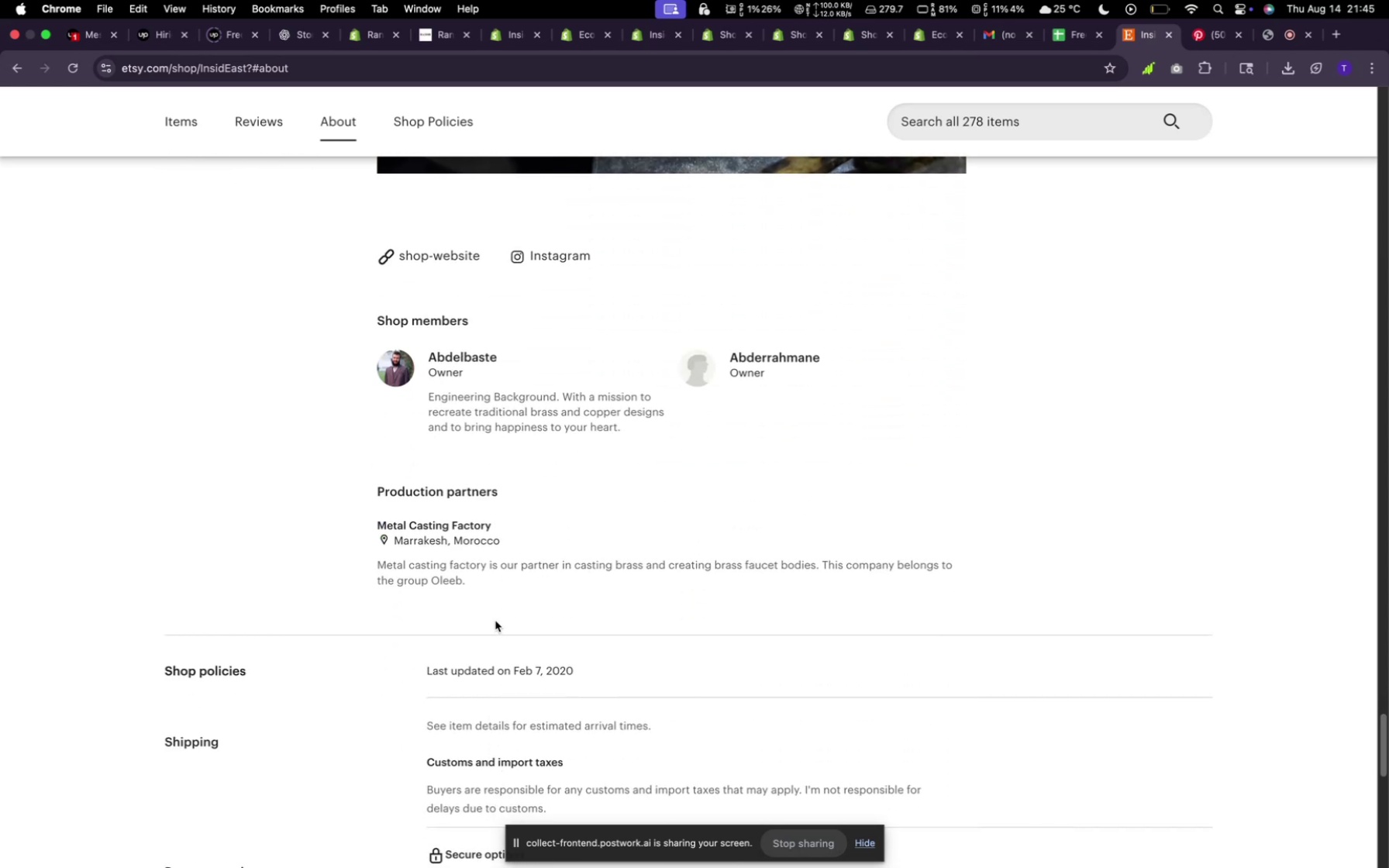 
scroll: coordinate [495, 621], scroll_direction: up, amount: 2.0
 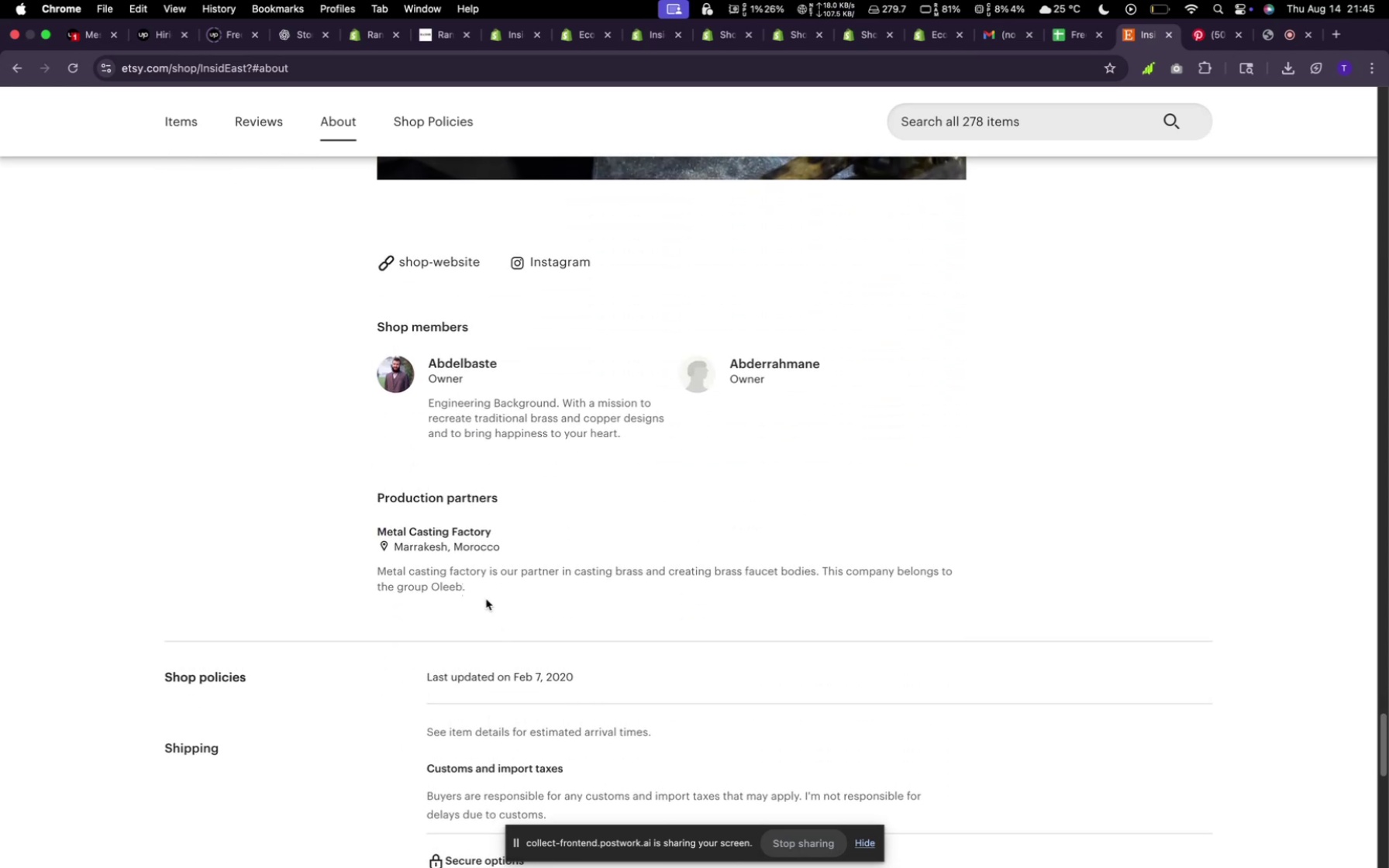 
left_click_drag(start_coordinate=[475, 591], to_coordinate=[423, 413])
 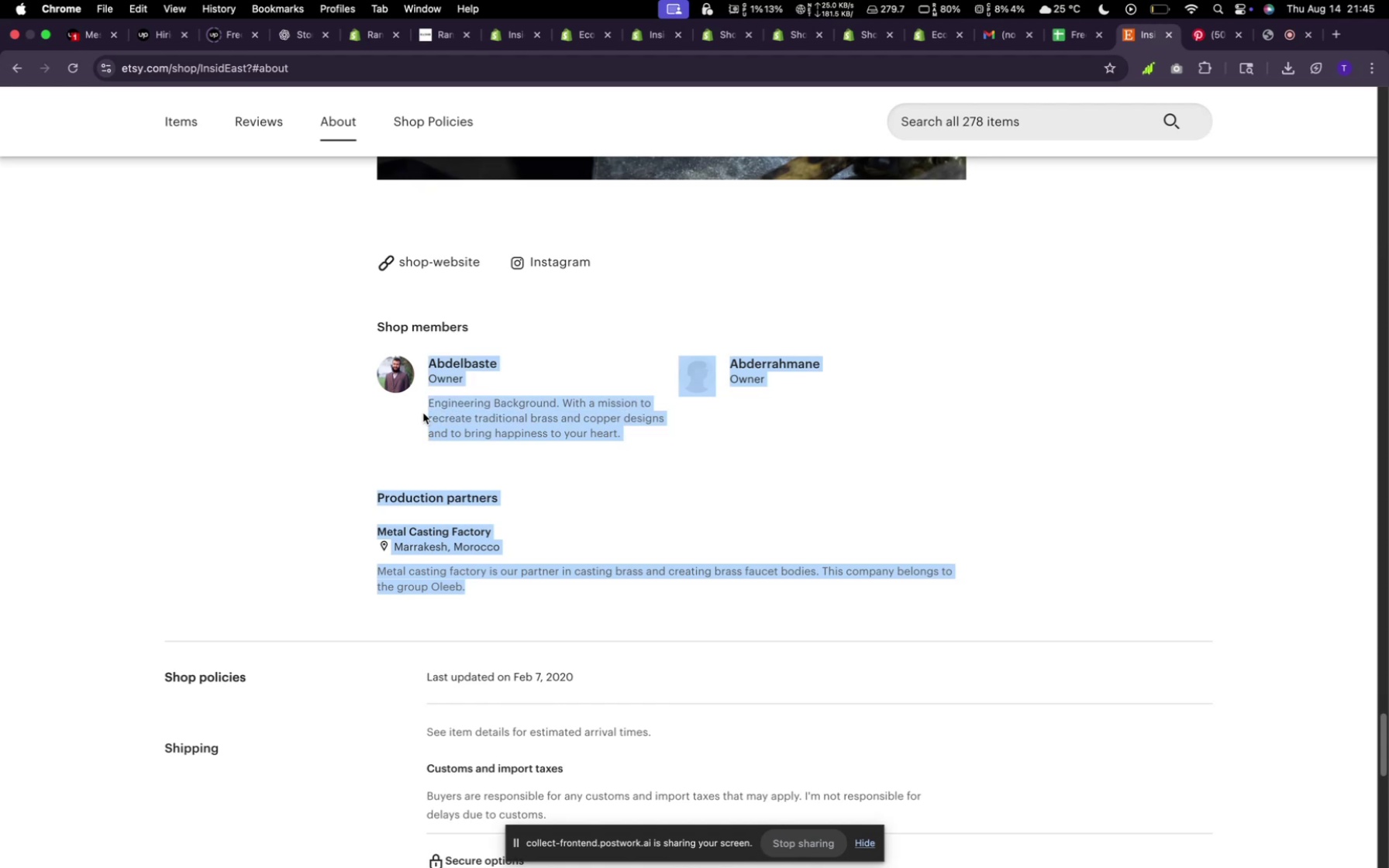 
key(Meta+C)
 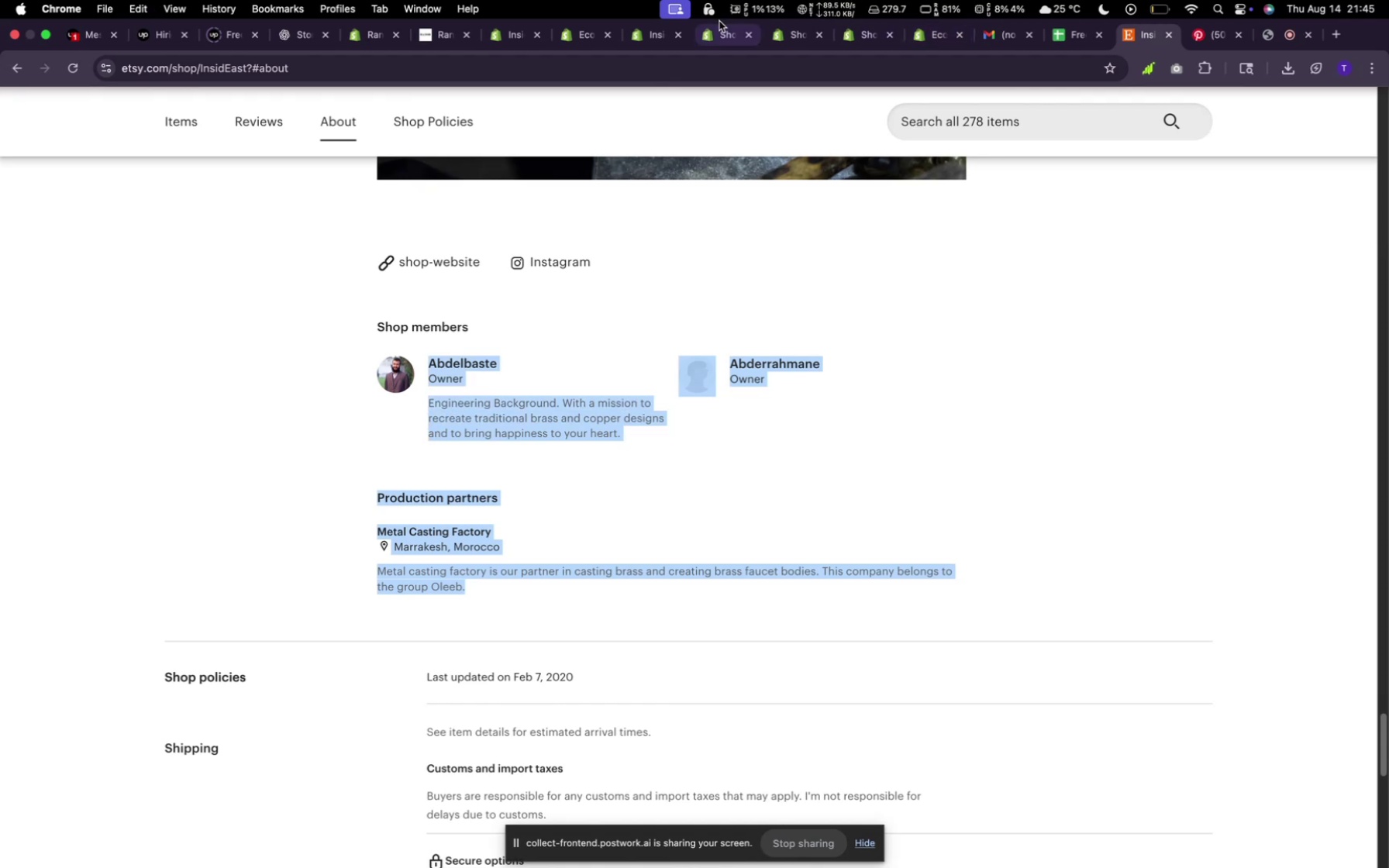 
left_click([721, 29])
 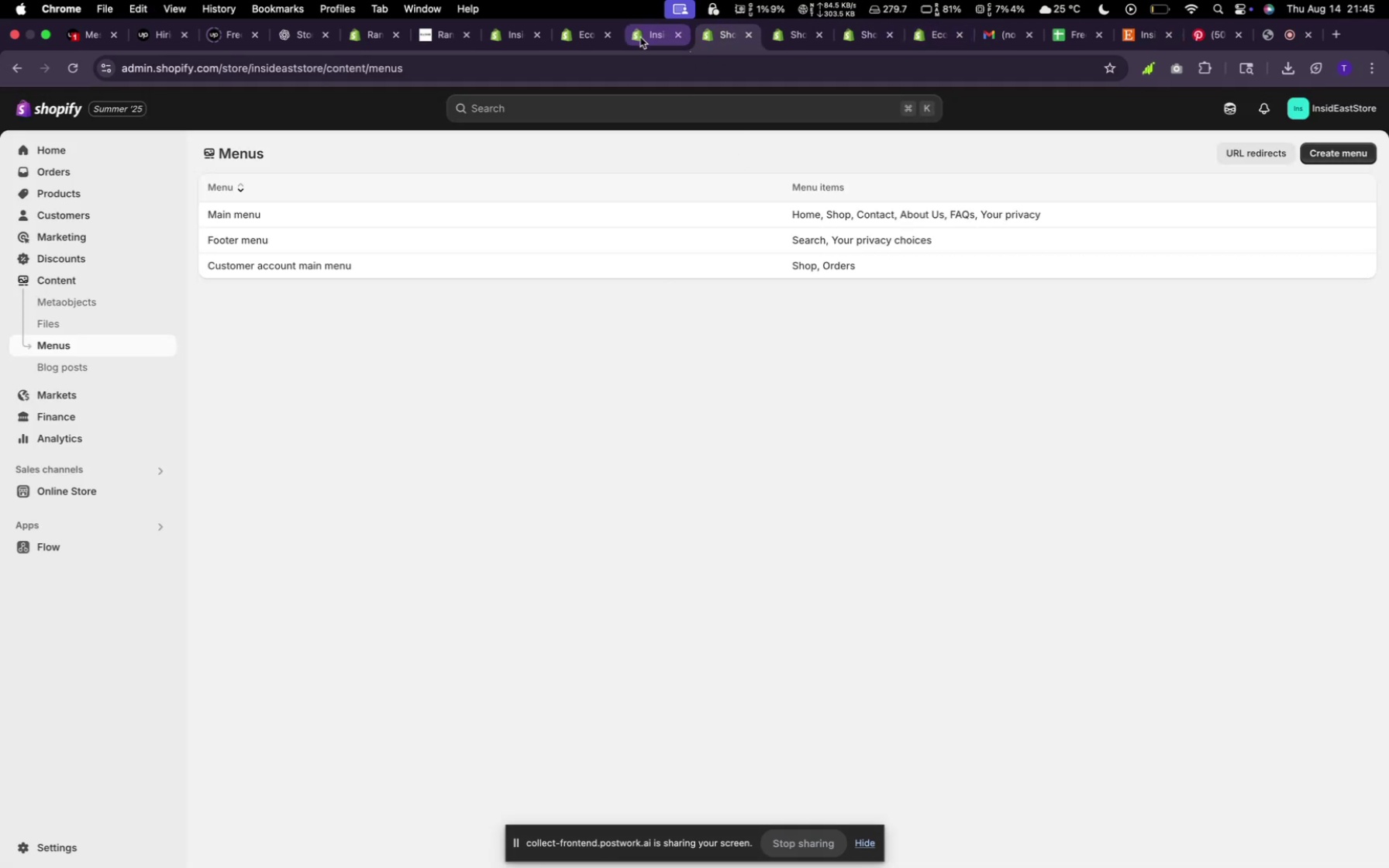 
left_click([640, 37])
 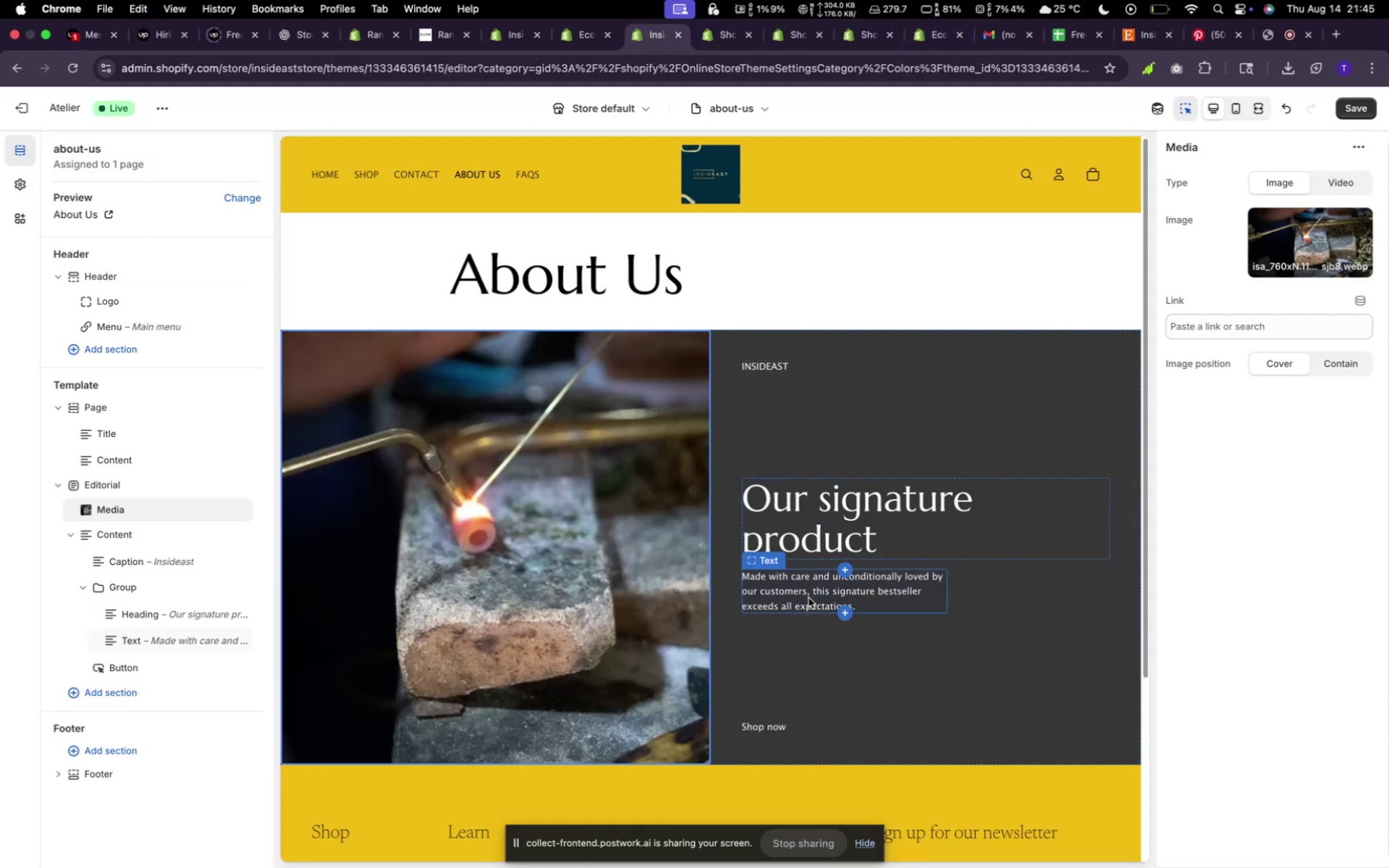 
left_click([808, 598])
 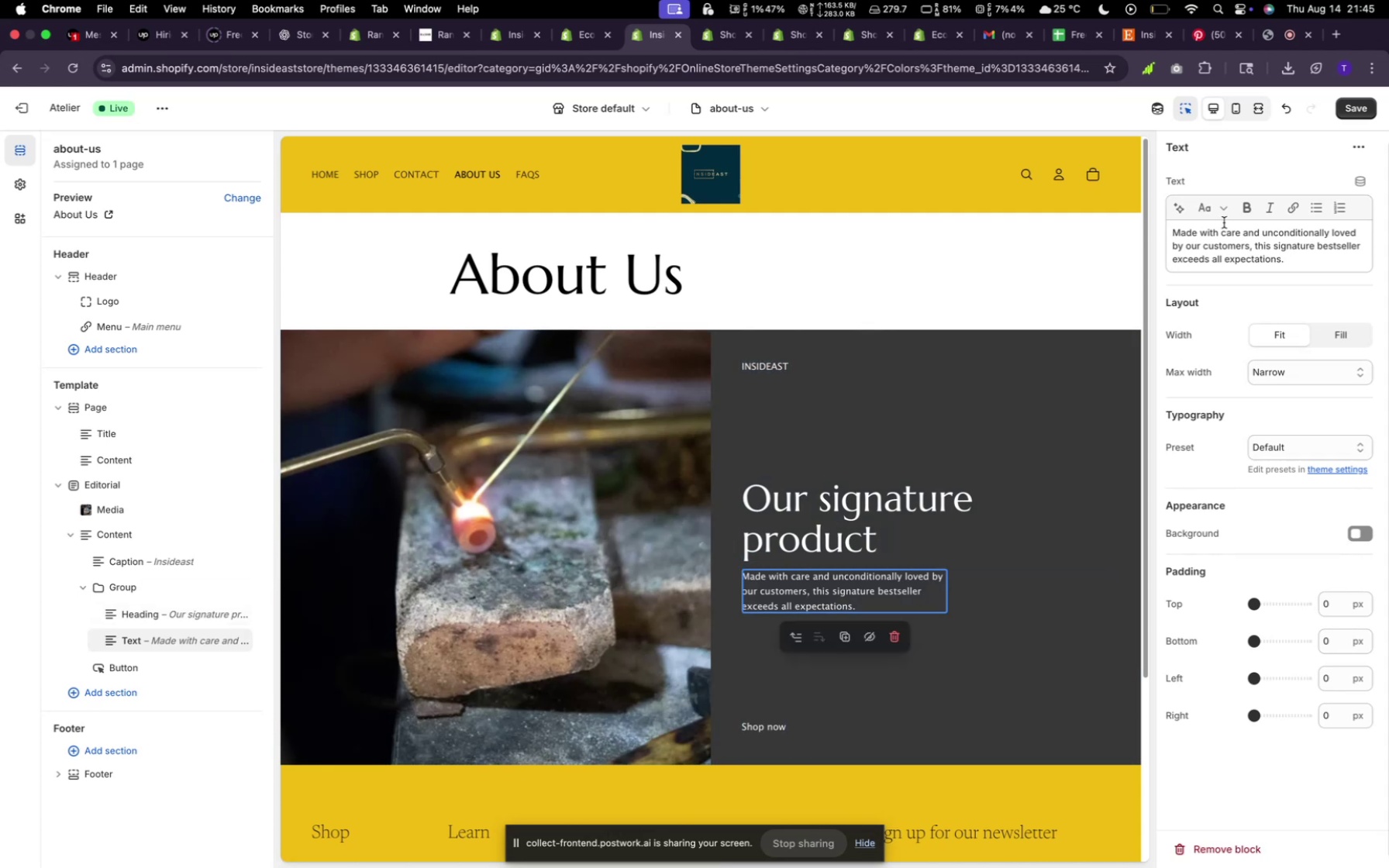 
left_click_drag(start_coordinate=[1298, 258], to_coordinate=[1168, 232])
 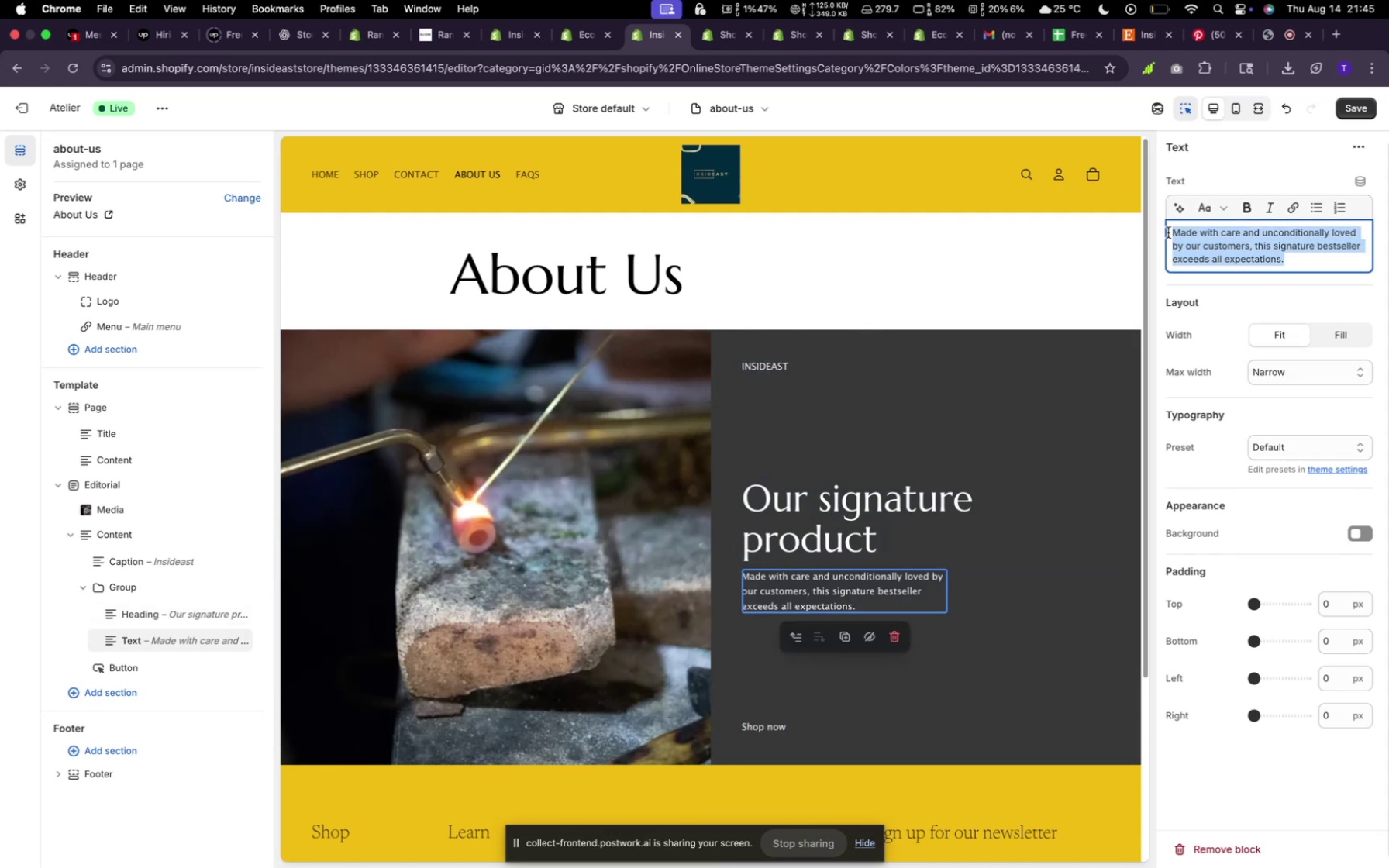 
key(Meta+V)
 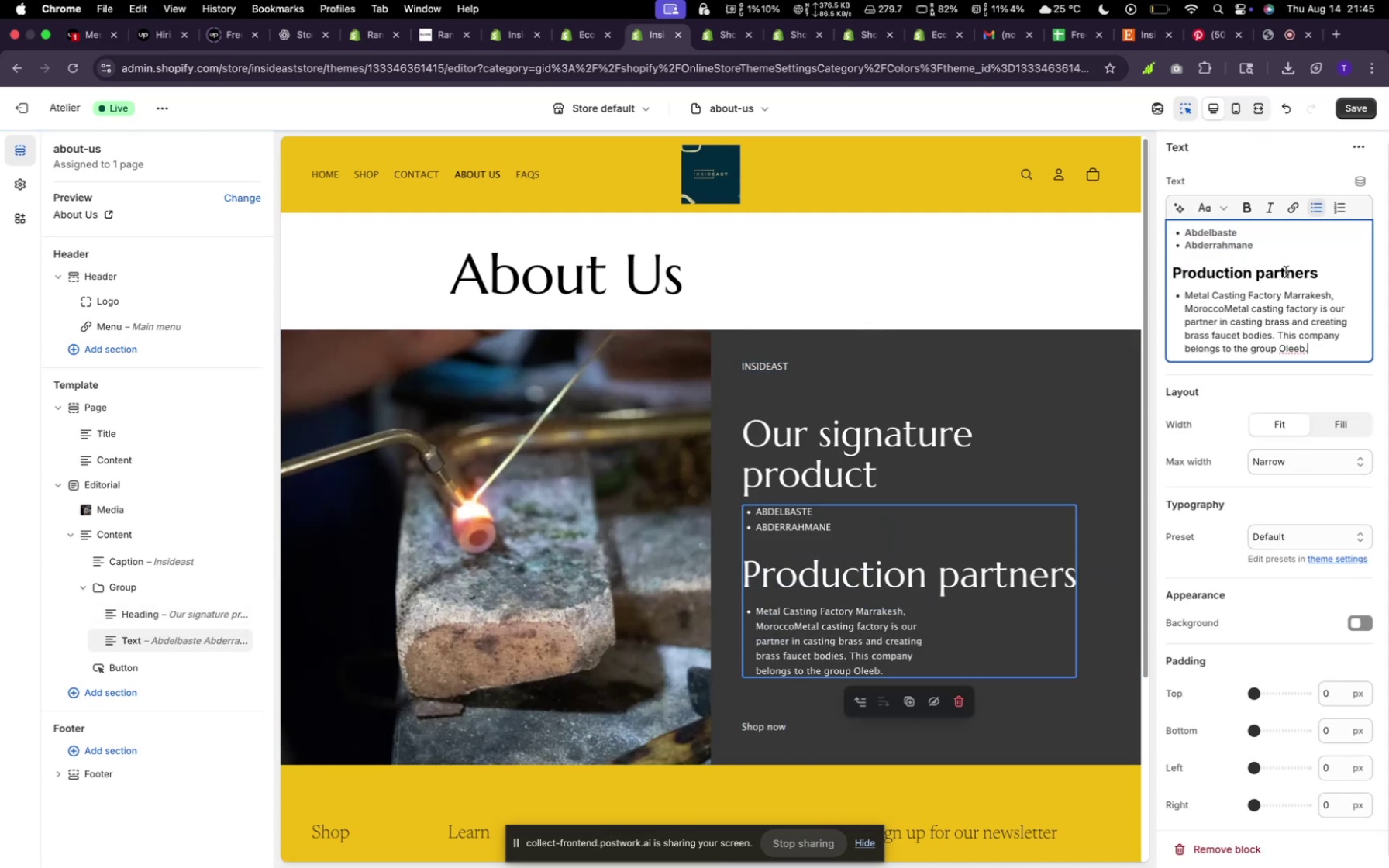 
wait(9.25)
 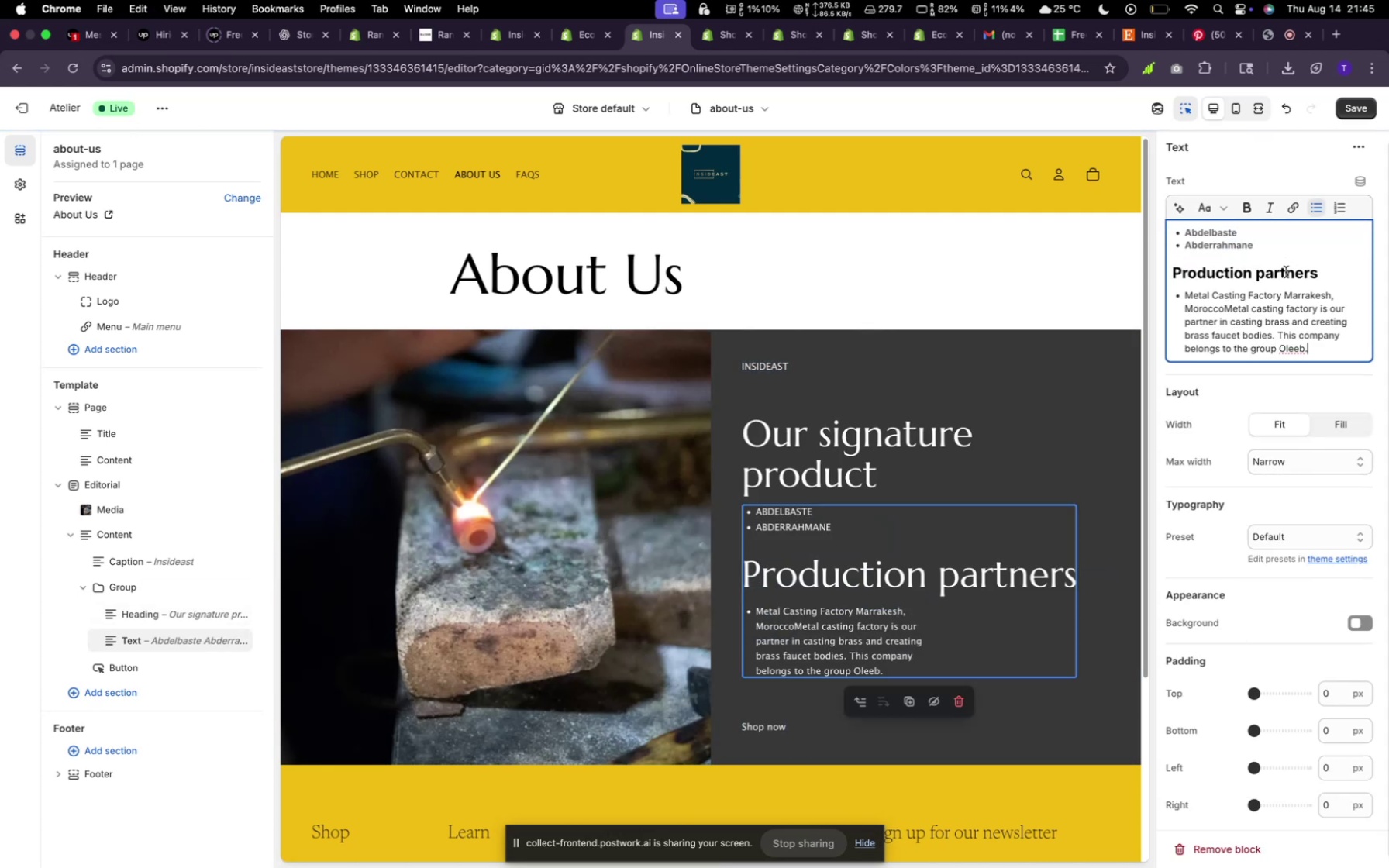 
scroll: coordinate [1275, 286], scroll_direction: up, amount: 18.0
 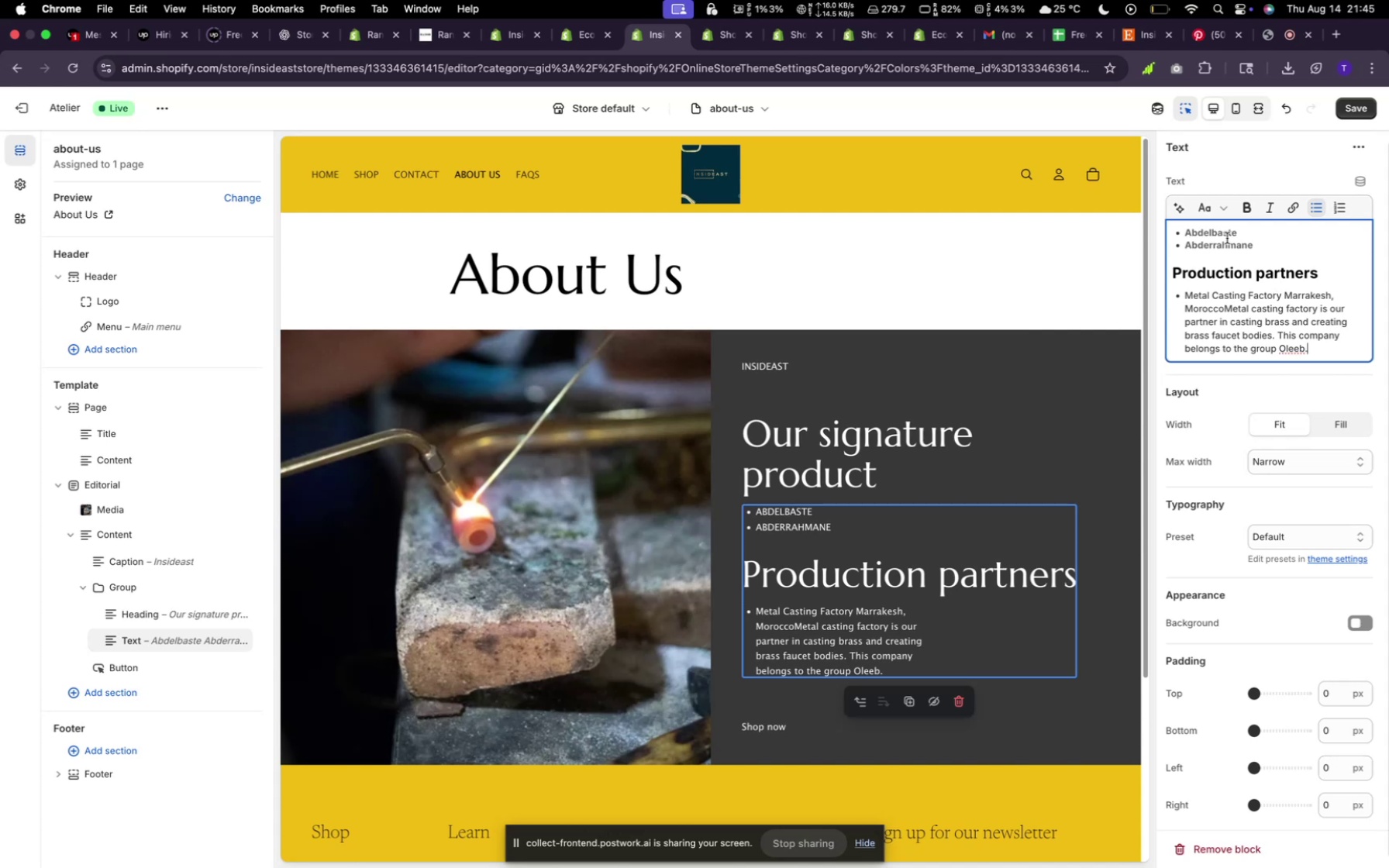 
scroll: coordinate [1227, 238], scroll_direction: down, amount: 2.0
 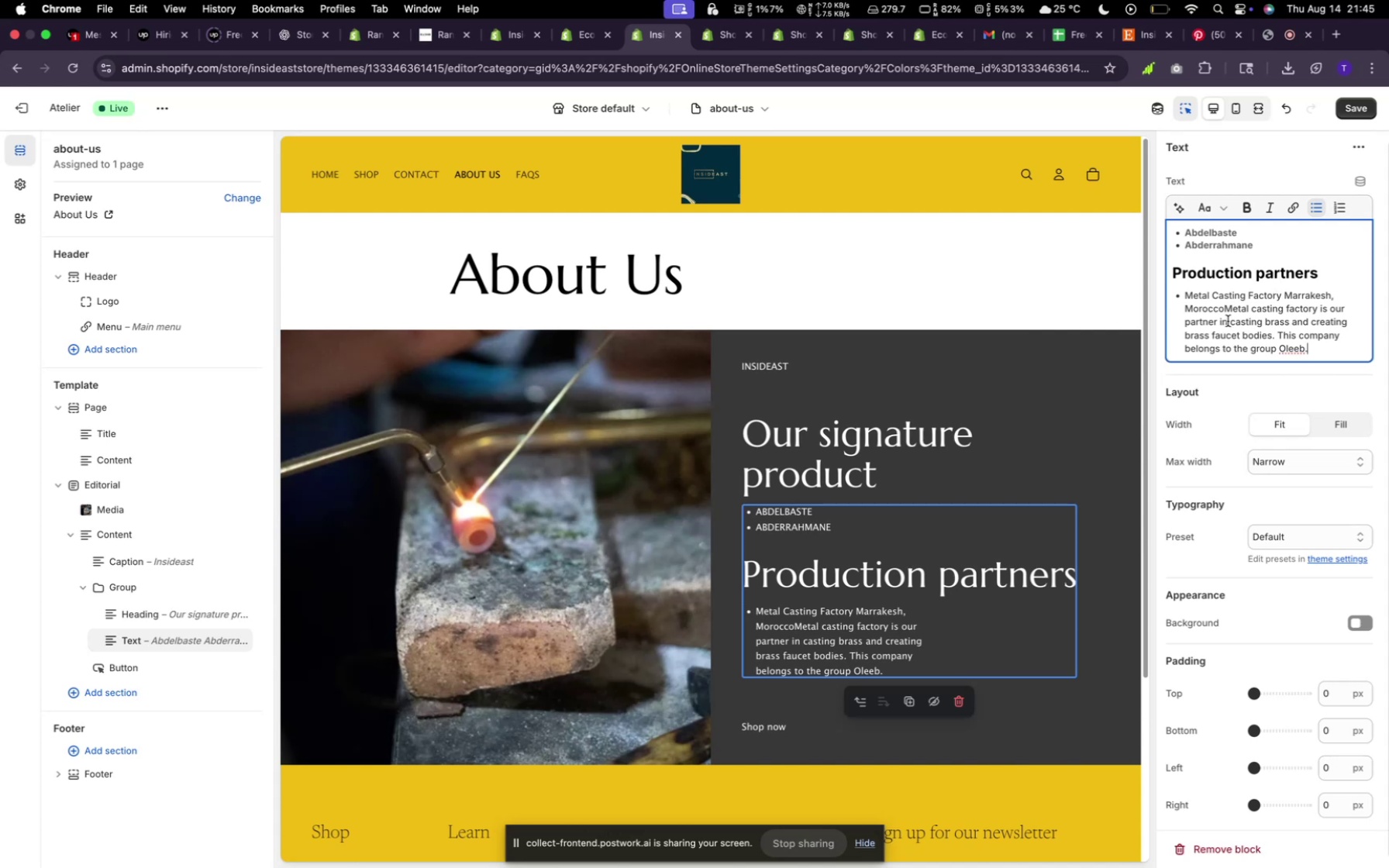 
wait(6.39)
 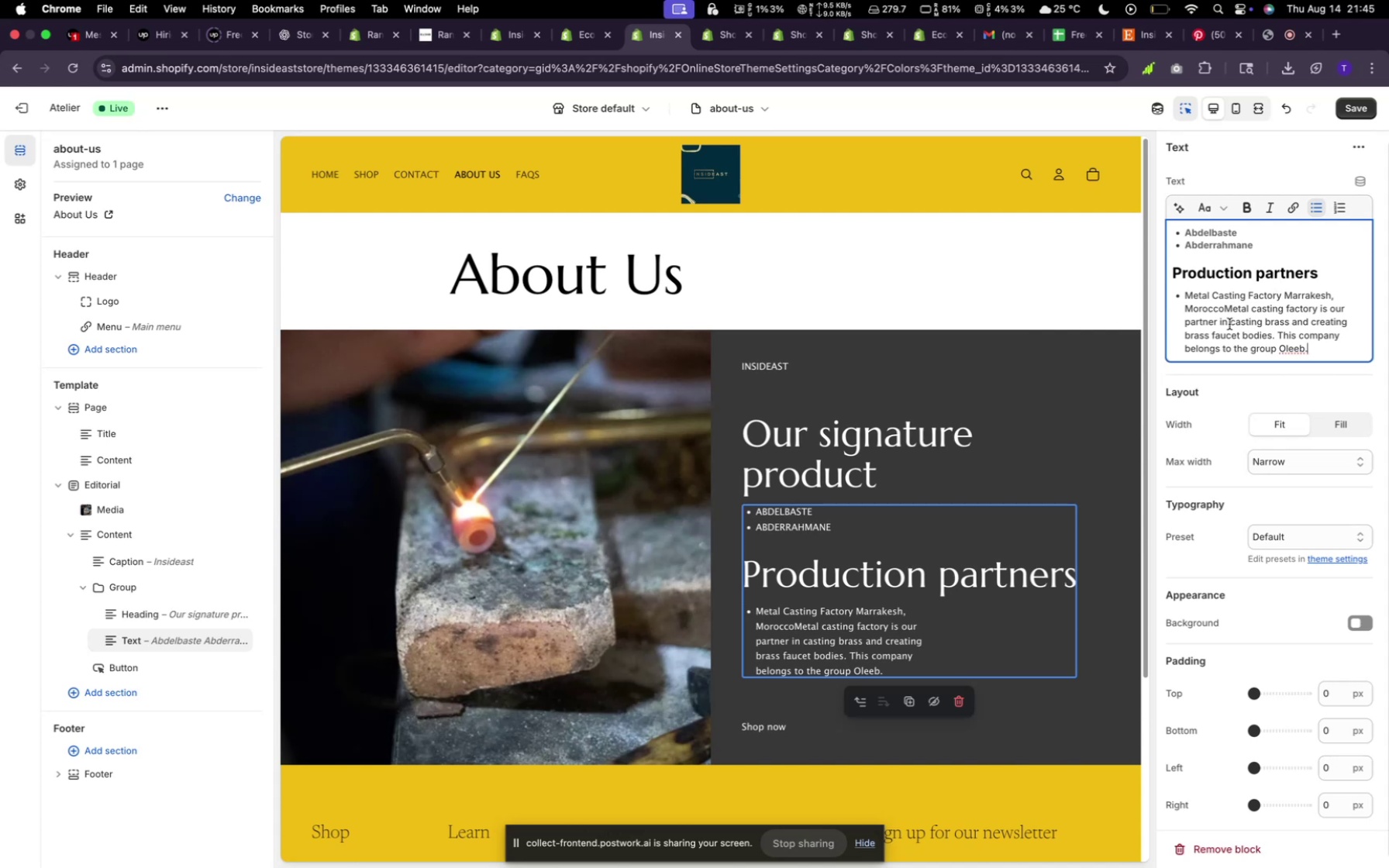 
left_click_drag(start_coordinate=[1322, 274], to_coordinate=[1174, 267])
 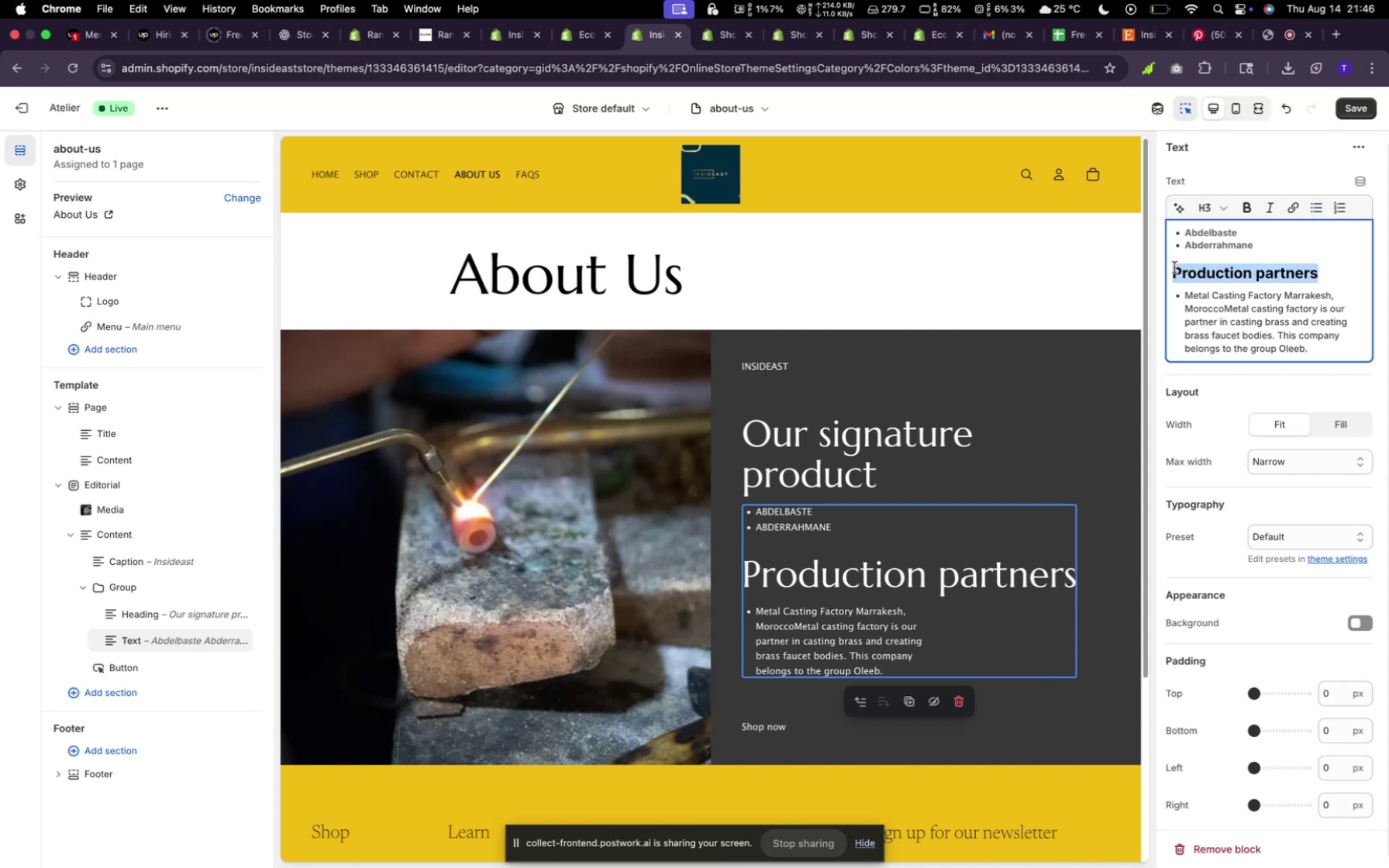 
wait(9.69)
 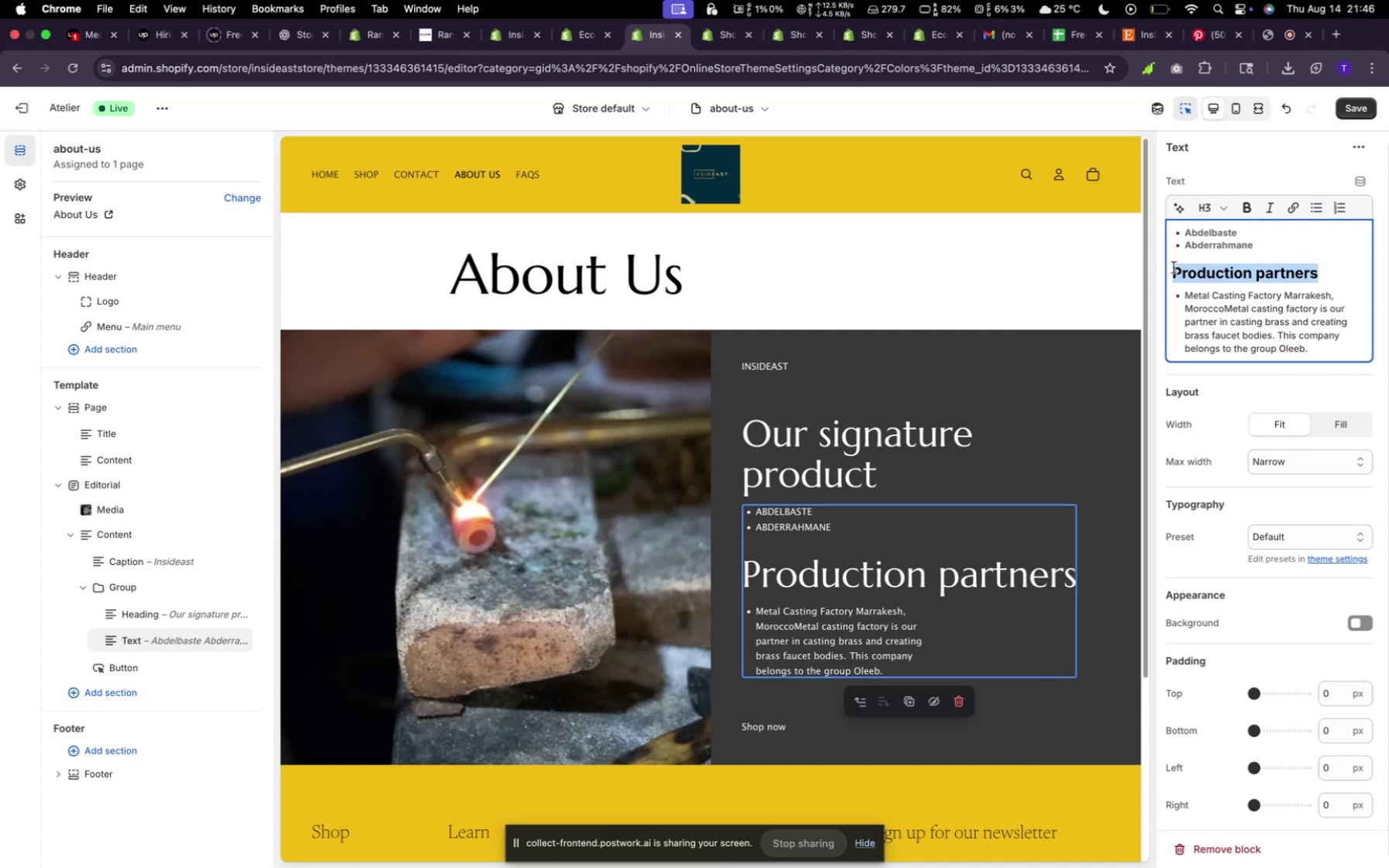 
key(Meta+C)
 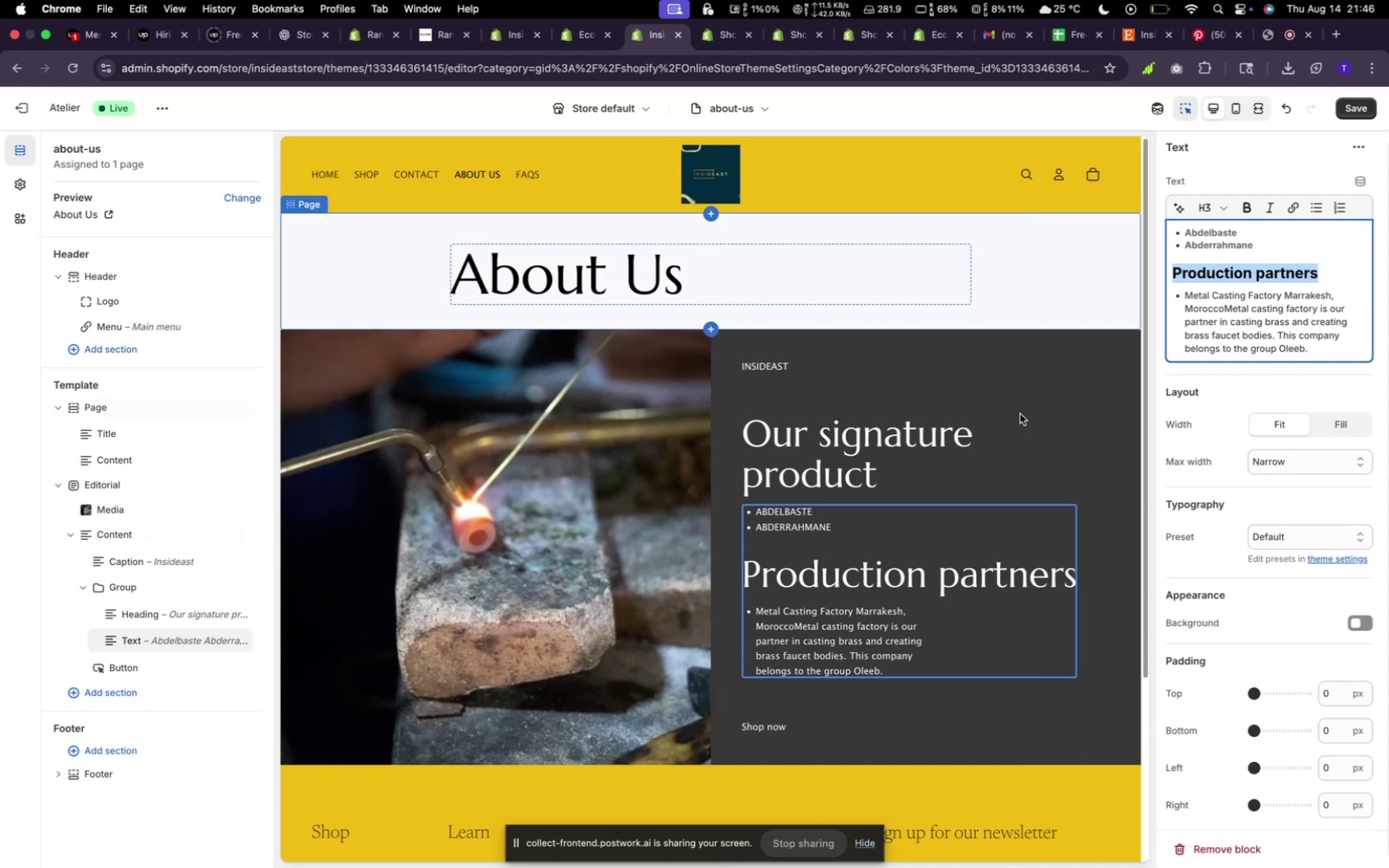 
left_click([932, 439])
 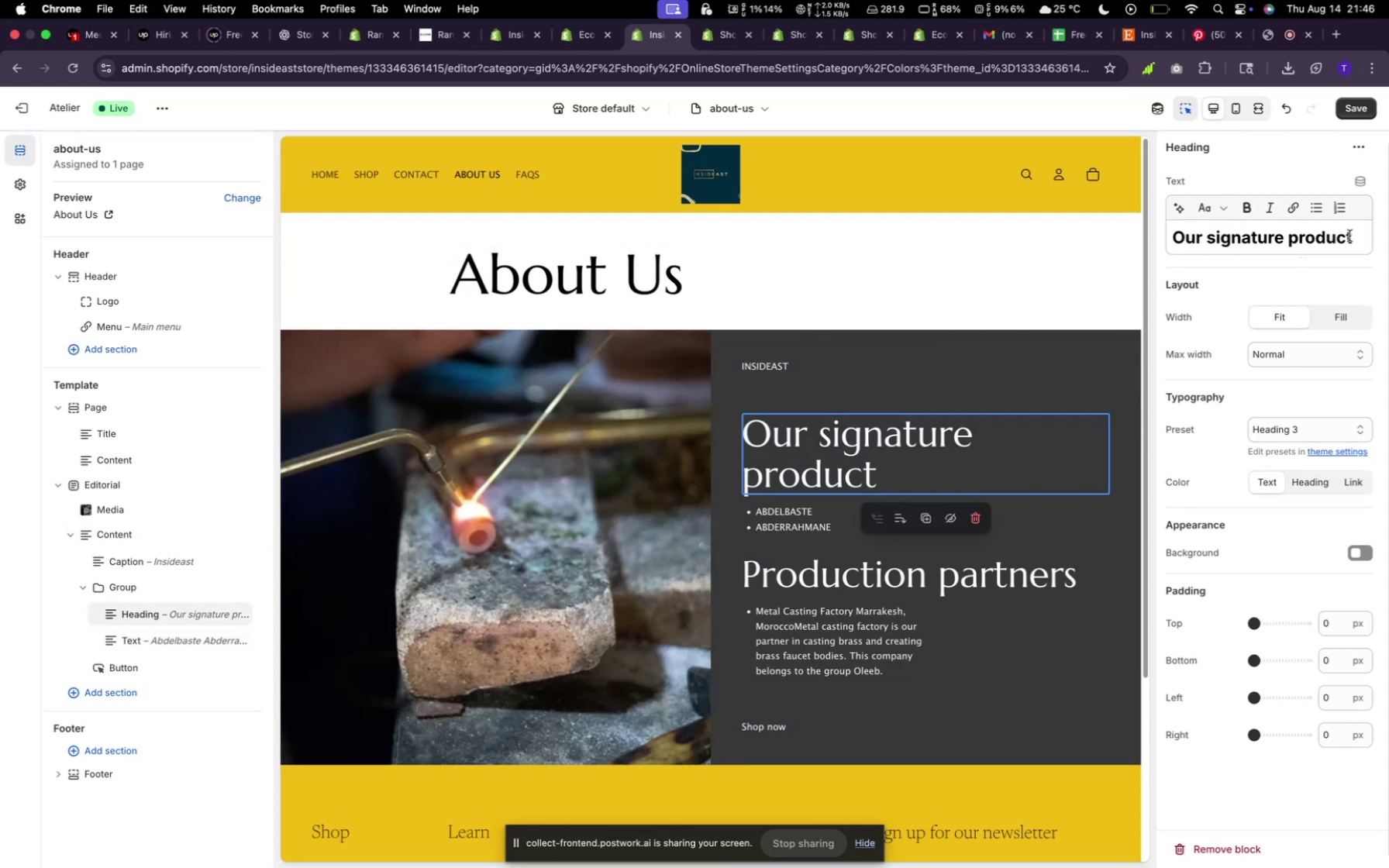 
left_click_drag(start_coordinate=[1356, 236], to_coordinate=[1173, 241])
 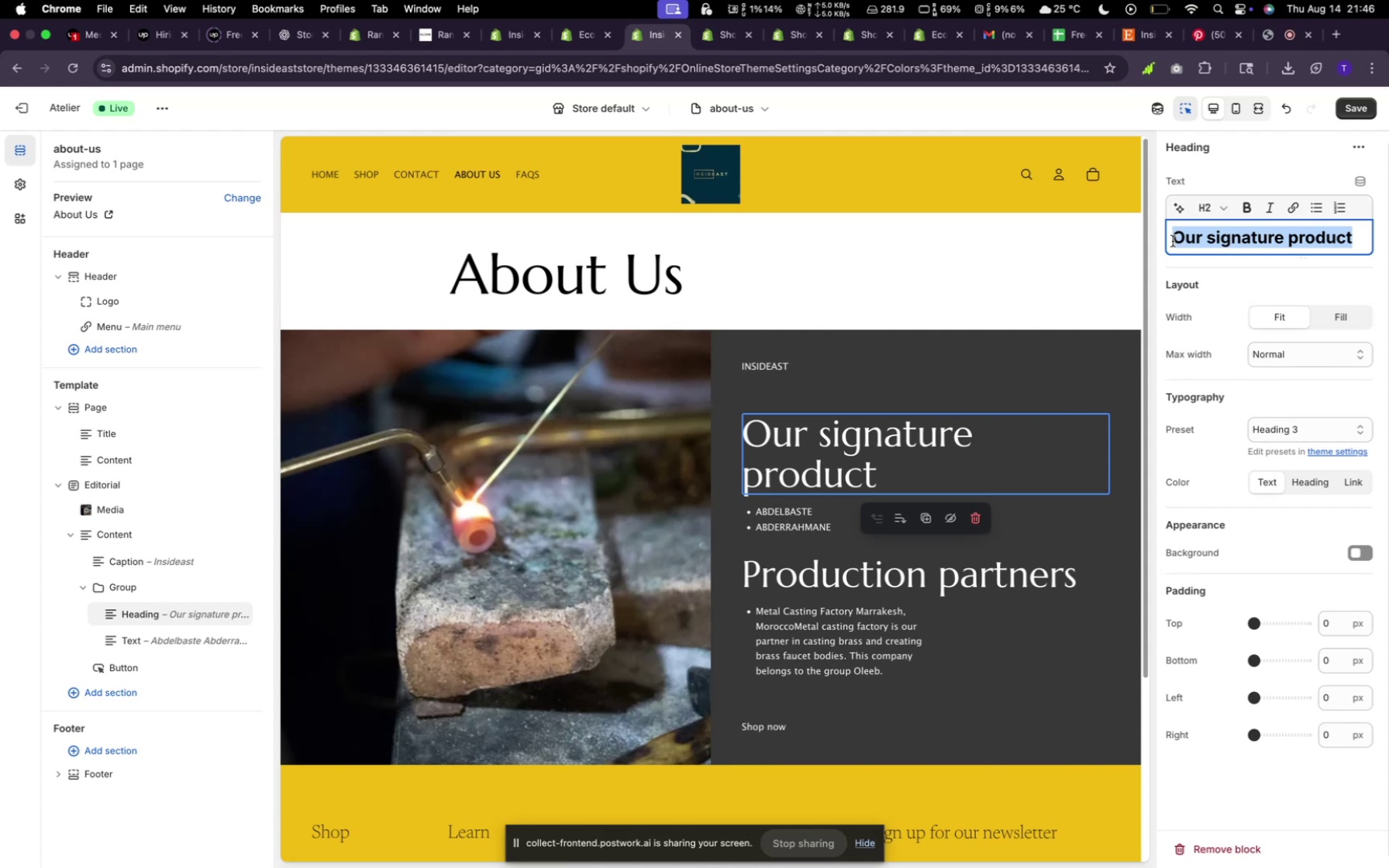 
key(Meta+V)
 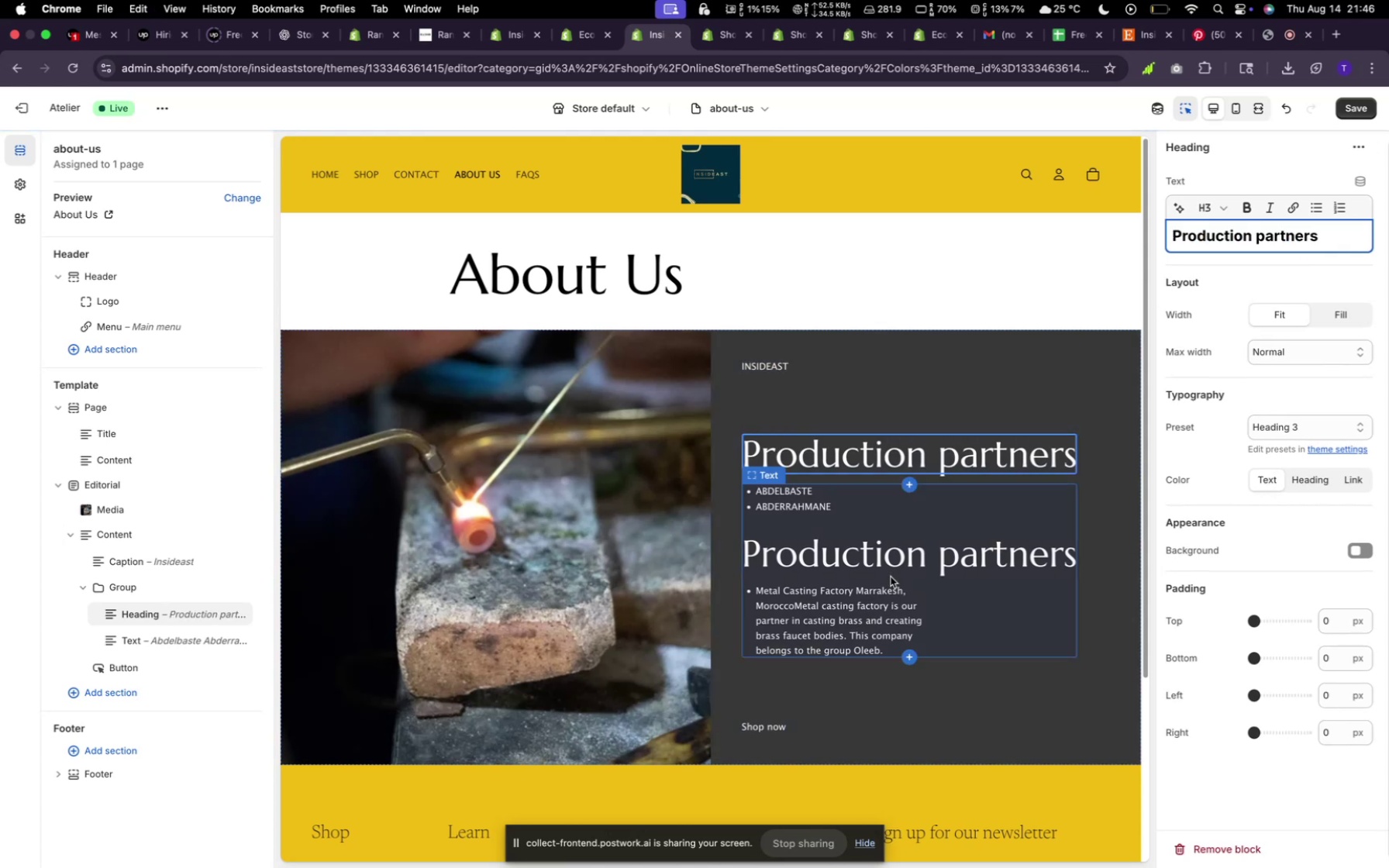 
left_click([870, 601])
 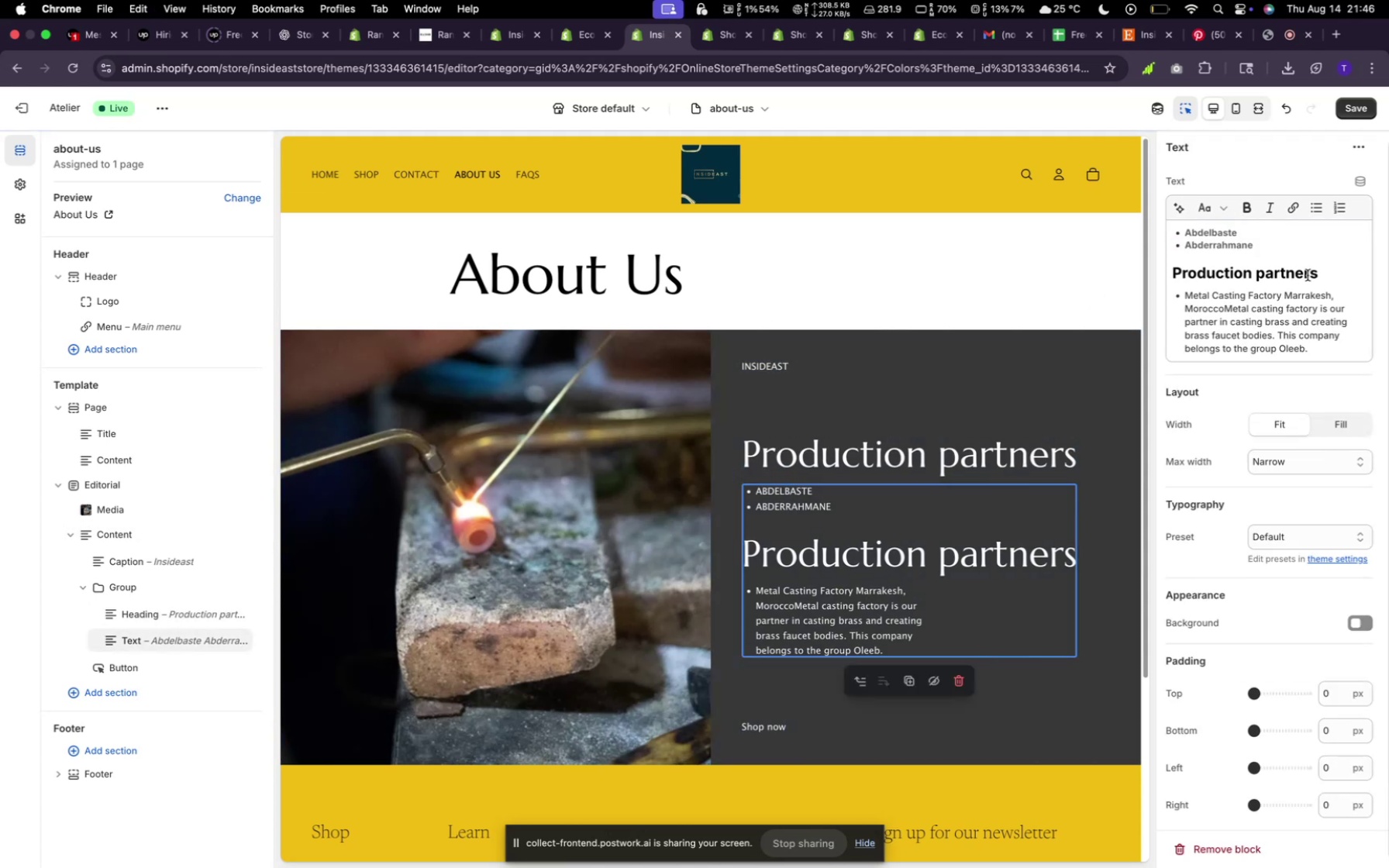 
left_click_drag(start_coordinate=[1329, 269], to_coordinate=[1174, 277])
 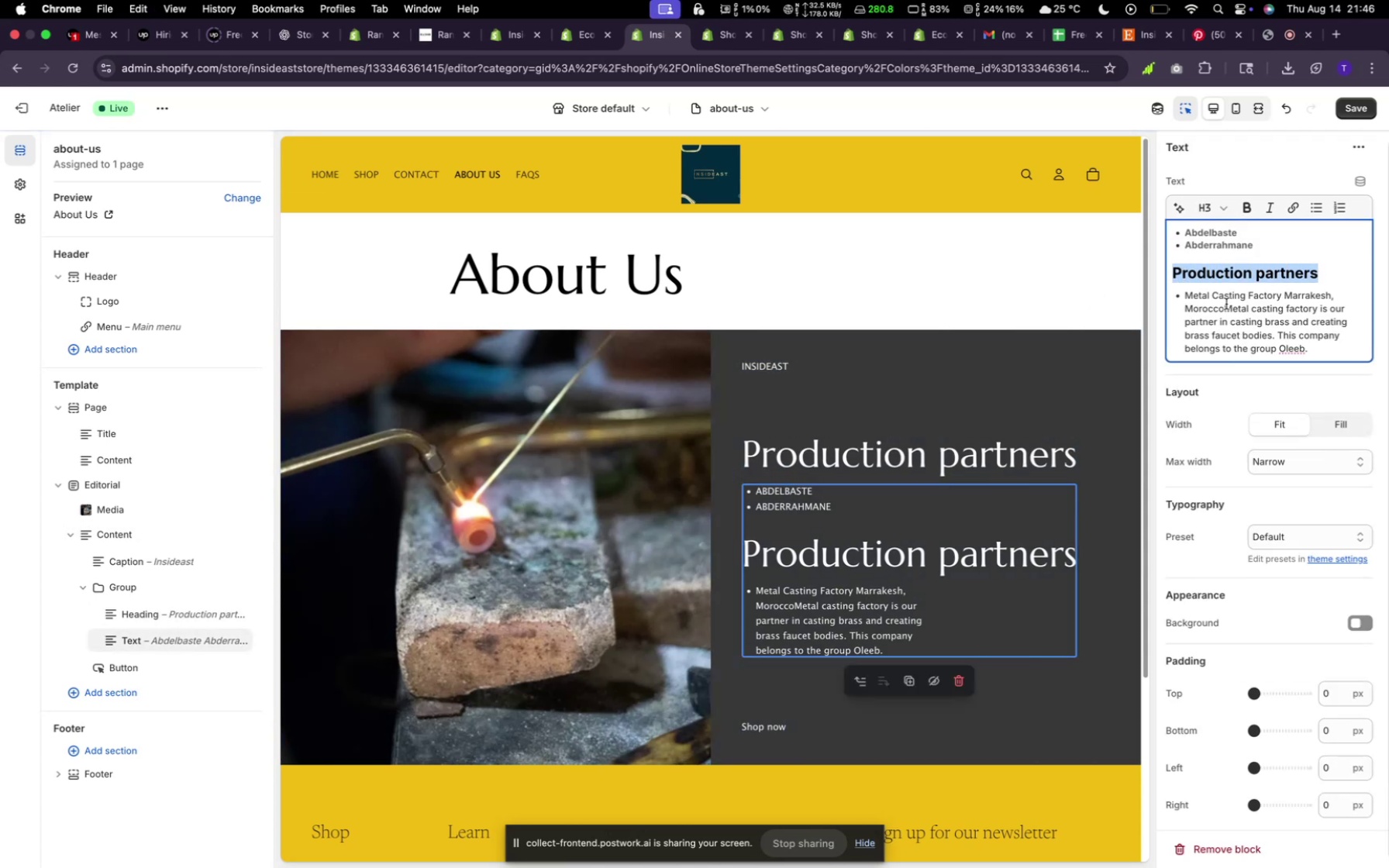 
left_click([1174, 283])
 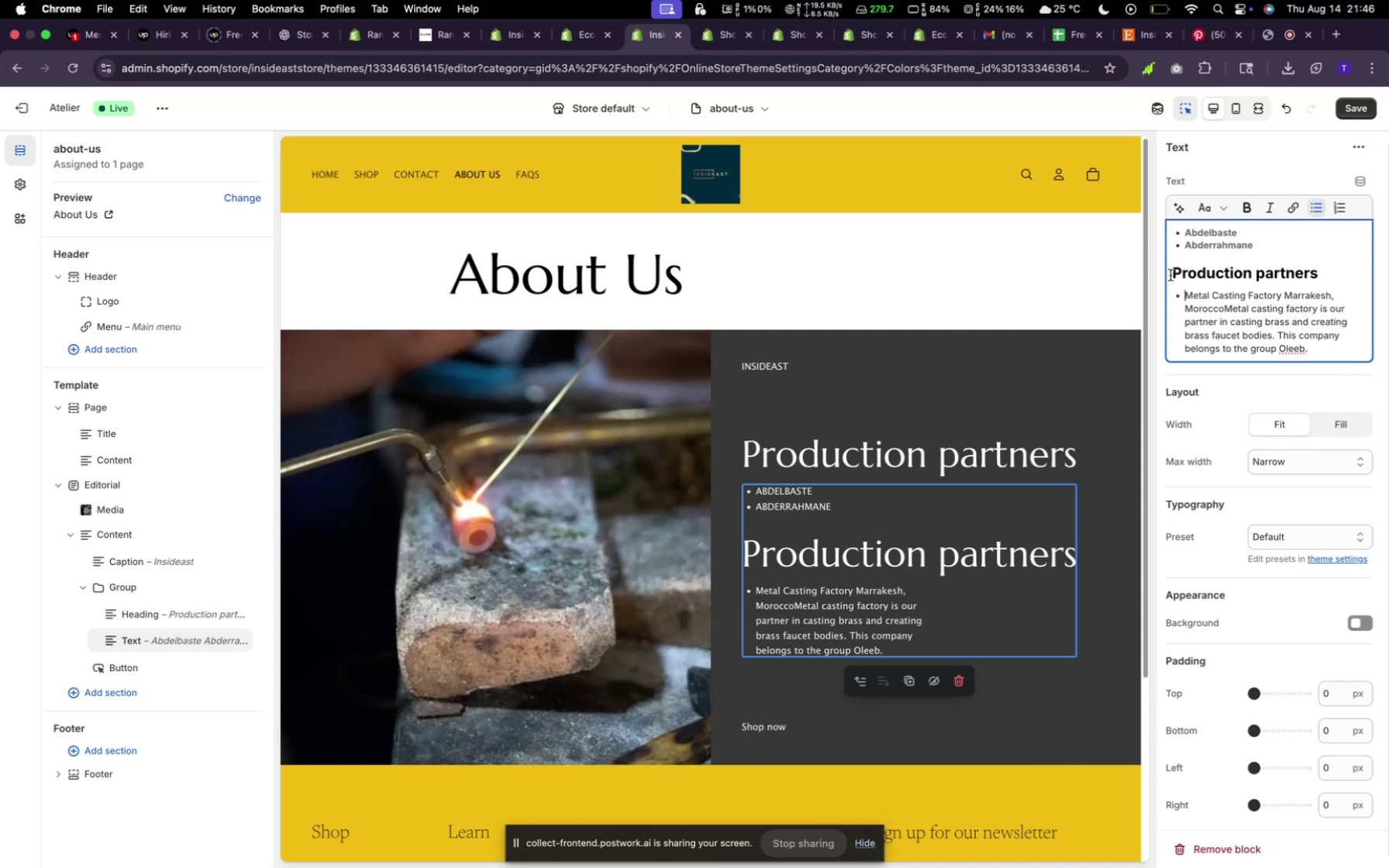 
left_click([1173, 274])
 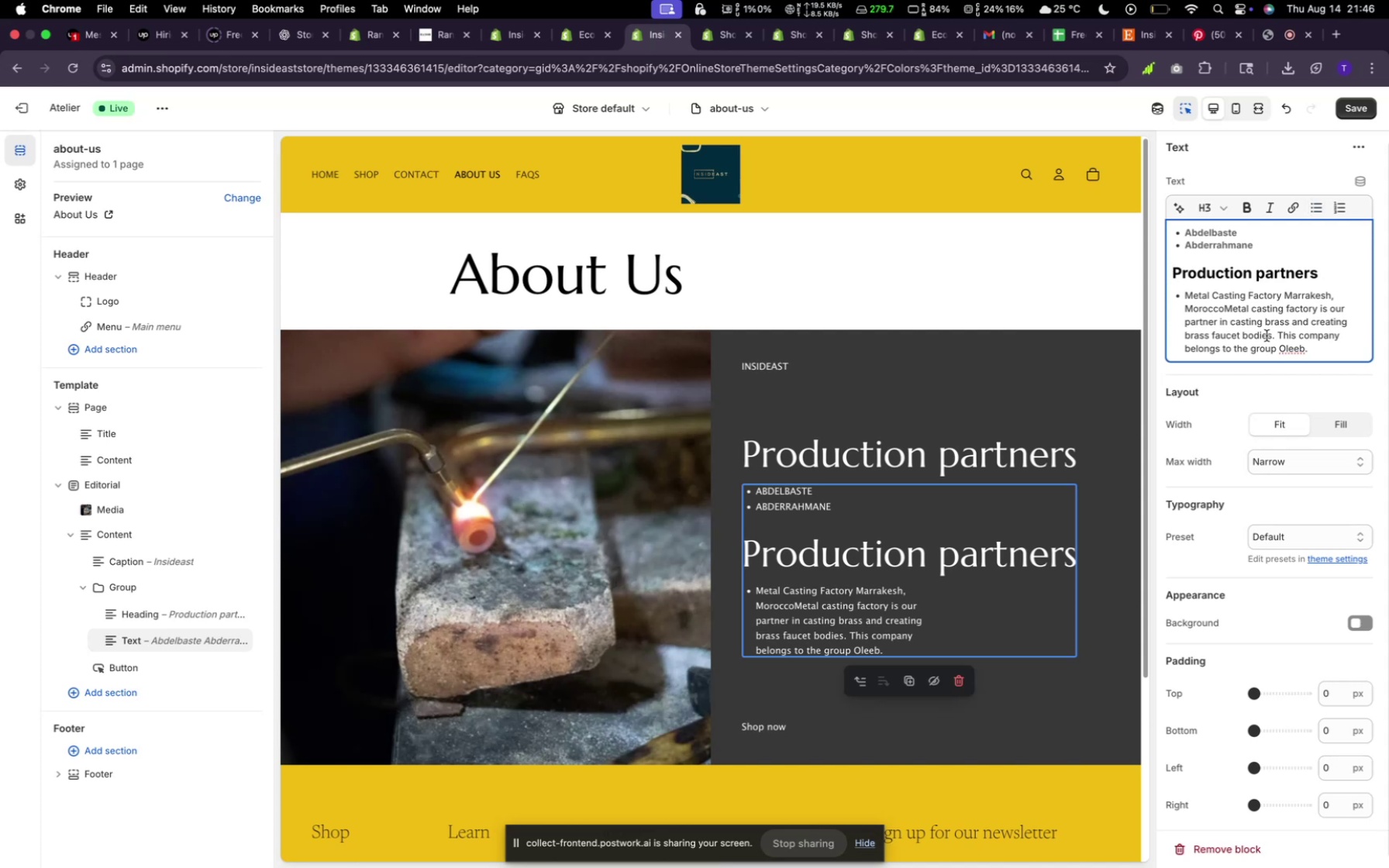 
type(Our Signature )
 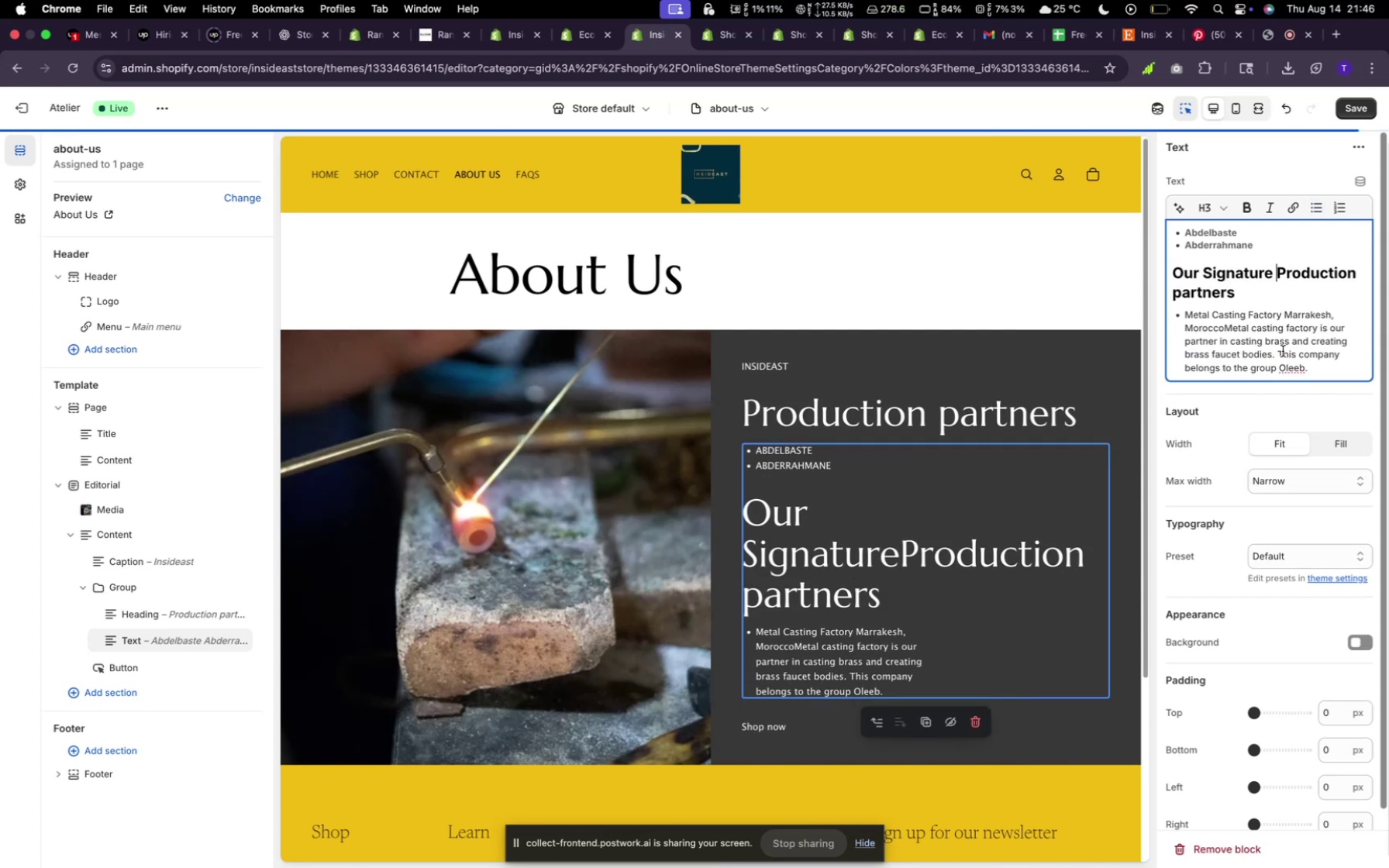 
left_click_drag(start_coordinate=[1239, 294], to_coordinate=[1149, 289])
 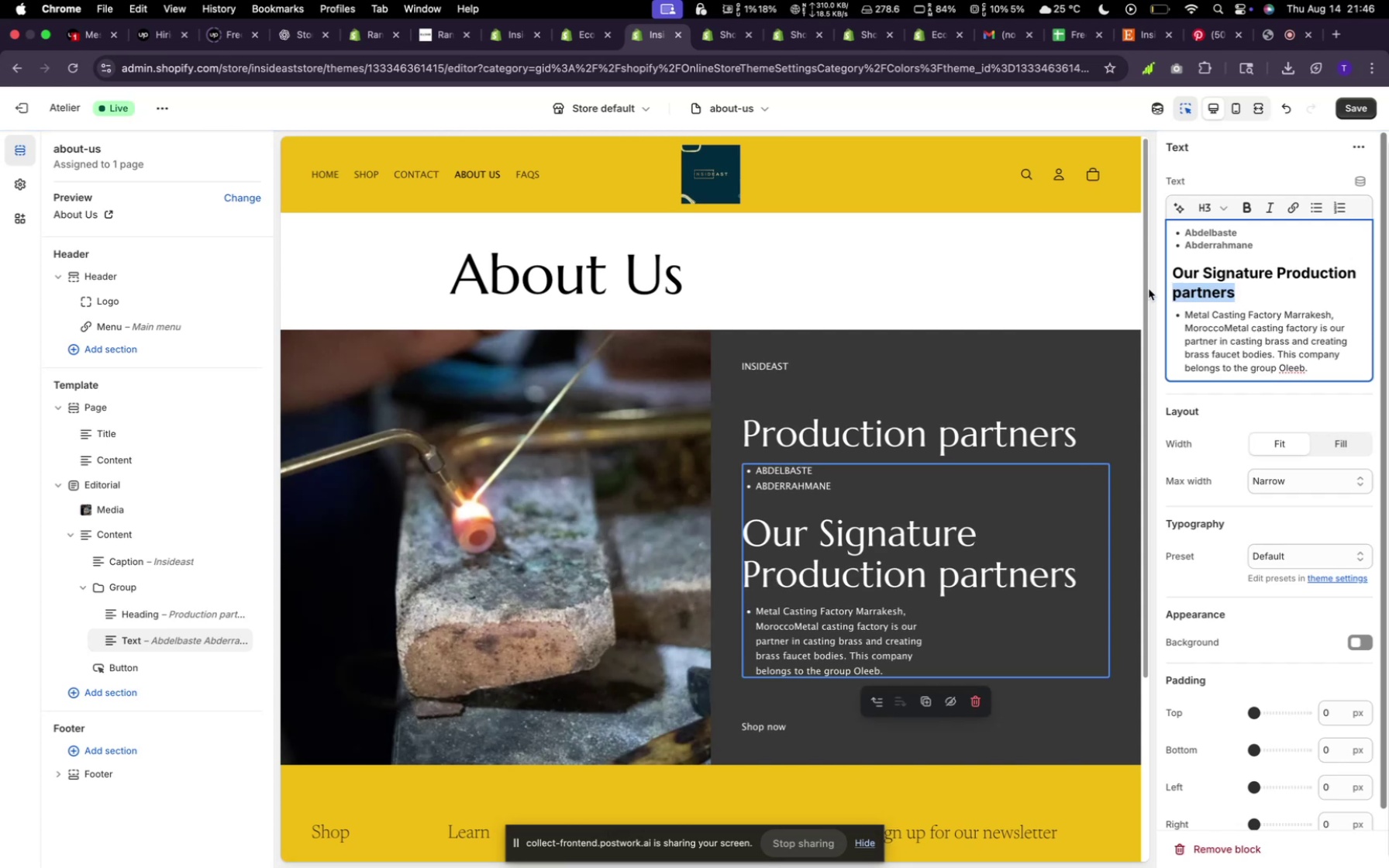 
key(Space)
 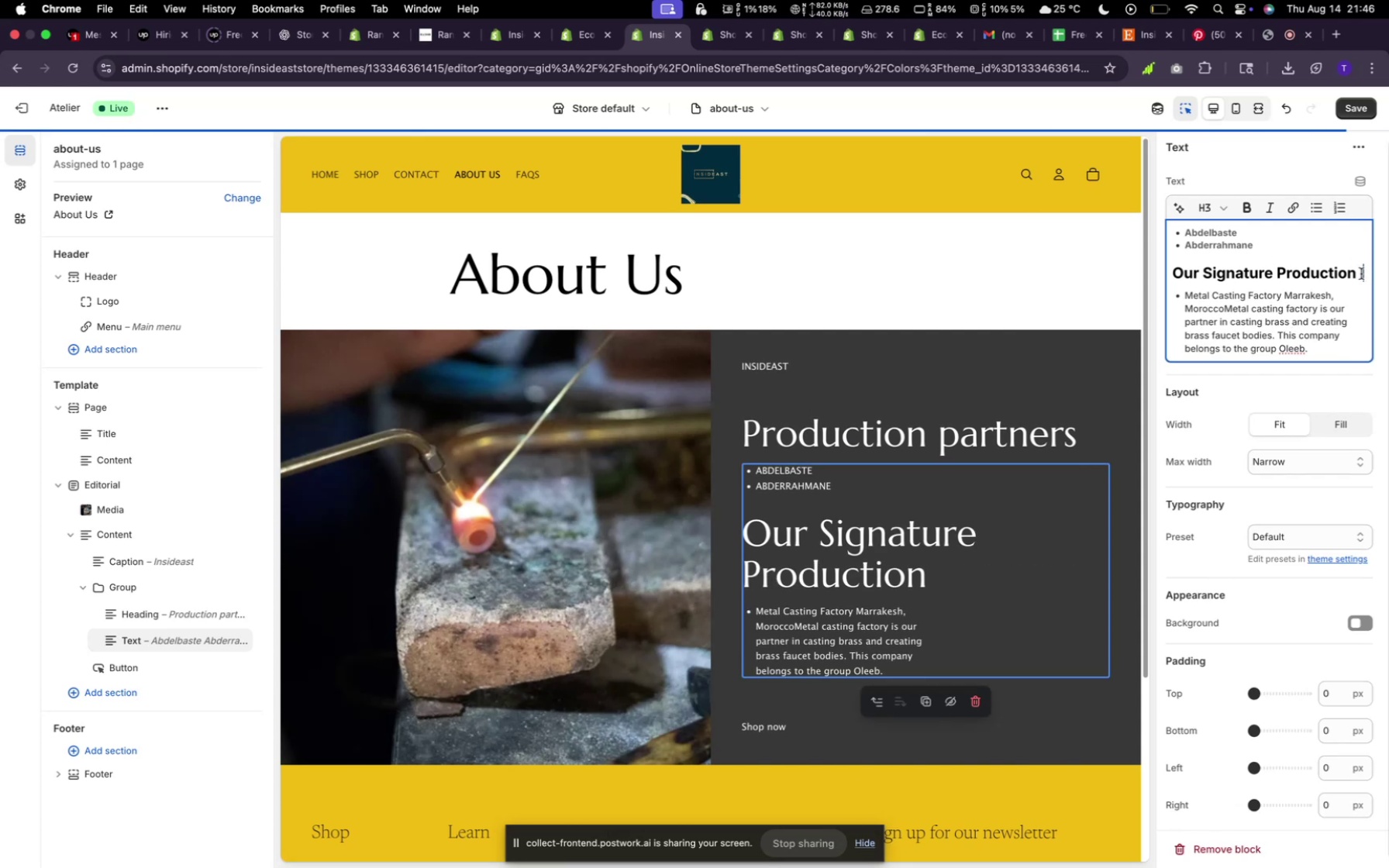 
left_click([1358, 274])
 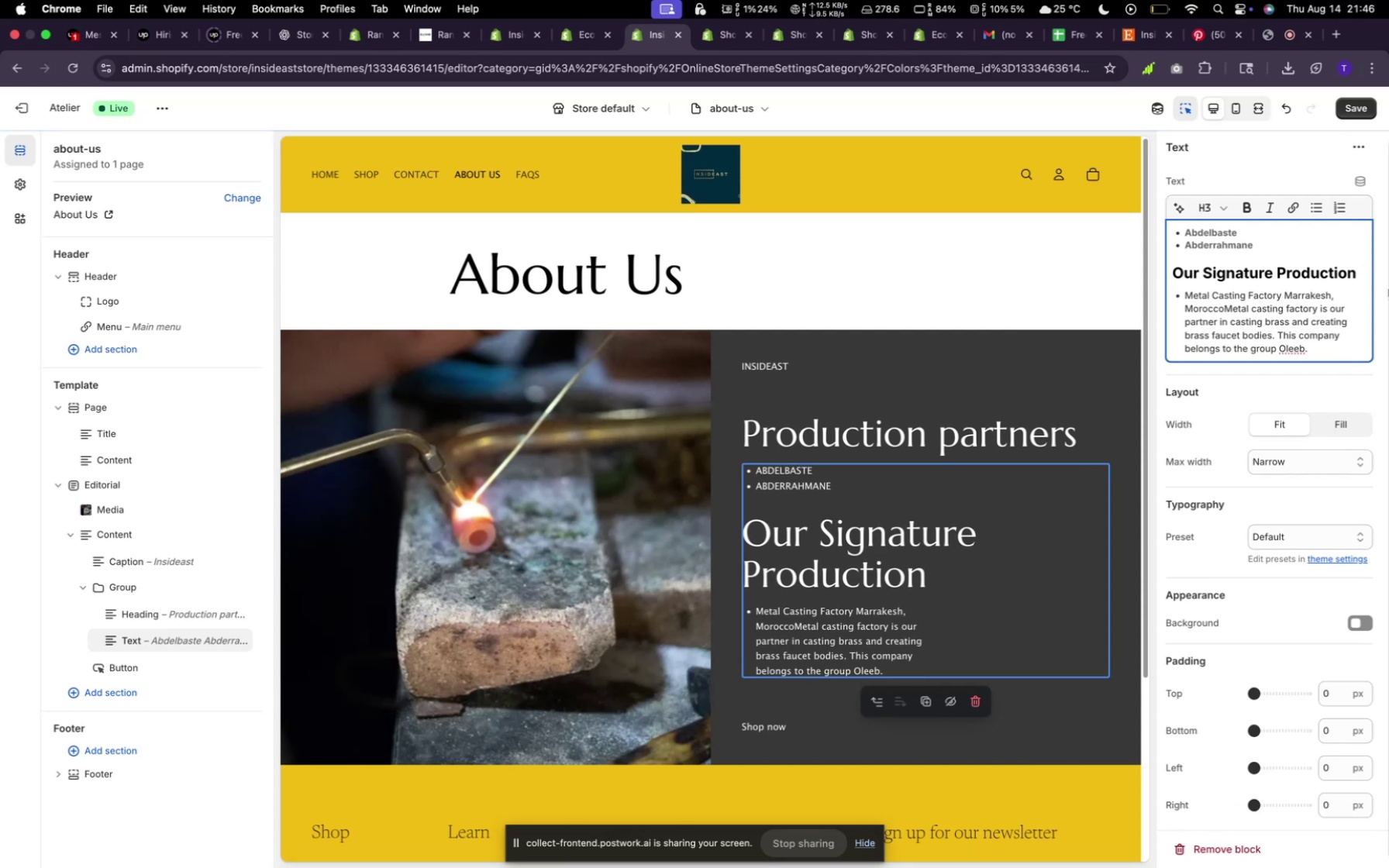 
key(Backspace)
 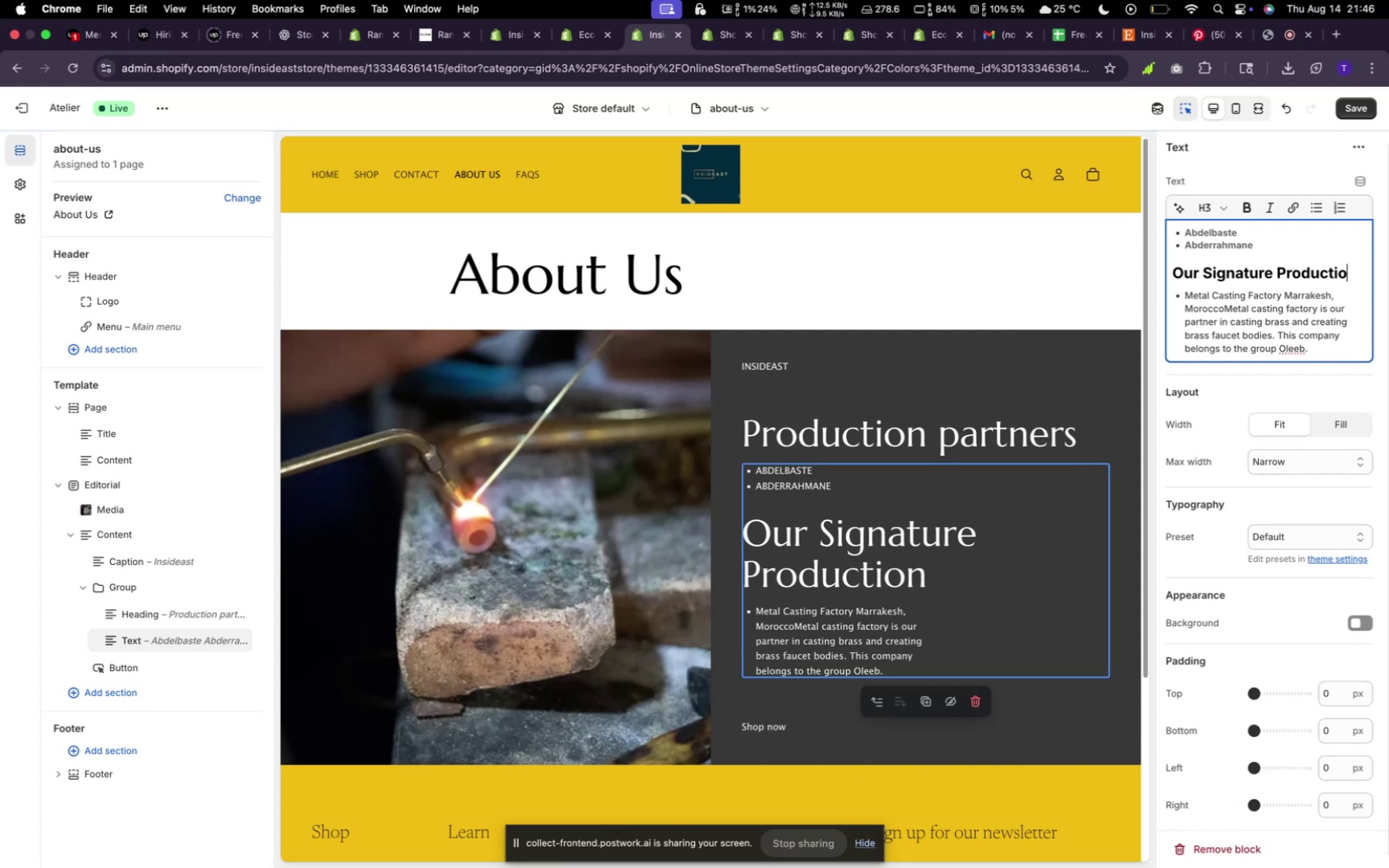 
key(Backspace)
 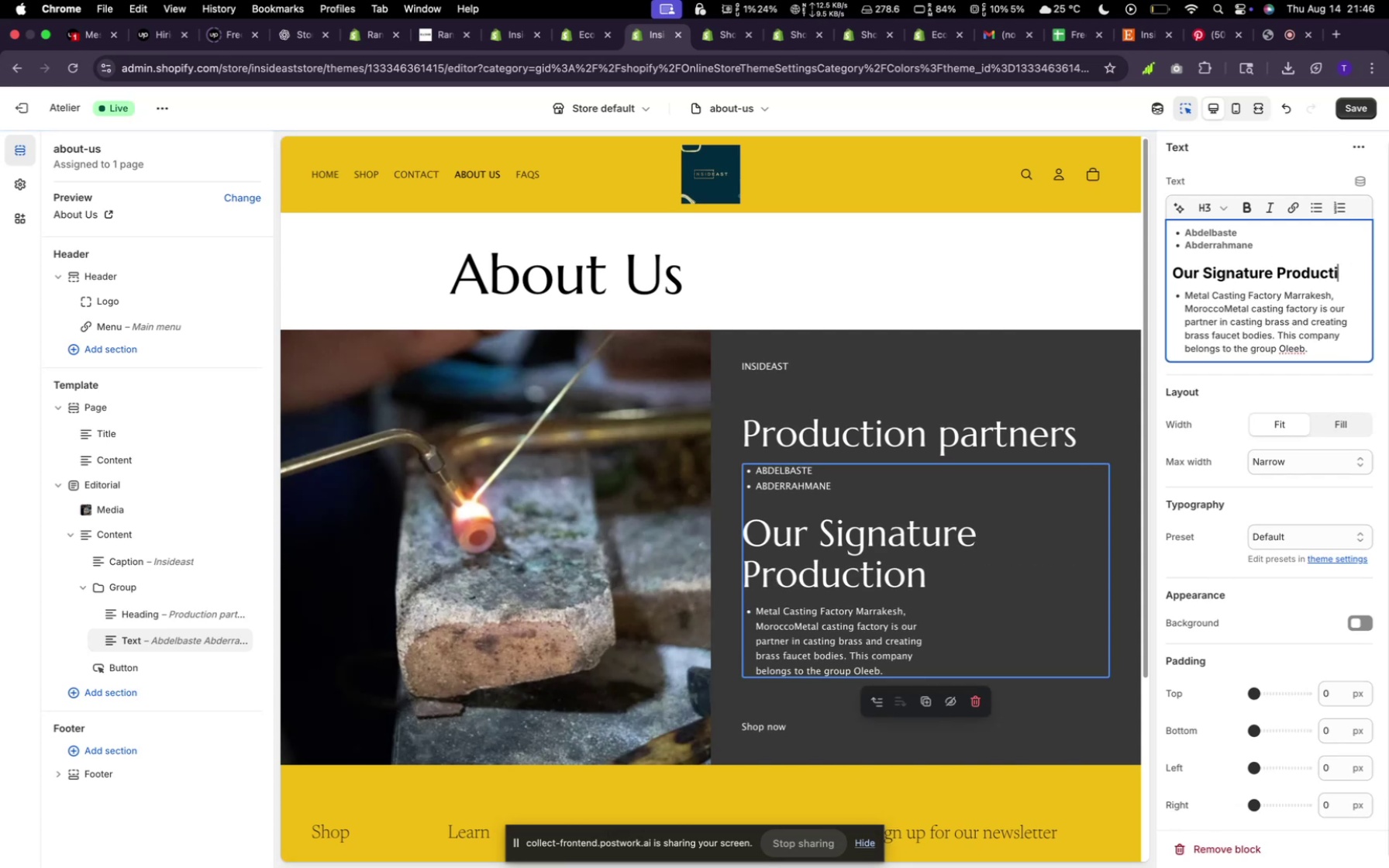 
key(Backspace)
 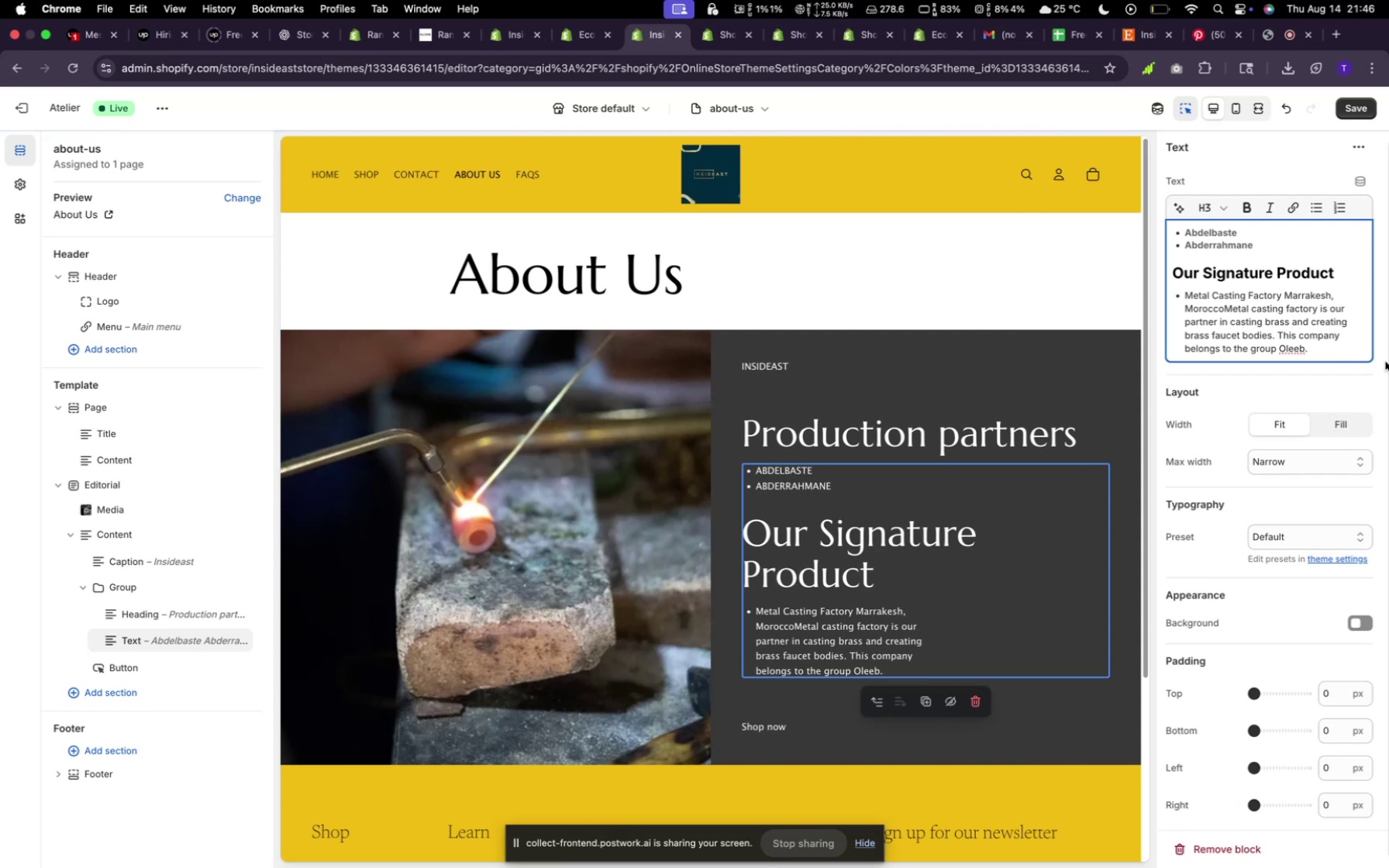 
wait(8.74)
 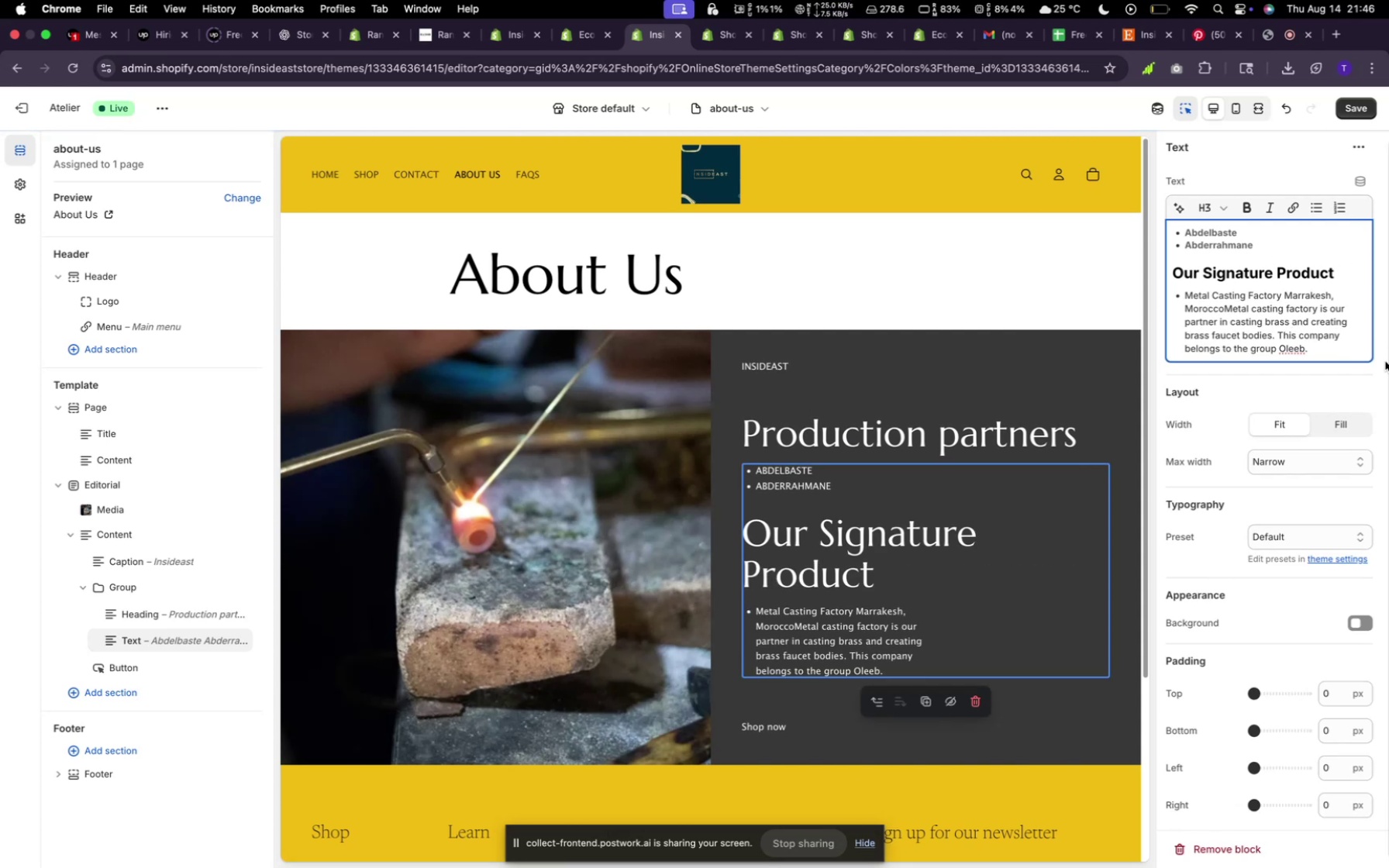 
left_click([760, 733])
 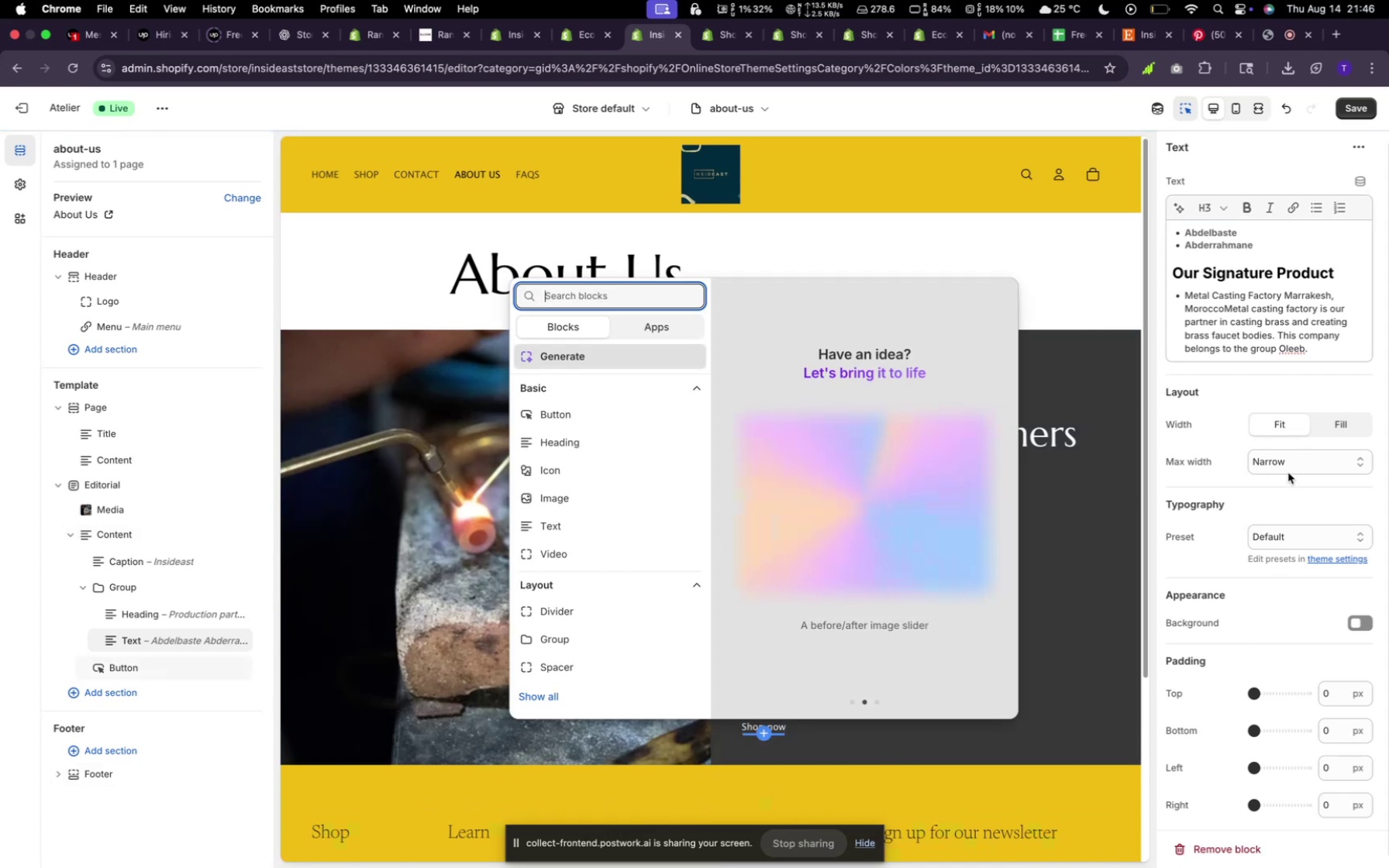 
left_click([1094, 587])
 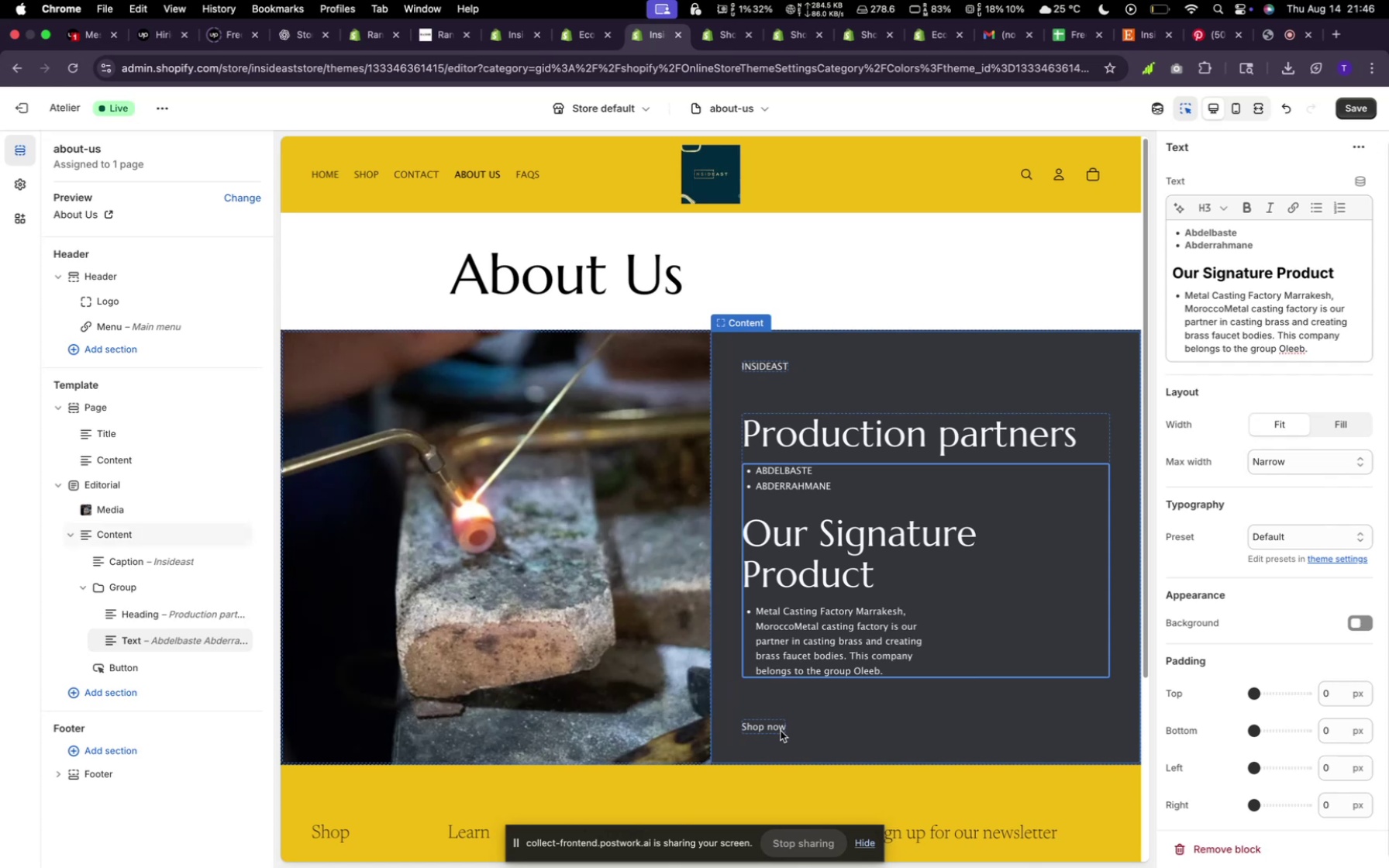 
left_click([778, 725])
 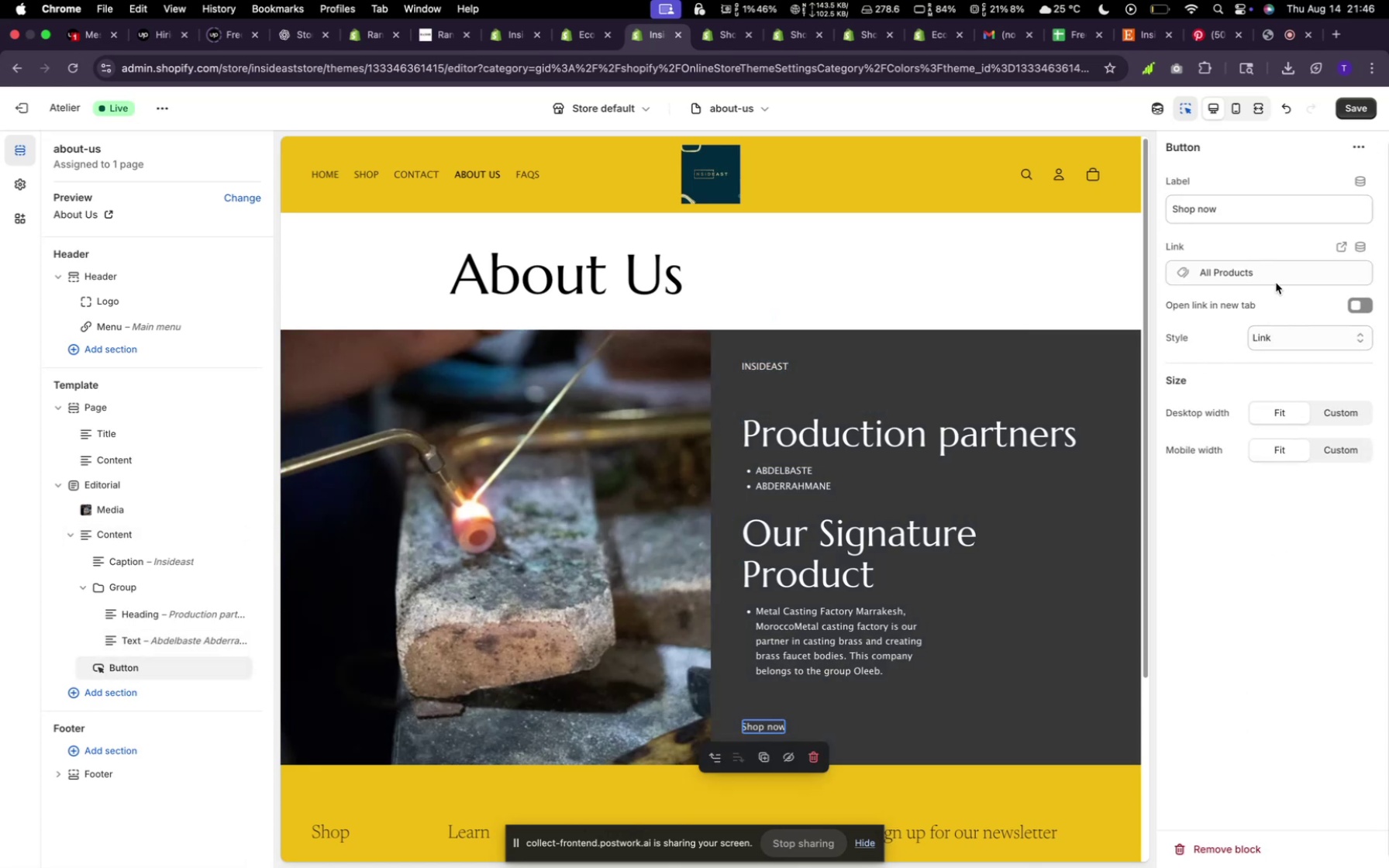 
left_click_drag(start_coordinate=[1256, 214], to_coordinate=[1179, 212])
 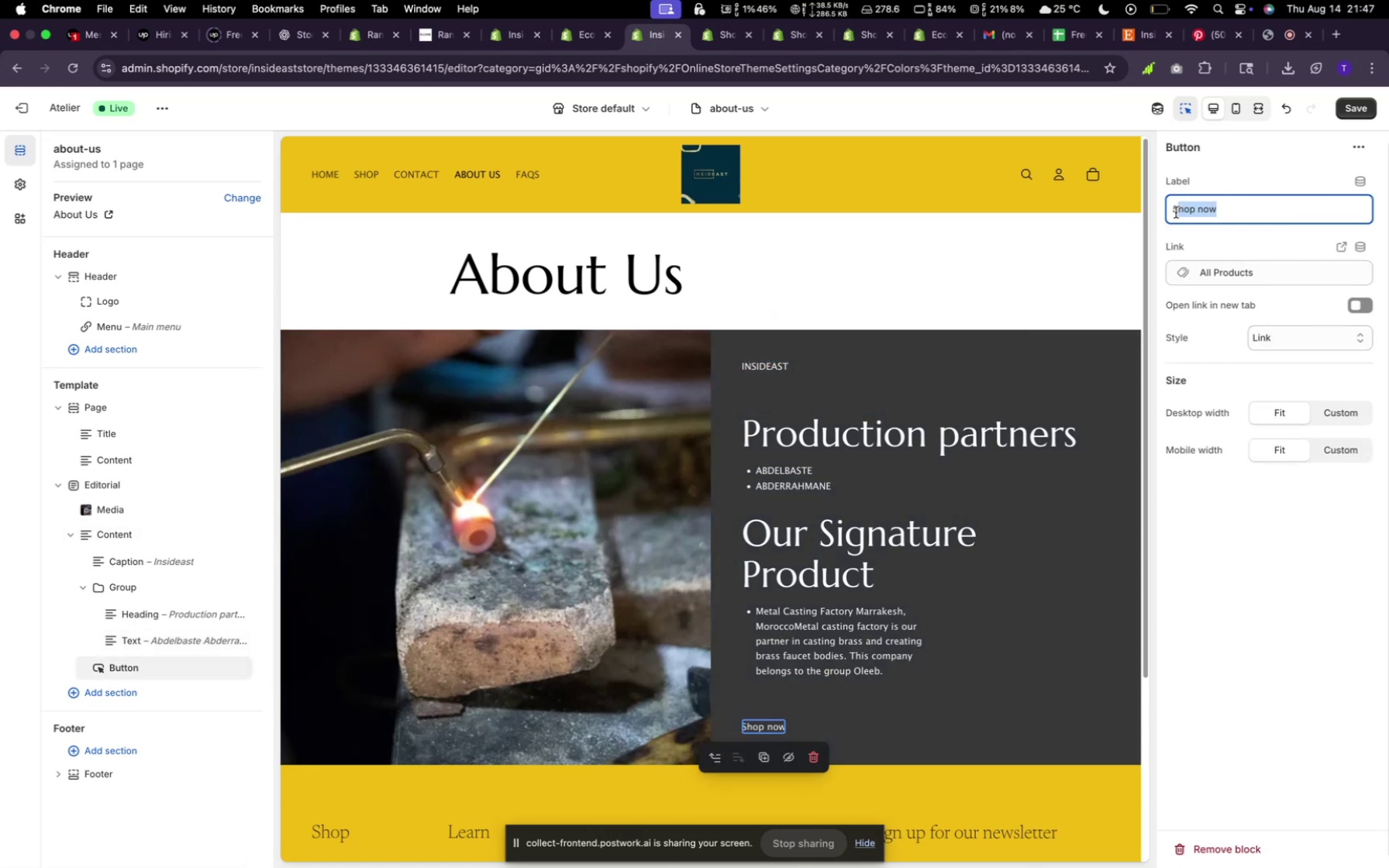 
key(Backspace)
 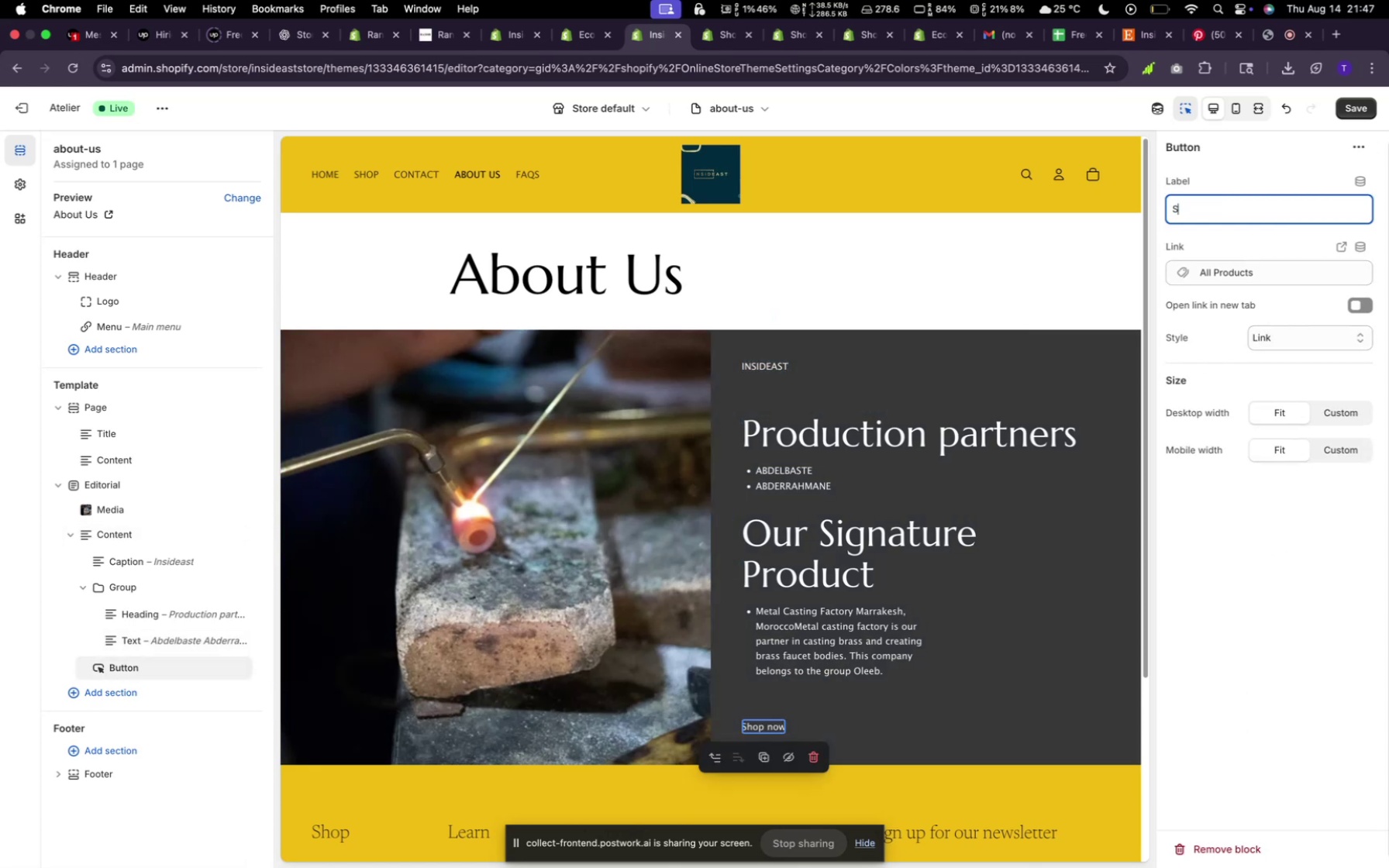 
key(Backspace)
 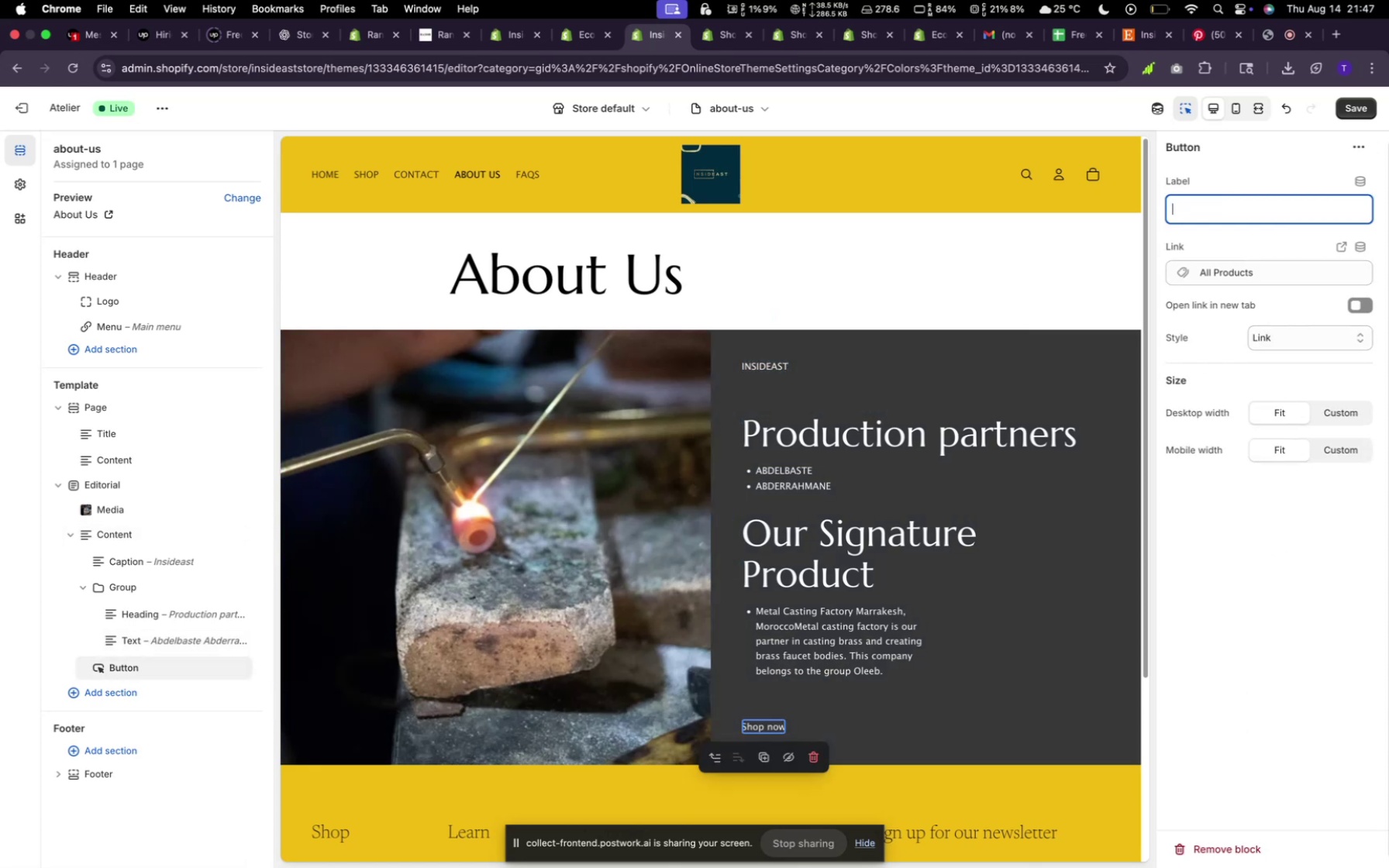 
key(Backspace)
 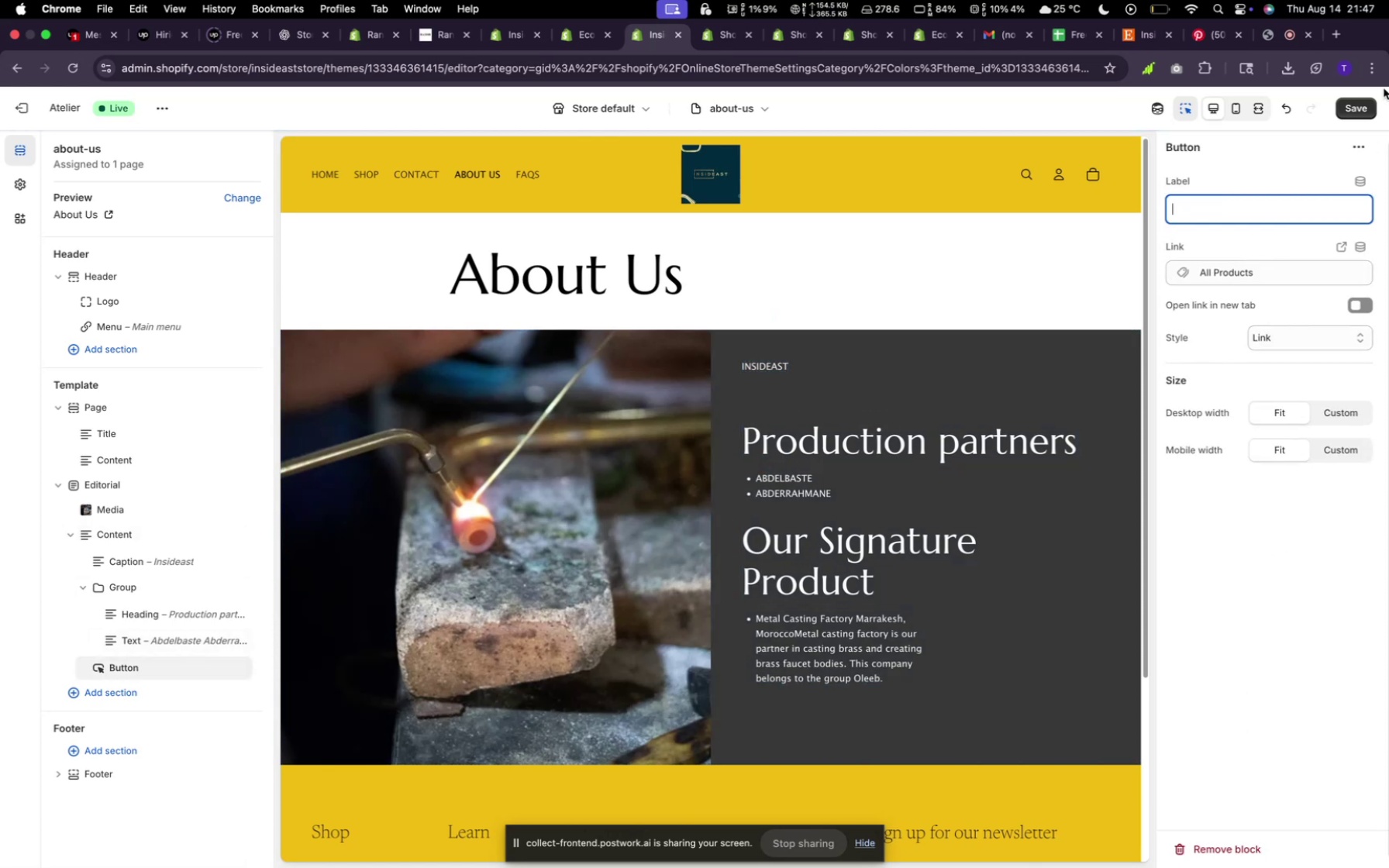 
left_click([1346, 106])
 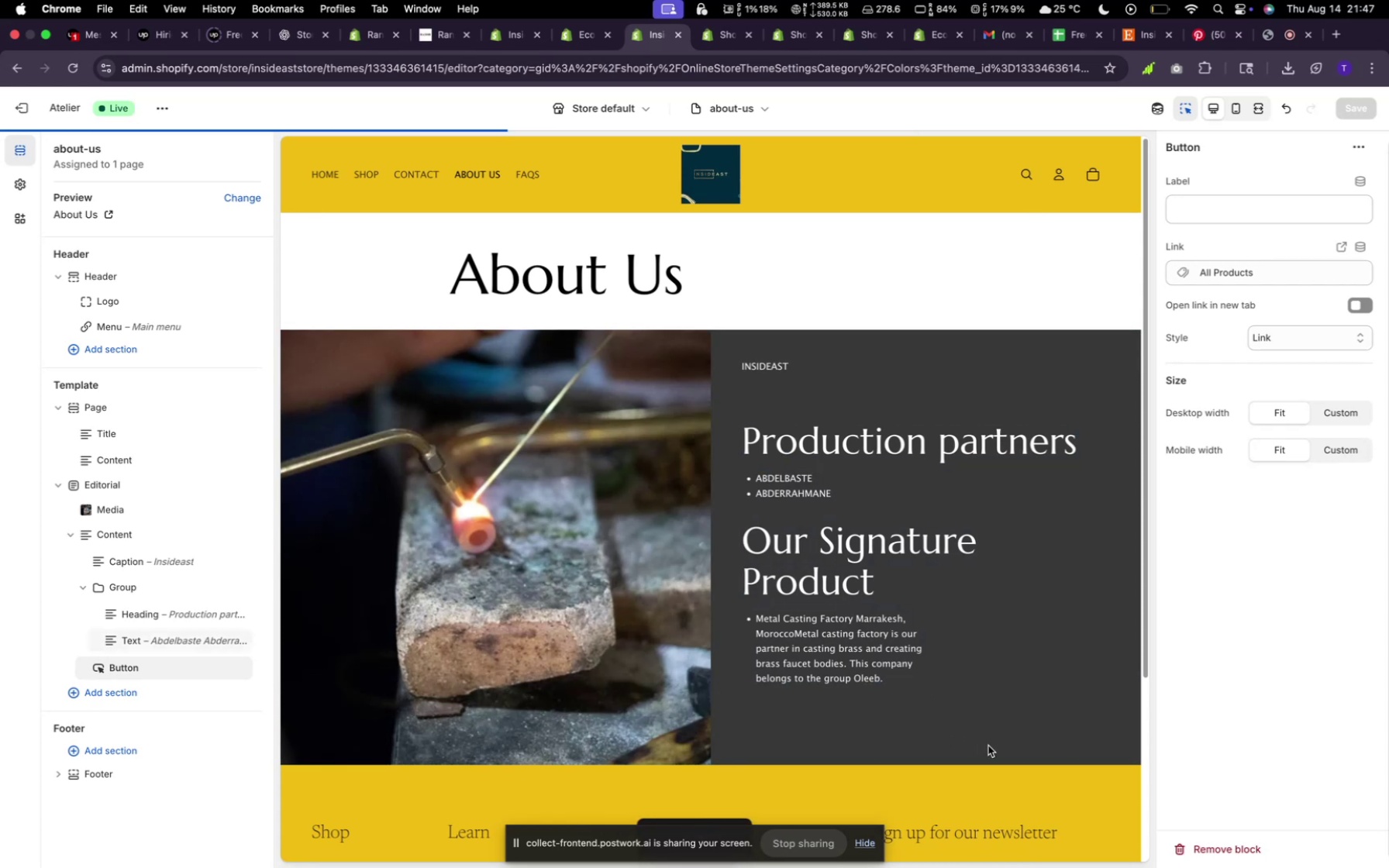 
wait(6.57)
 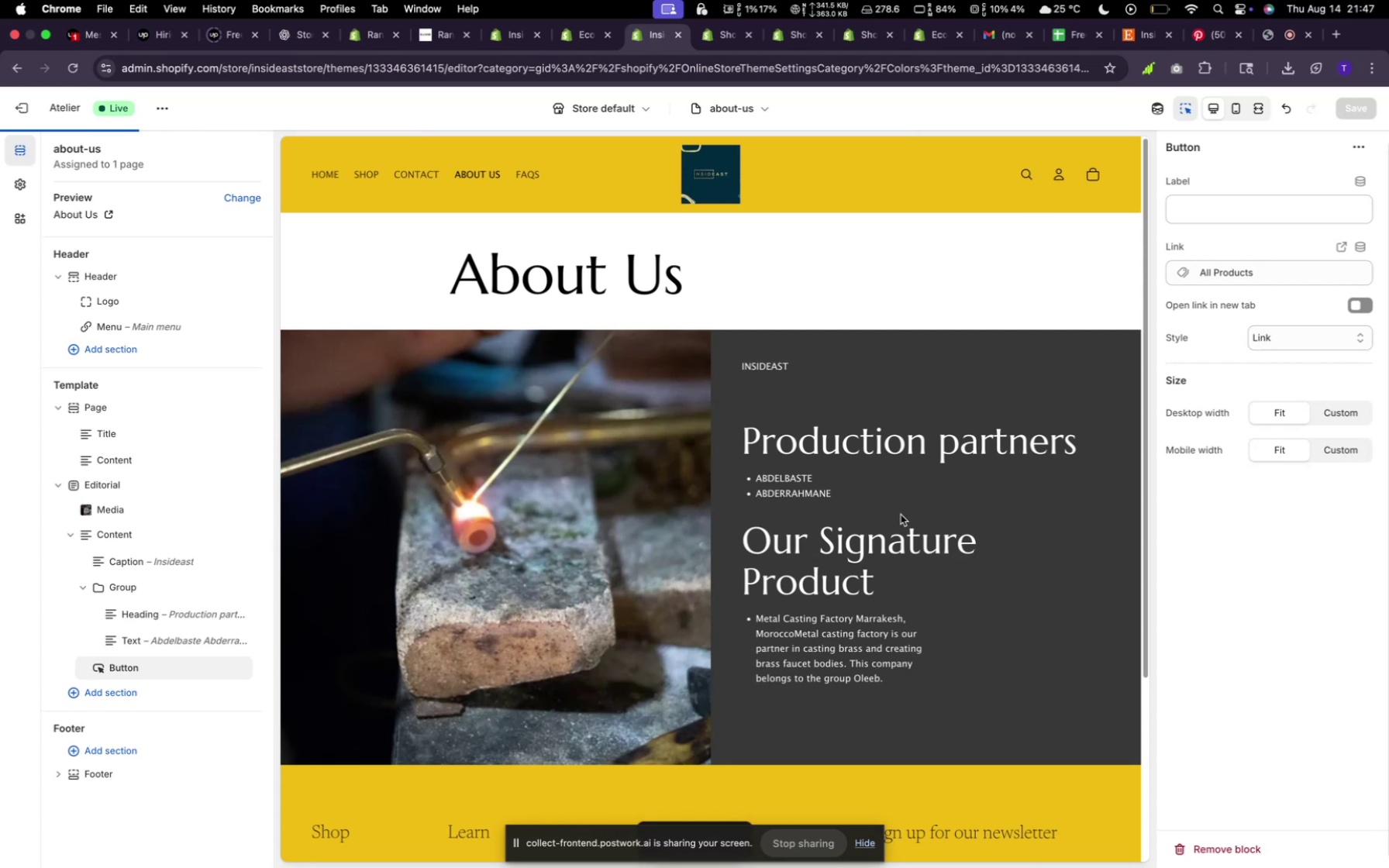 
left_click([1094, 748])
 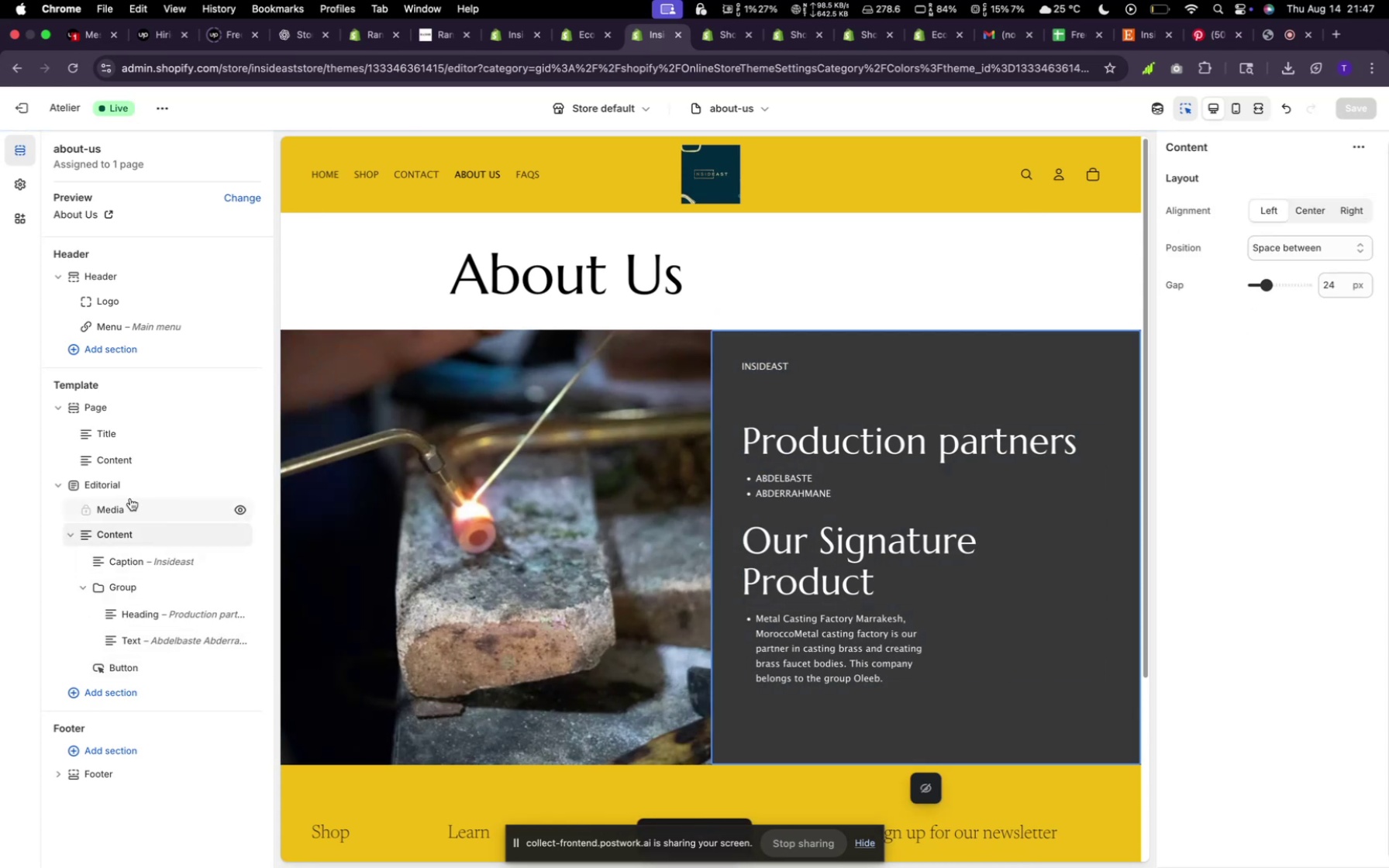 
left_click([123, 487])
 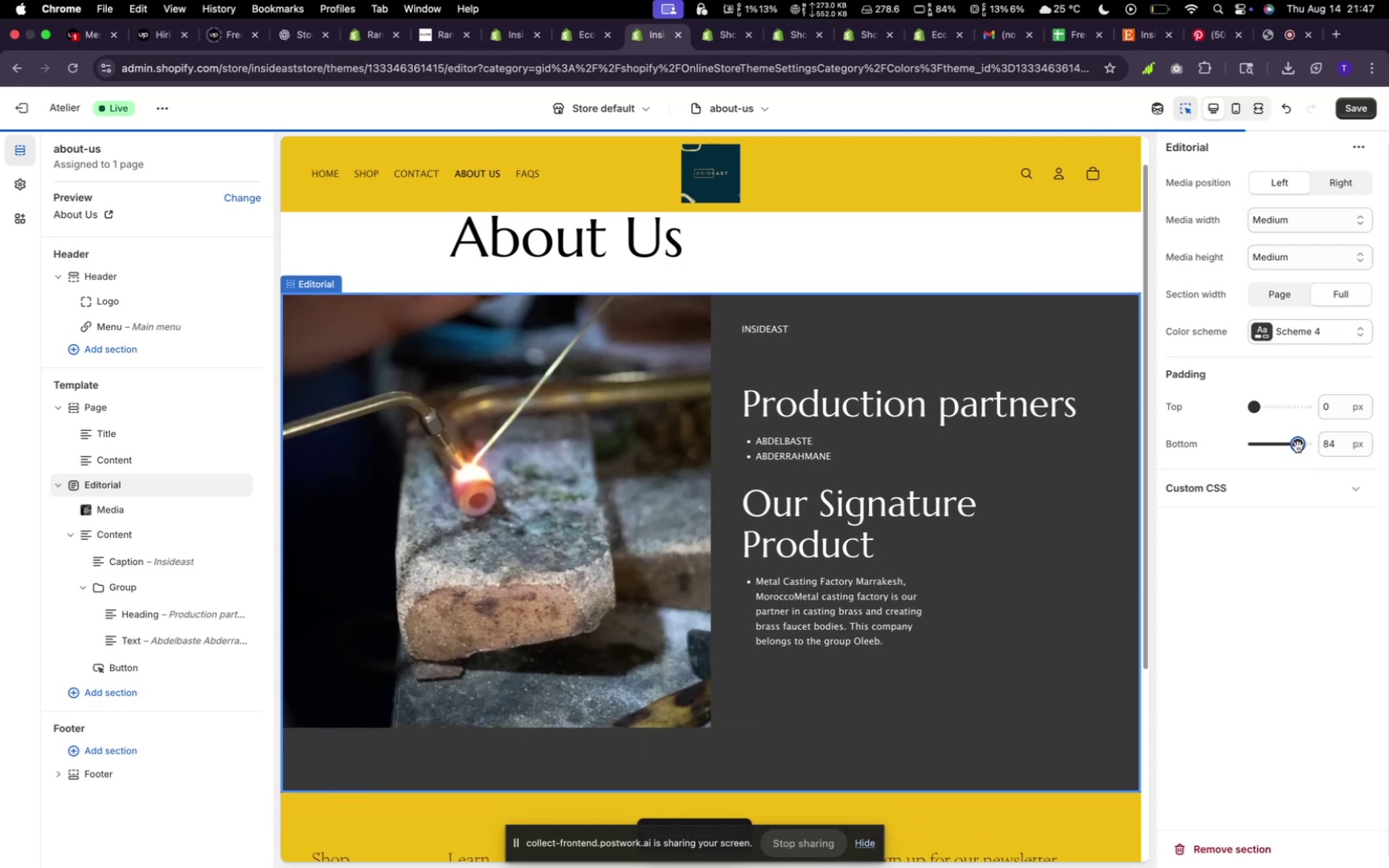 
wait(5.99)
 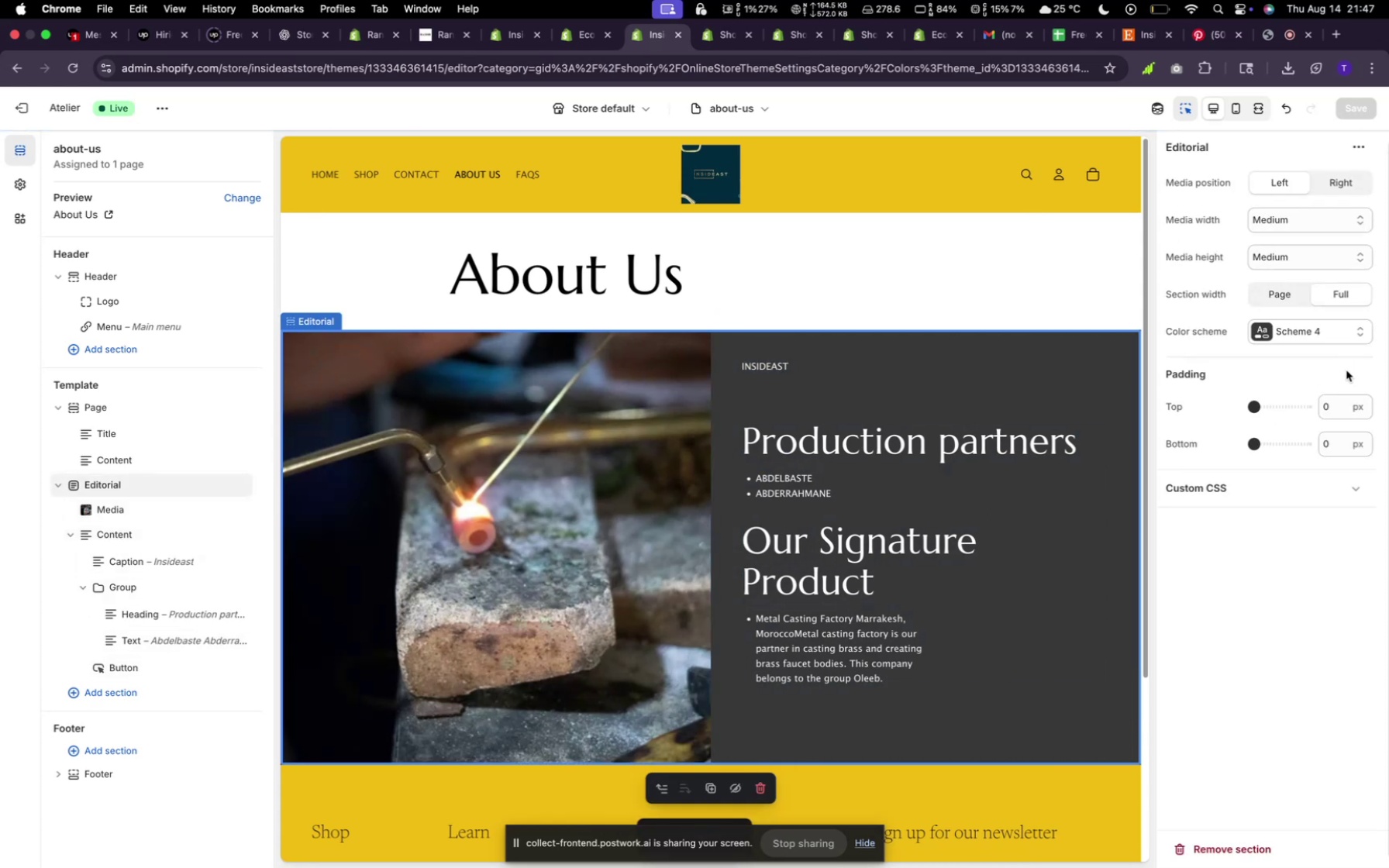 
left_click_drag(start_coordinate=[1298, 446], to_coordinate=[1236, 449])
 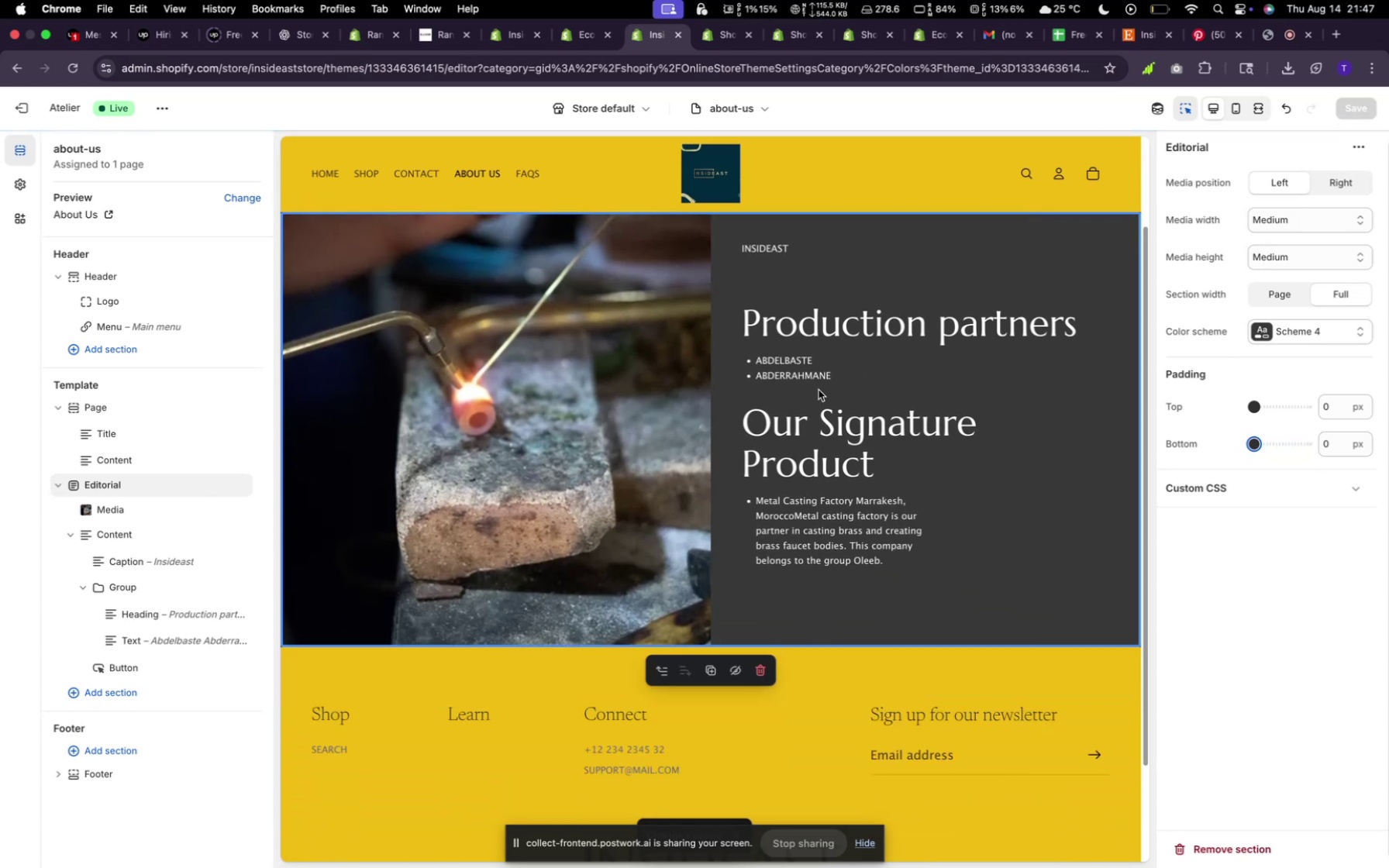 
scroll: coordinate [743, 428], scroll_direction: up, amount: 20.0
 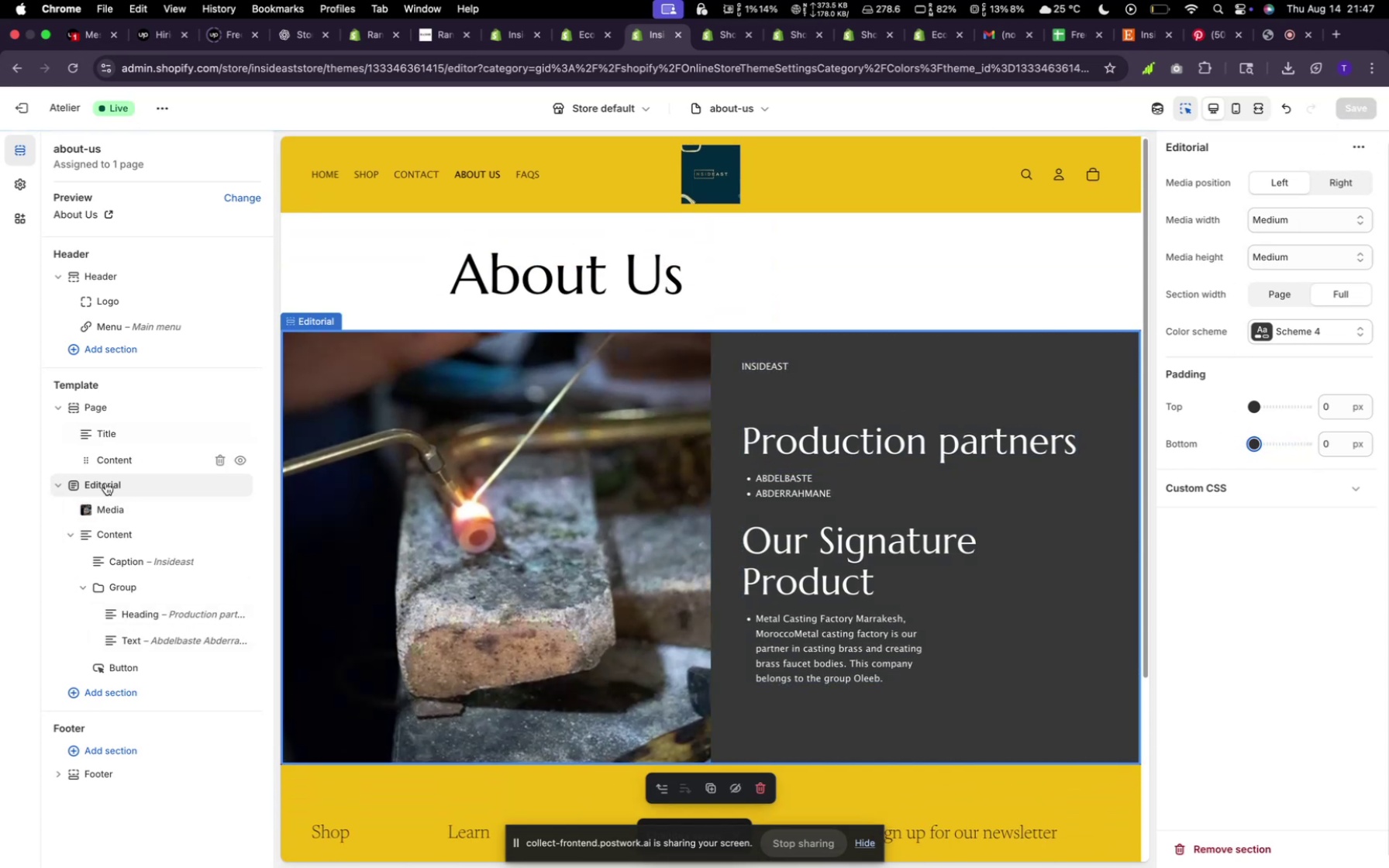 
left_click([63, 484])
 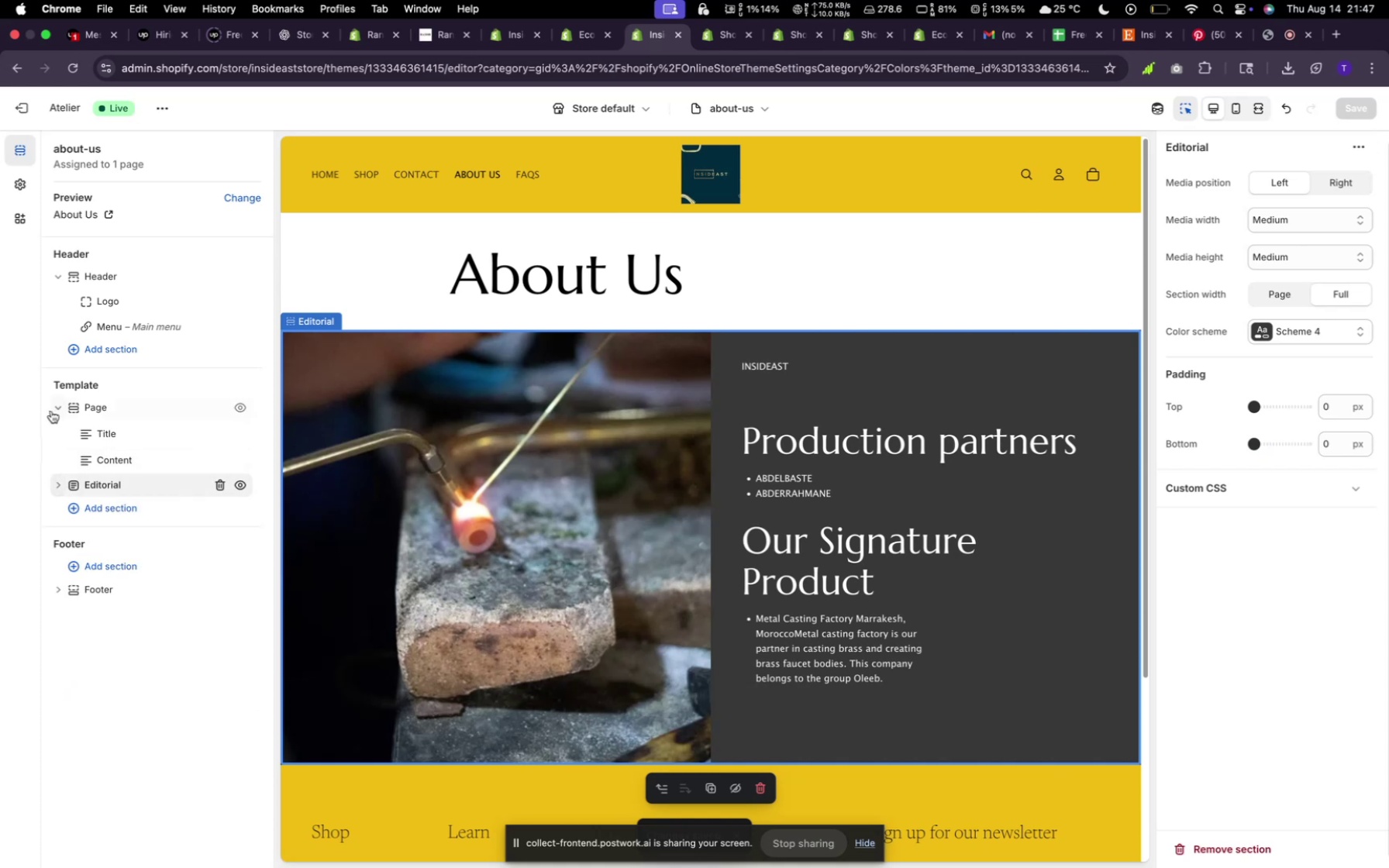 
left_click([53, 410])
 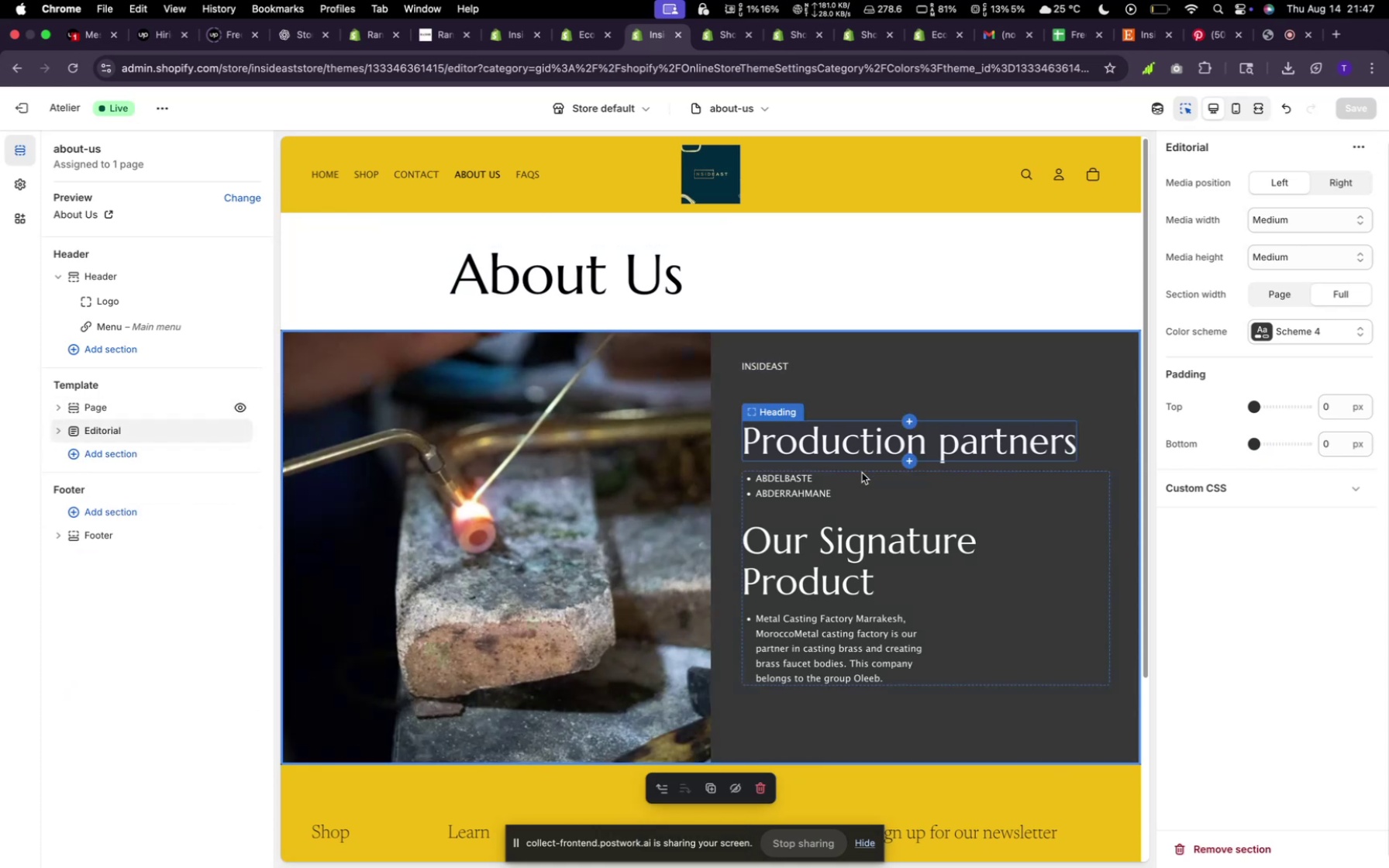 
scroll: coordinate [921, 525], scroll_direction: down, amount: 18.0
 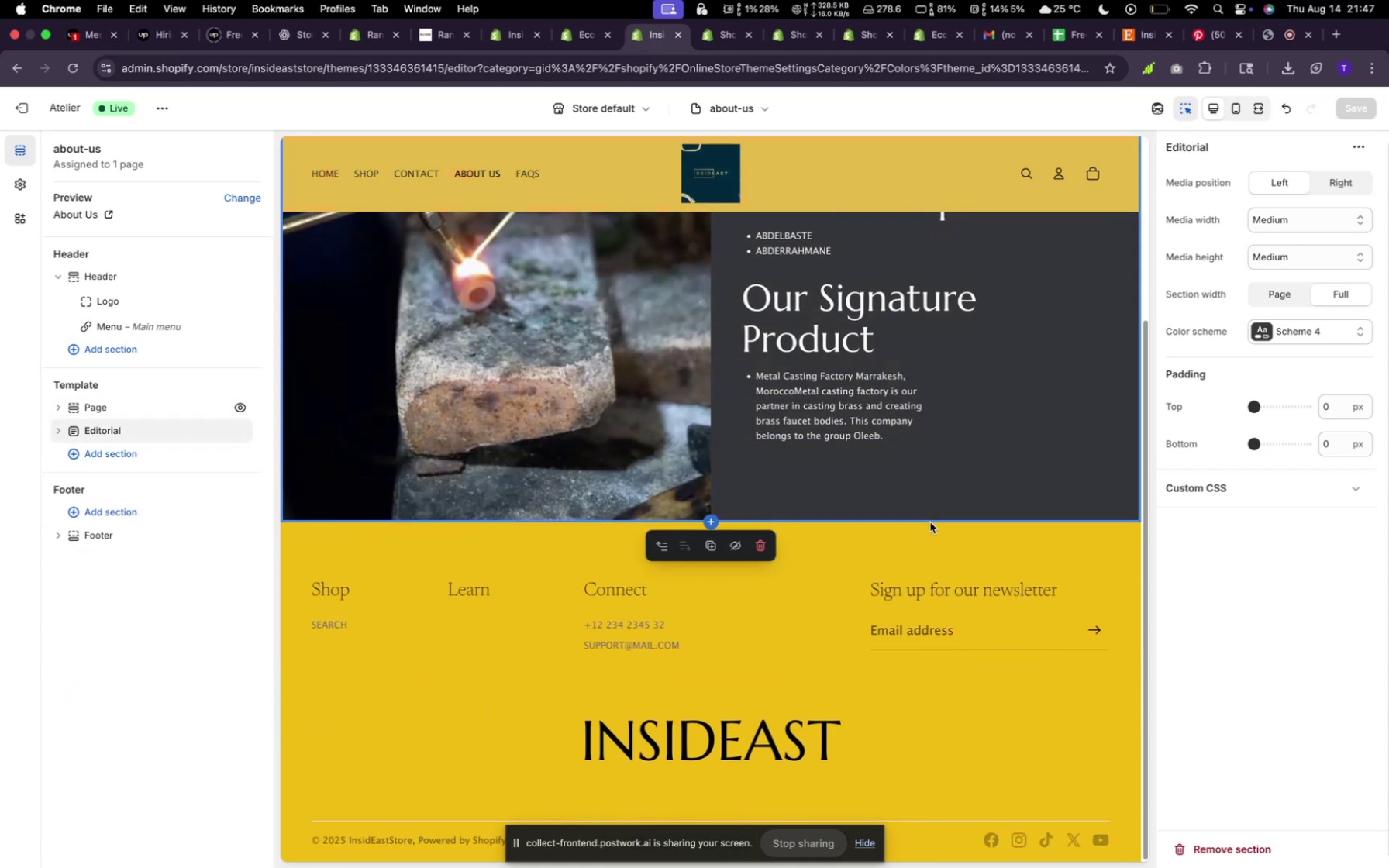 
scroll: coordinate [933, 526], scroll_direction: up, amount: 19.0
 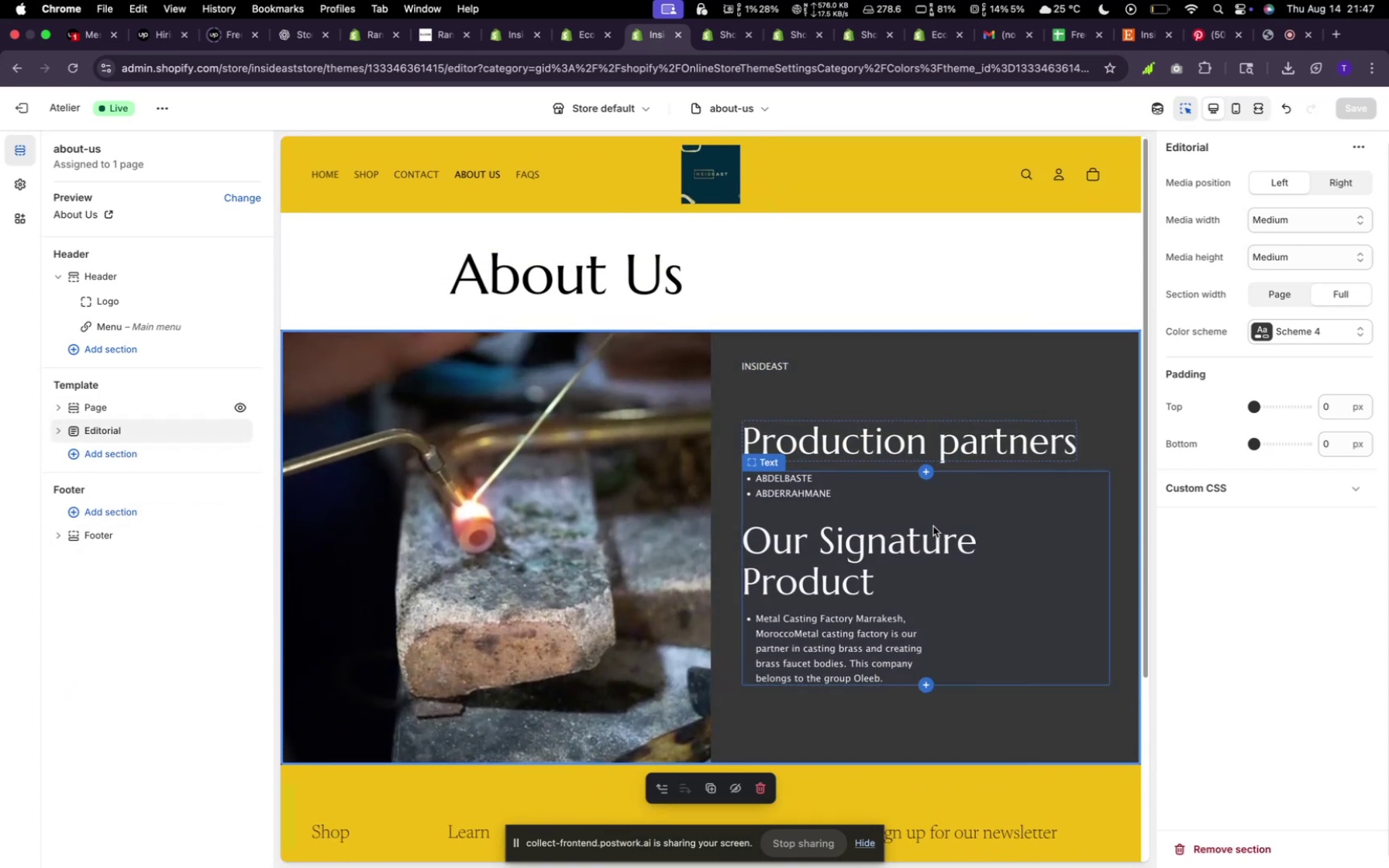 
scroll: coordinate [933, 526], scroll_direction: down, amount: 3.0
 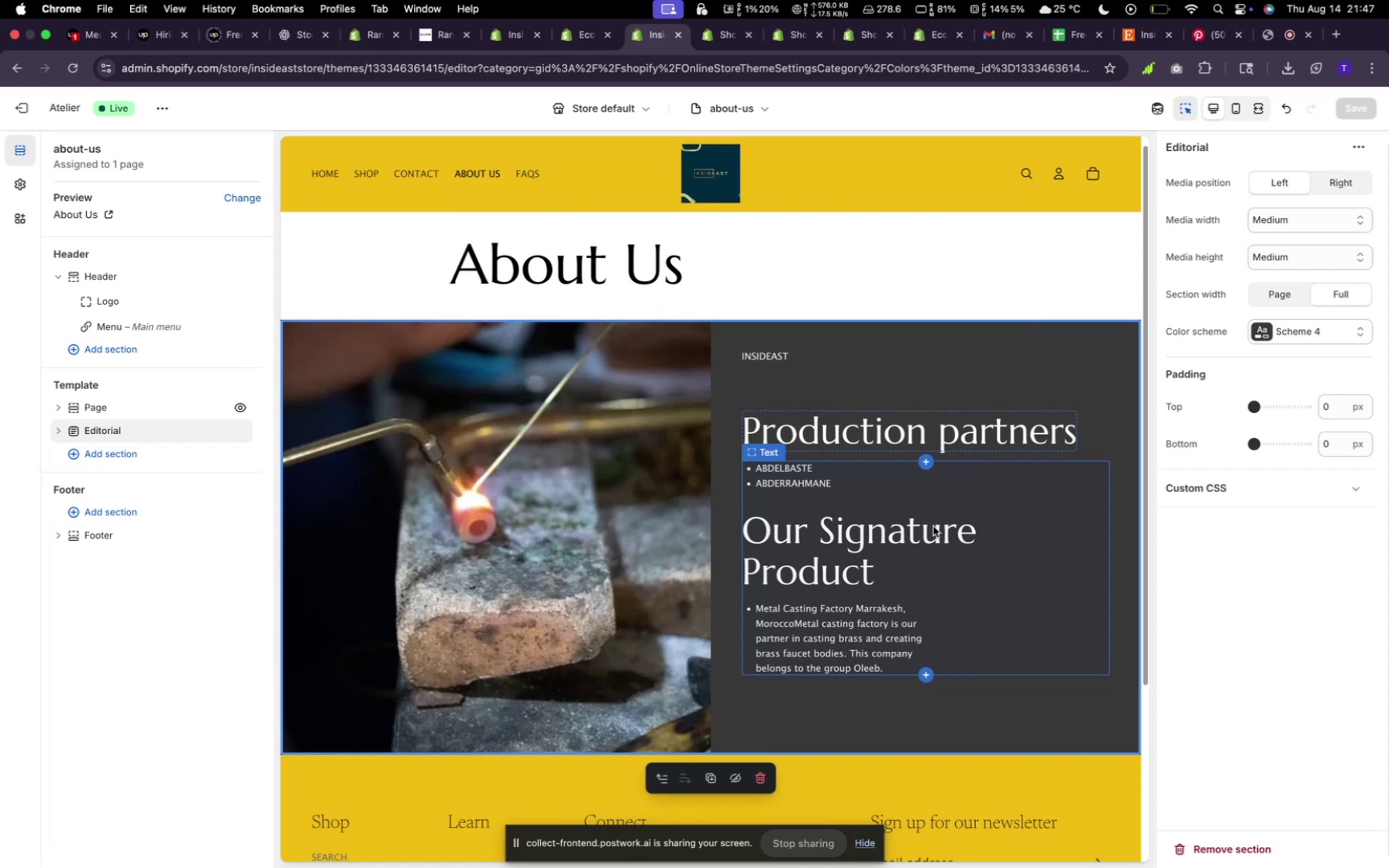 
scroll: coordinate [933, 528], scroll_direction: up, amount: 12.0
 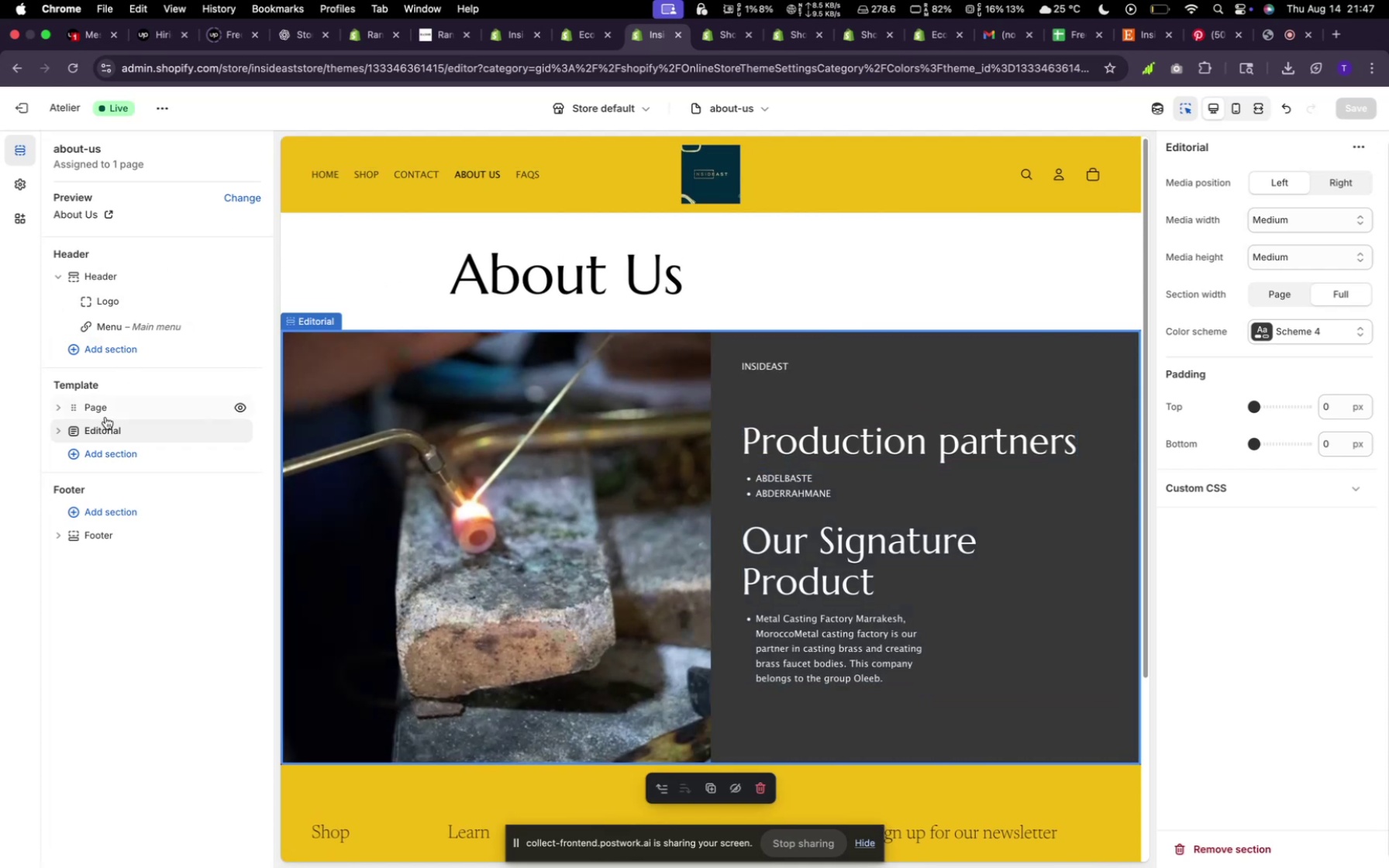 
wait(9.97)
 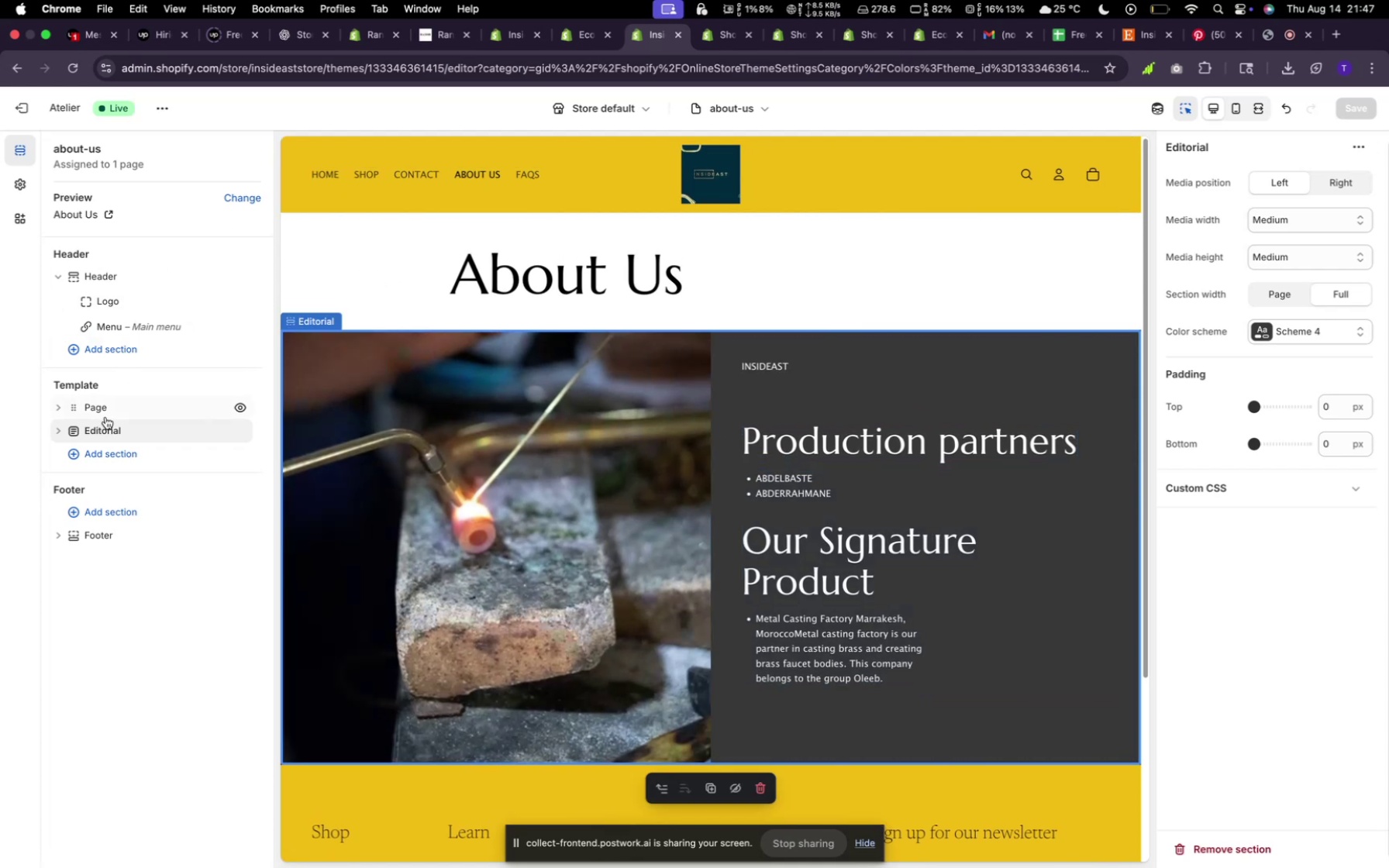 
left_click([536, 176])
 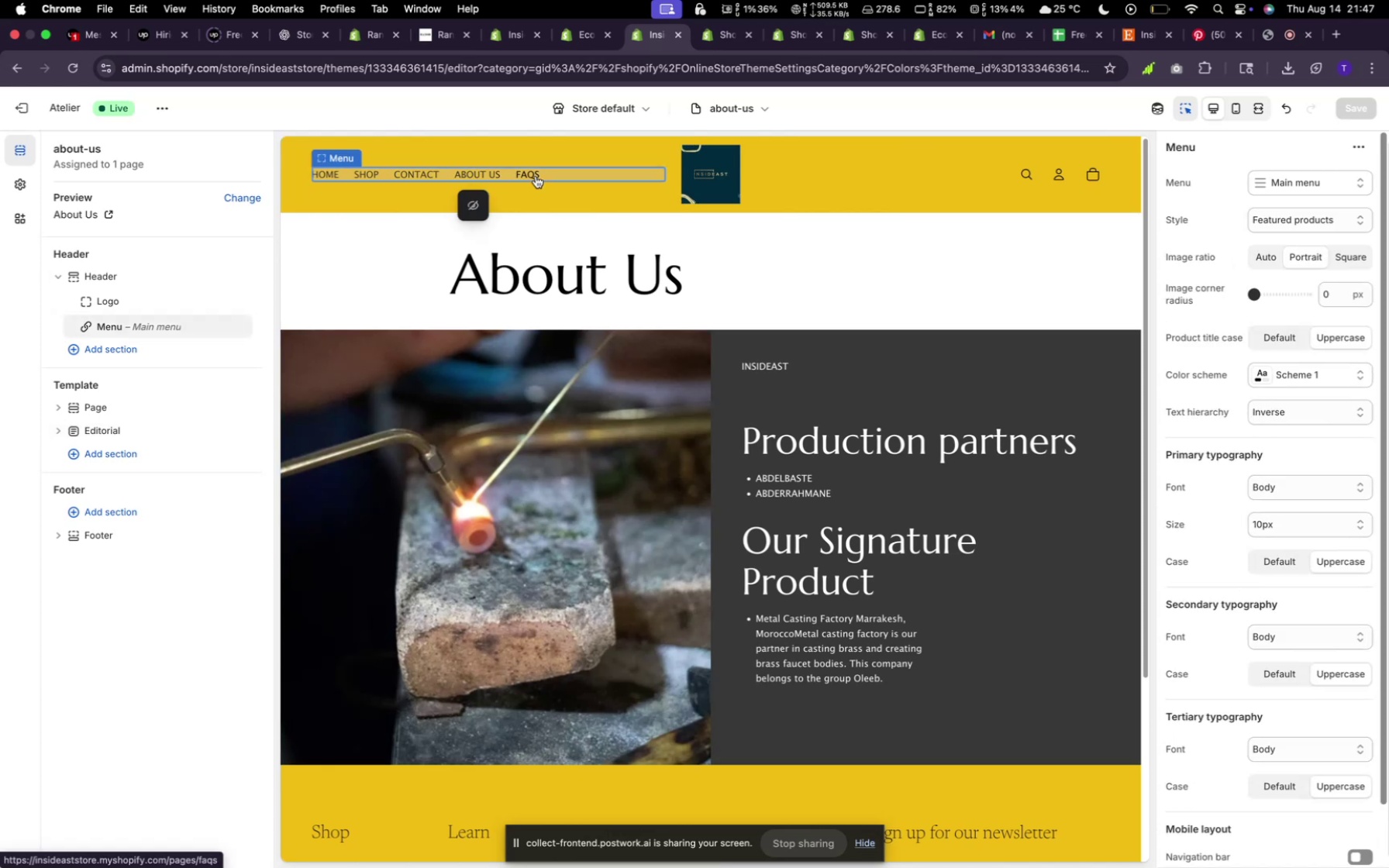 
left_click([536, 176])
 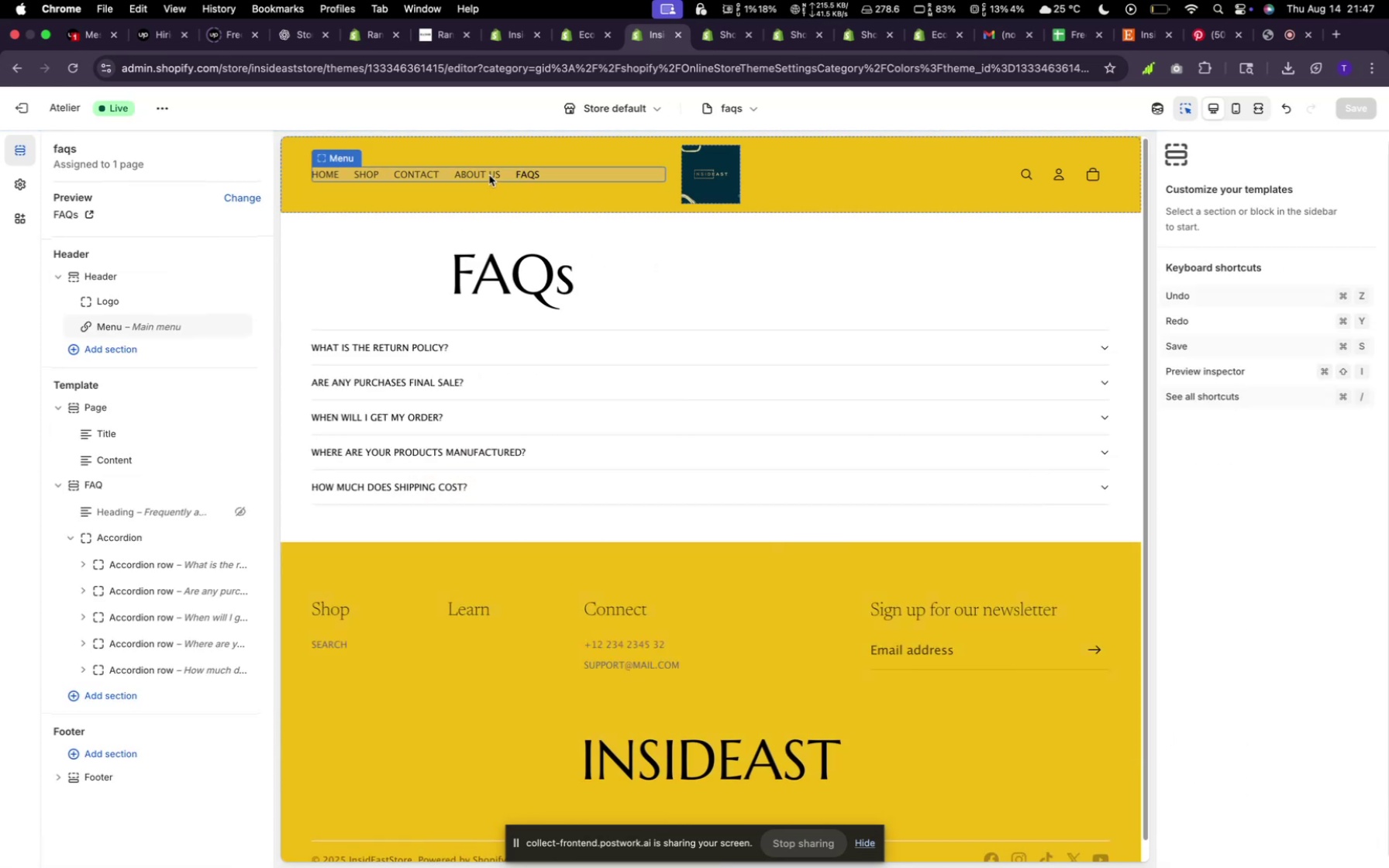 
left_click([489, 175])
 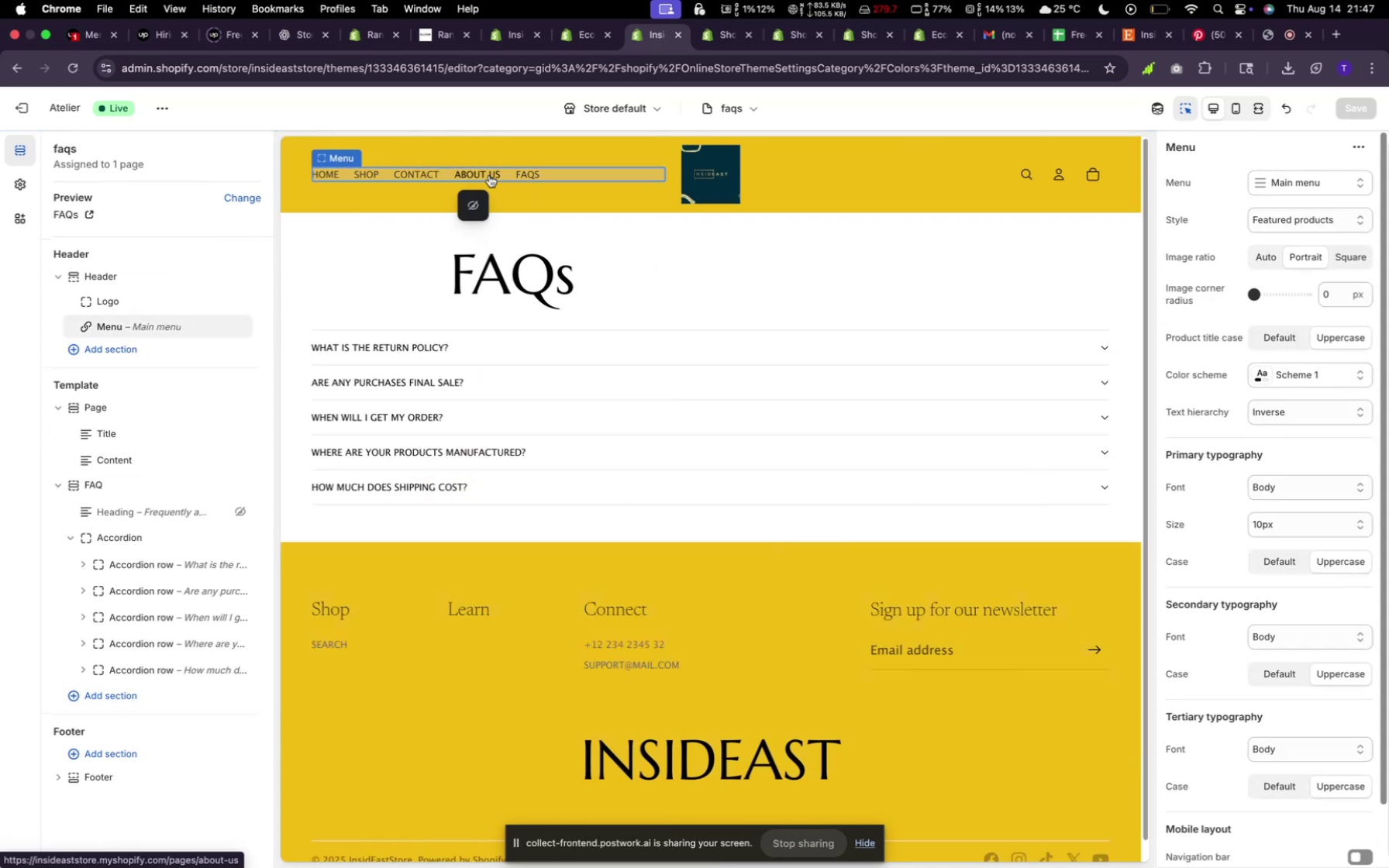 
left_click([489, 175])
 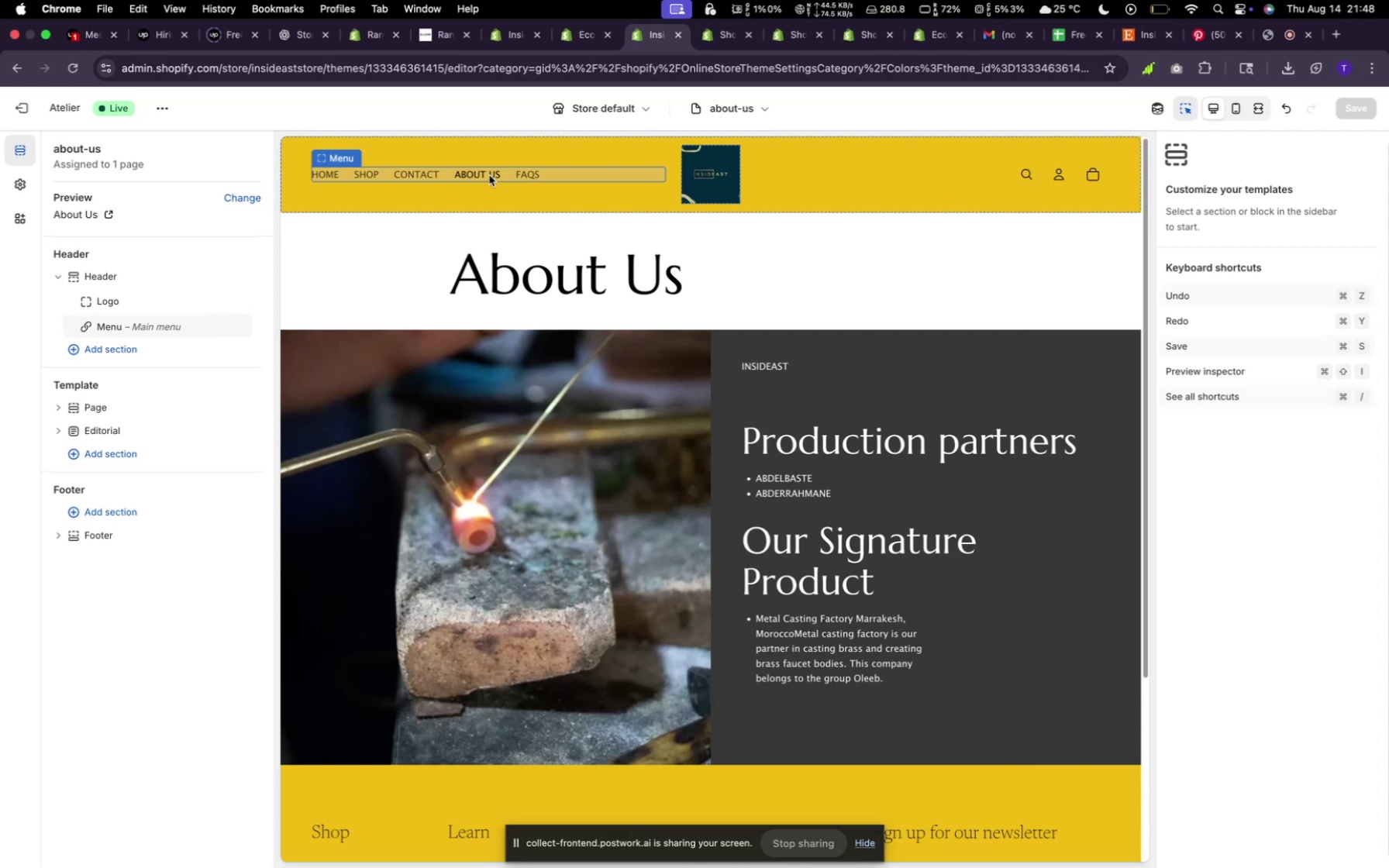 
wait(25.15)
 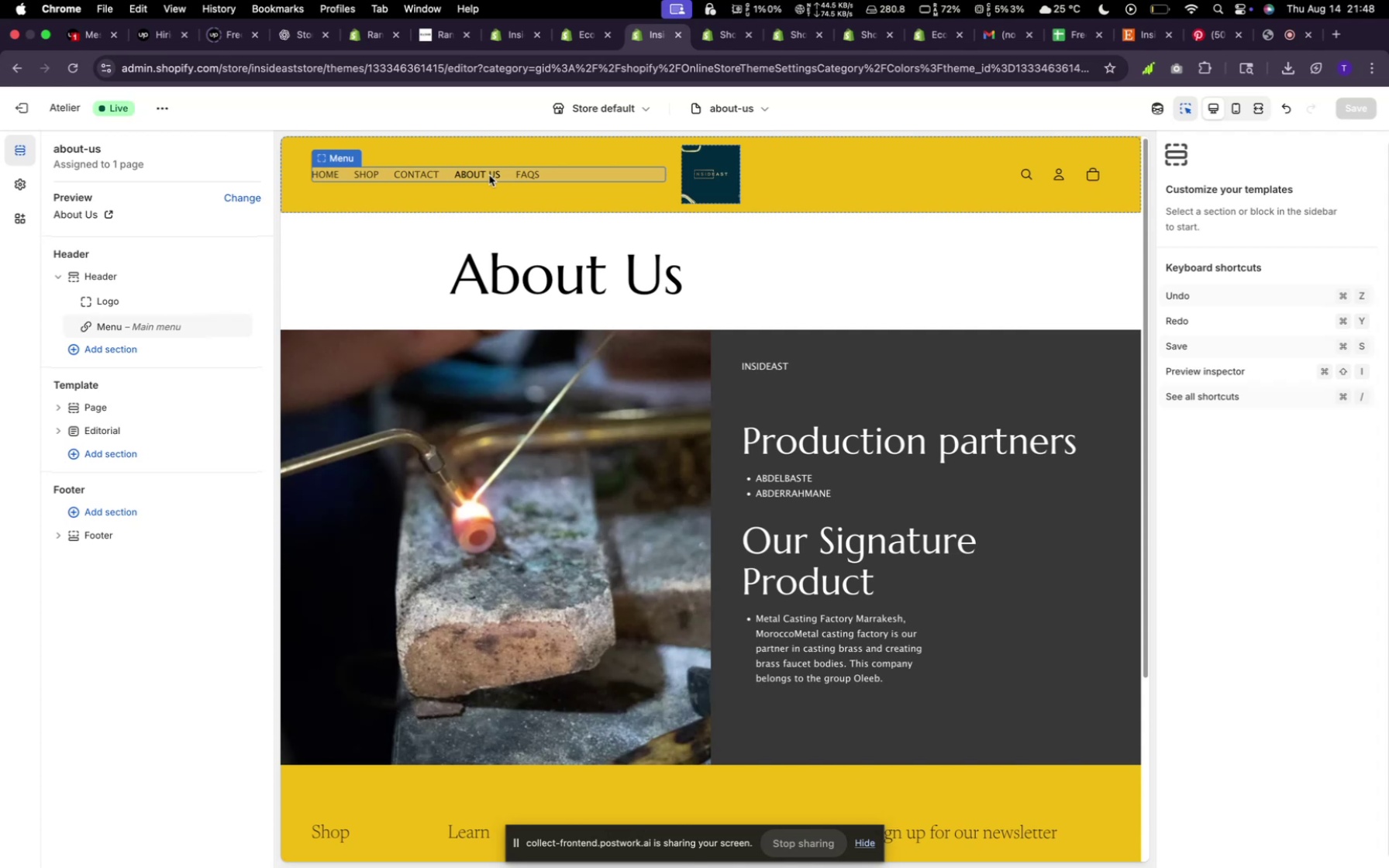 
scroll: coordinate [664, 576], scroll_direction: up, amount: 26.0
 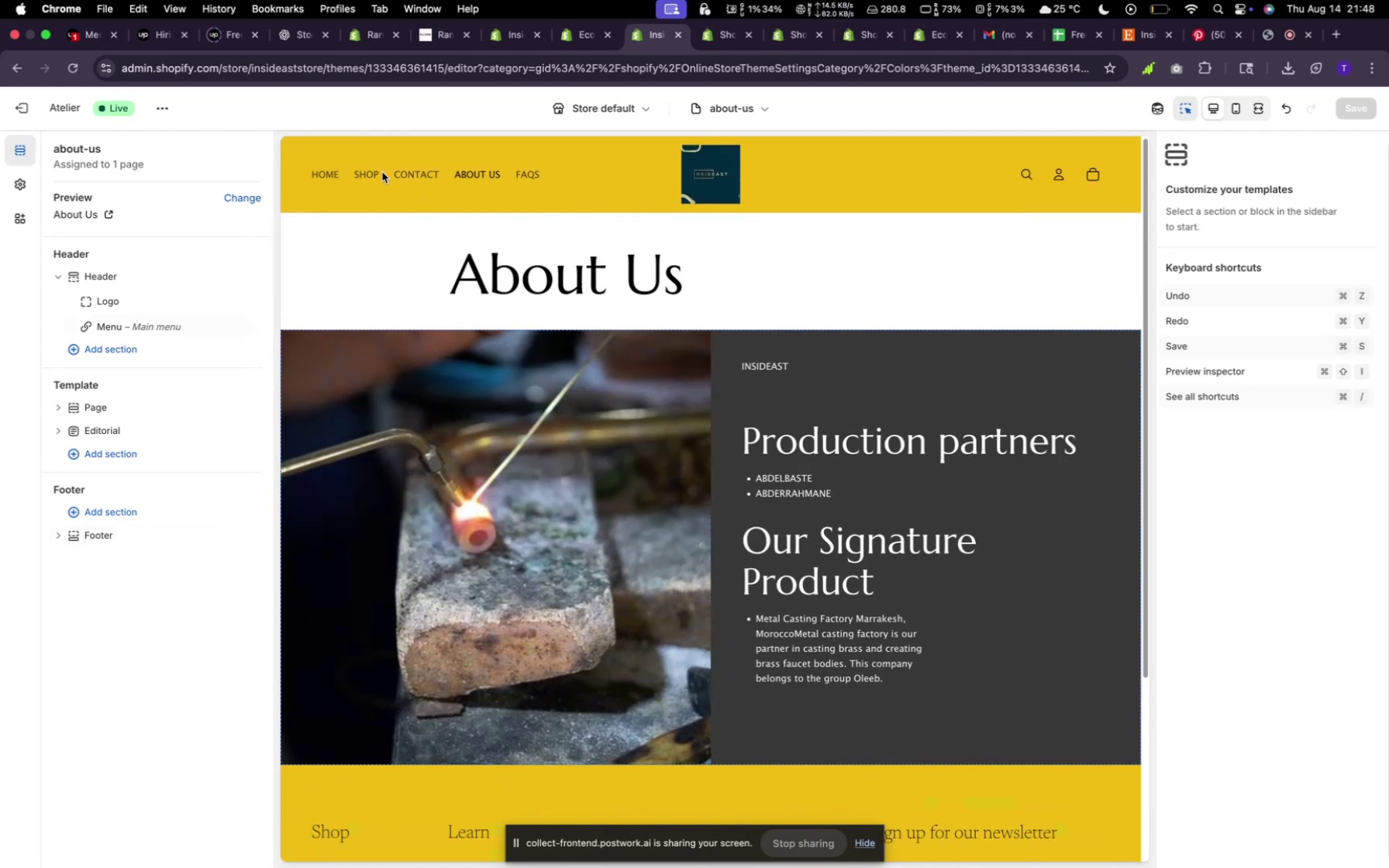 
left_click([378, 170])
 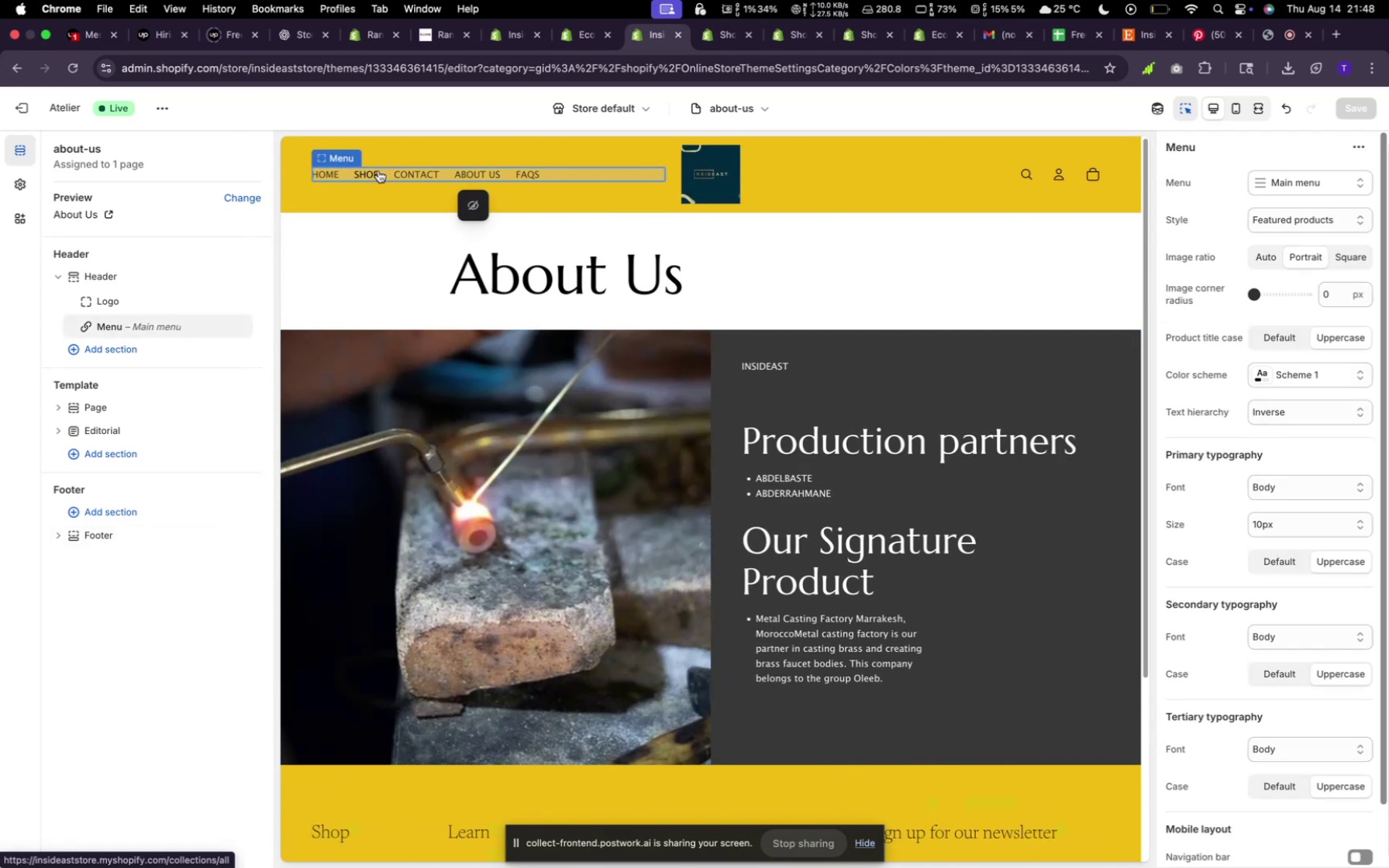 
left_click([378, 170])
 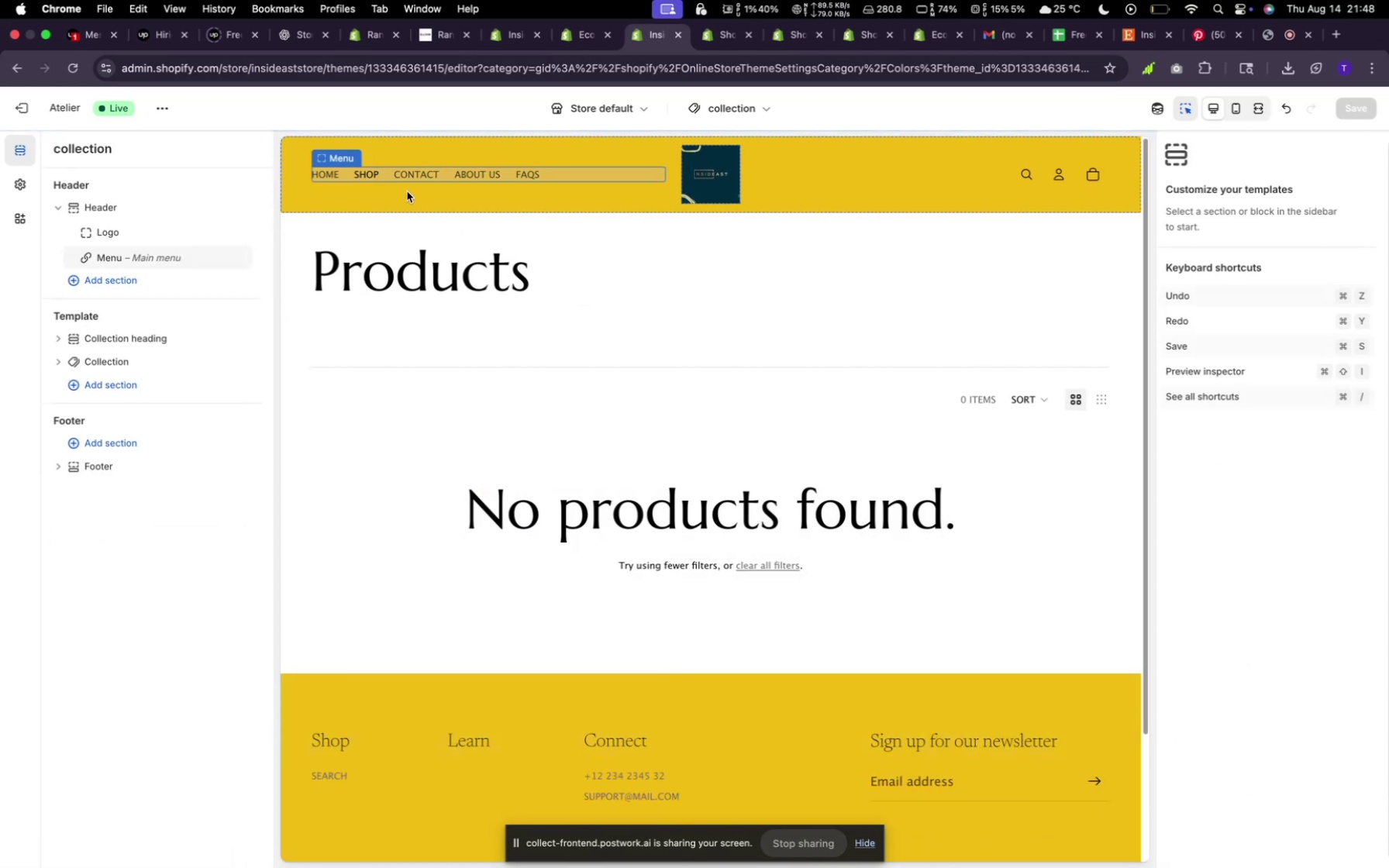 
left_click([422, 181])
 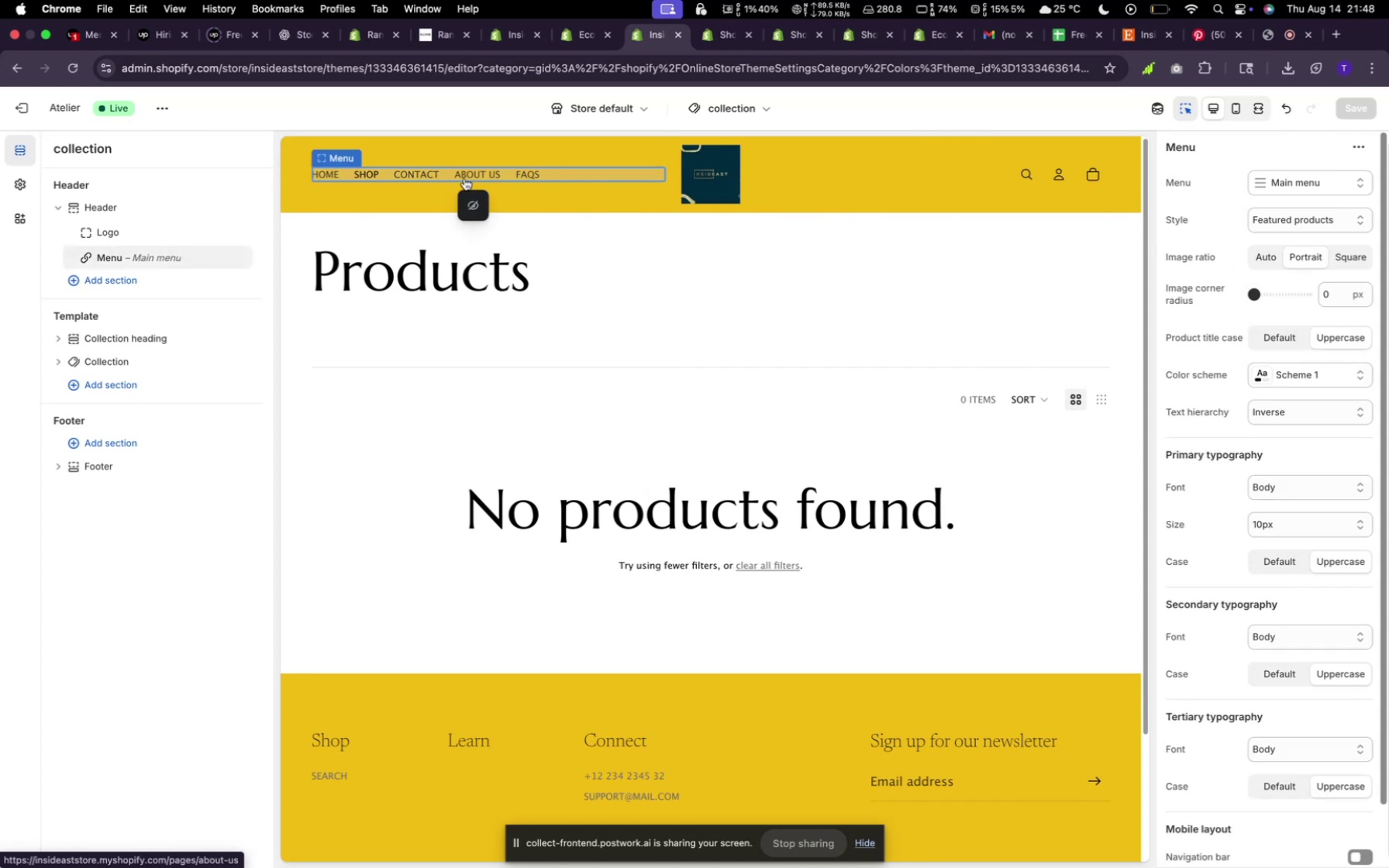 
left_click([467, 176])
 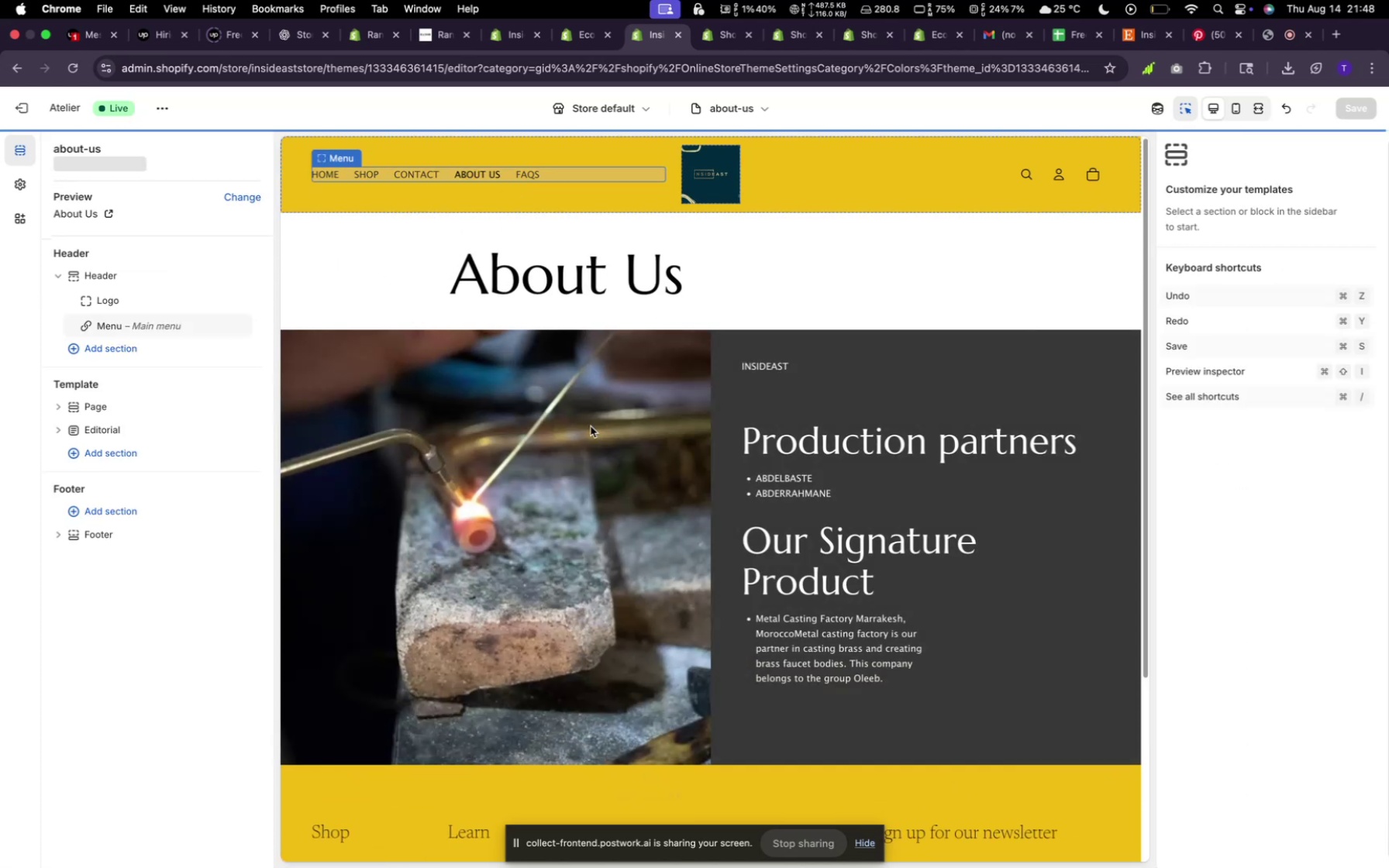 
scroll: coordinate [753, 474], scroll_direction: down, amount: 23.0
 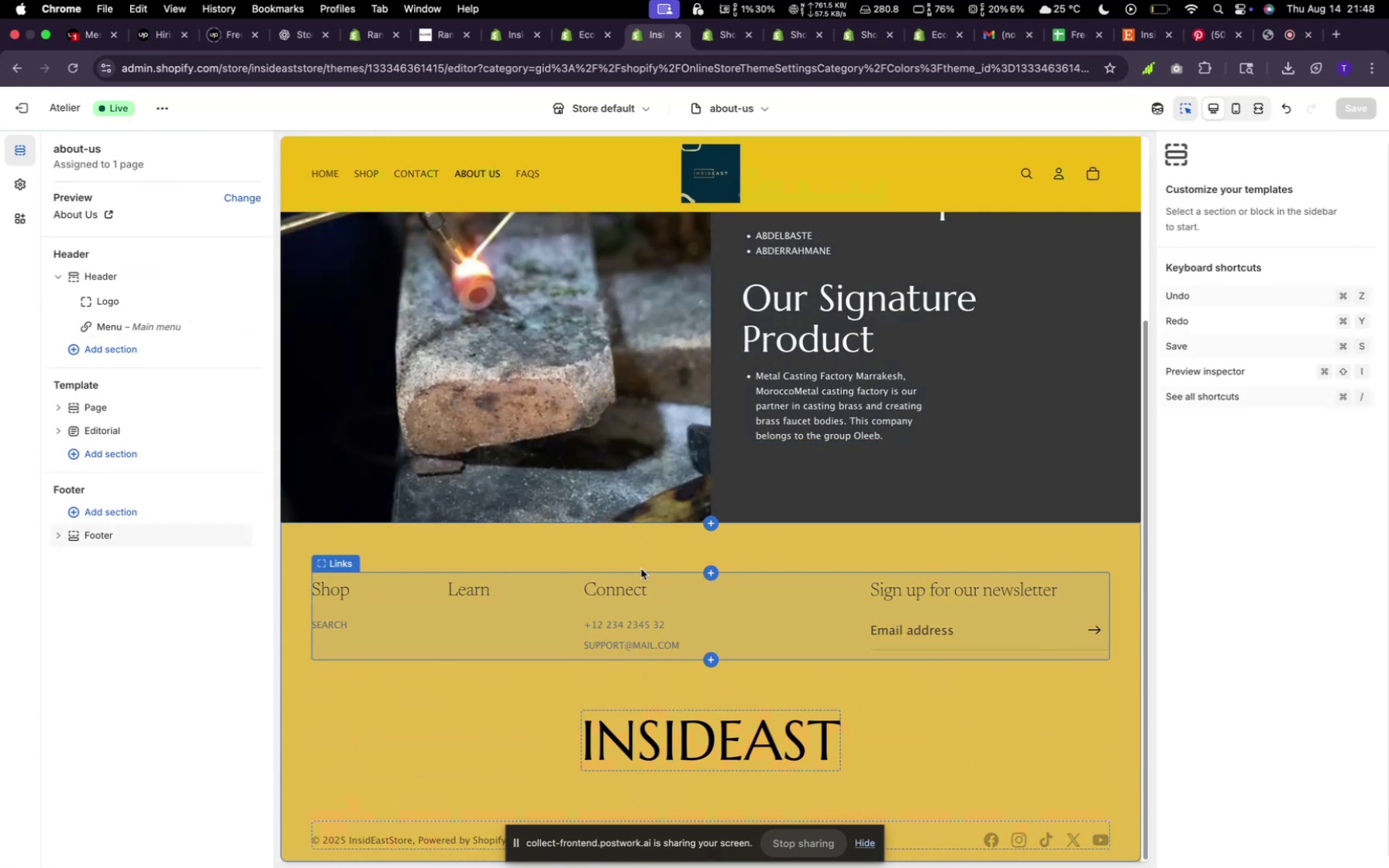 
wait(5.88)
 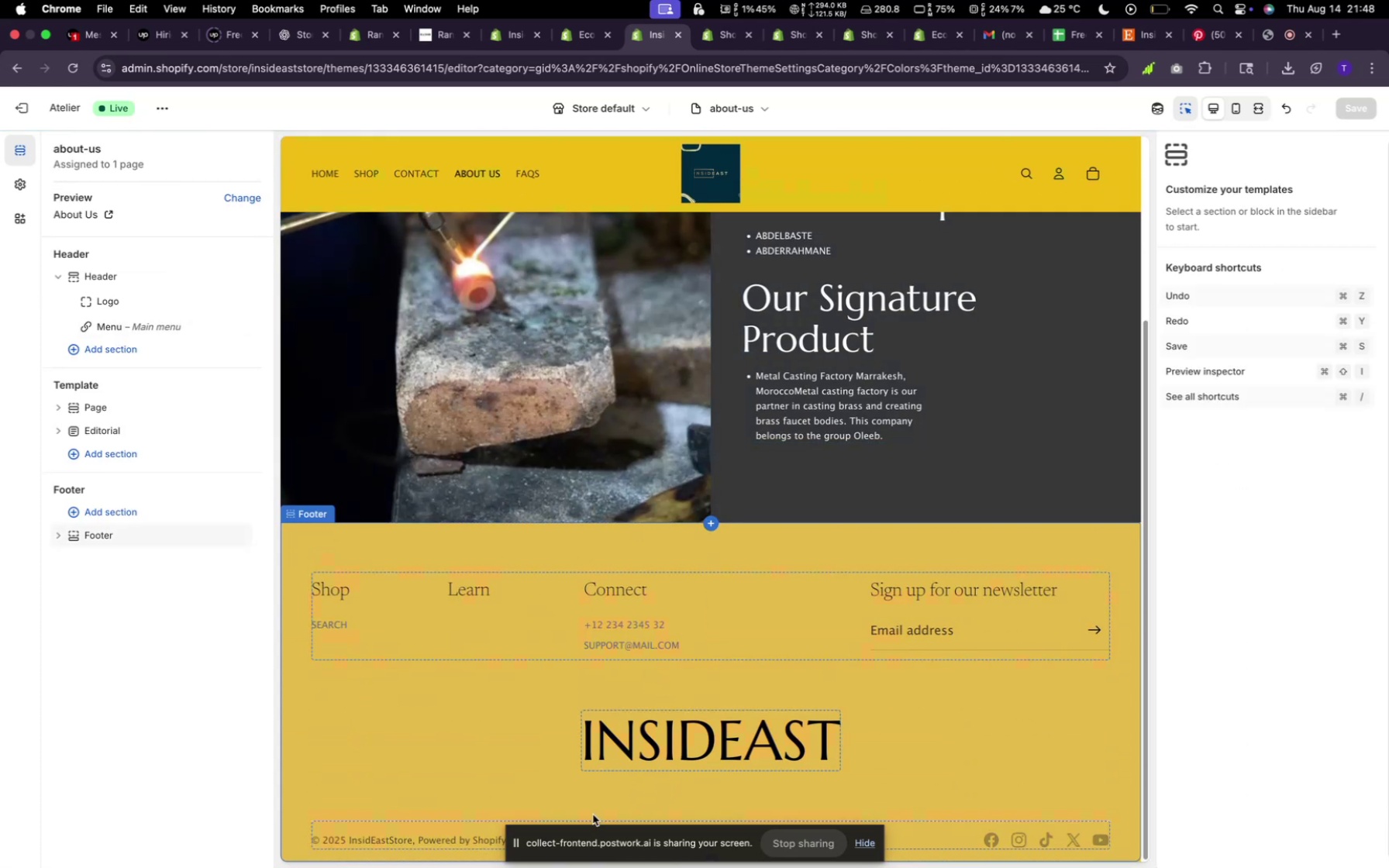 
scroll: coordinate [836, 417], scroll_direction: up, amount: 7.0
 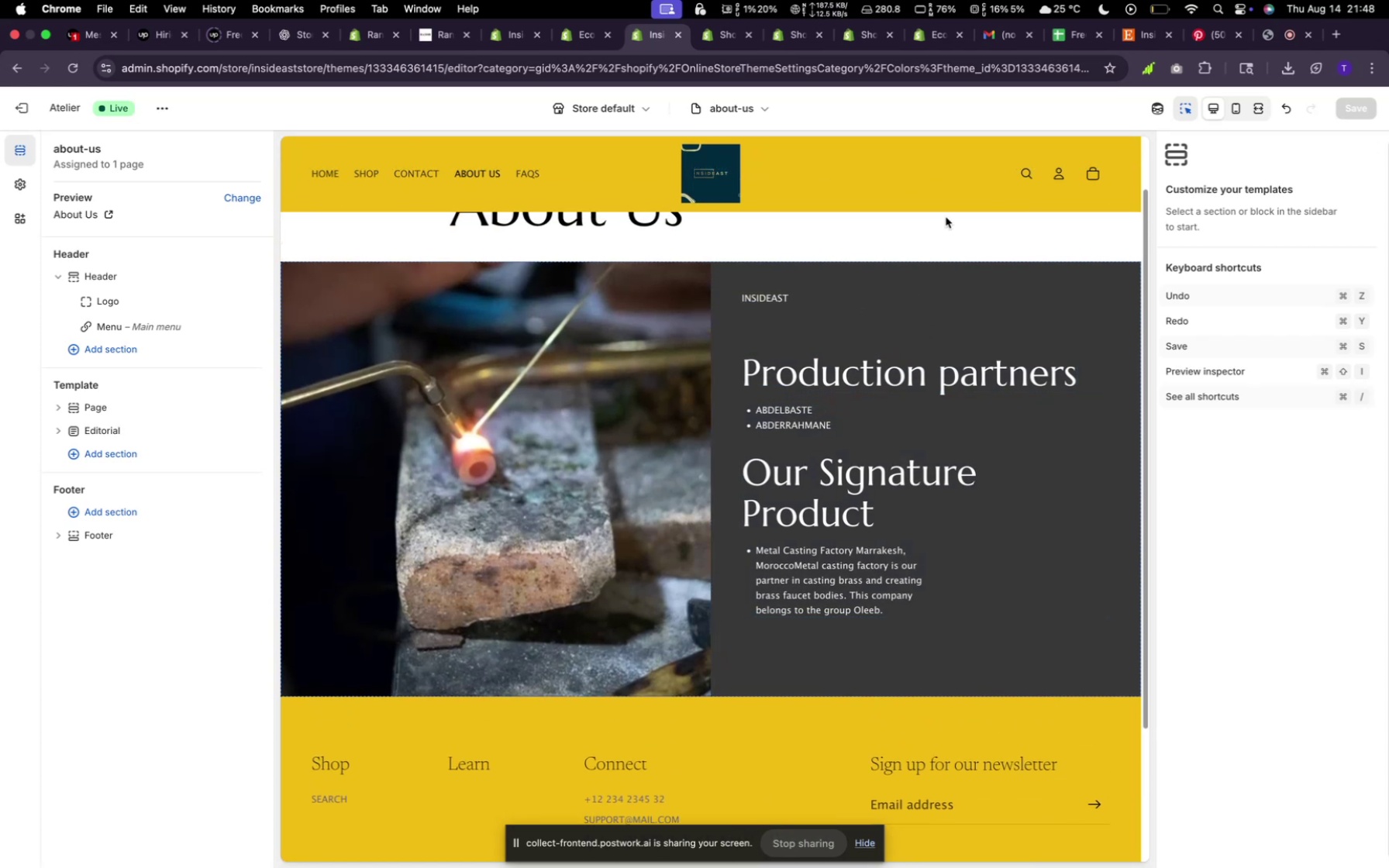 
wait(6.27)
 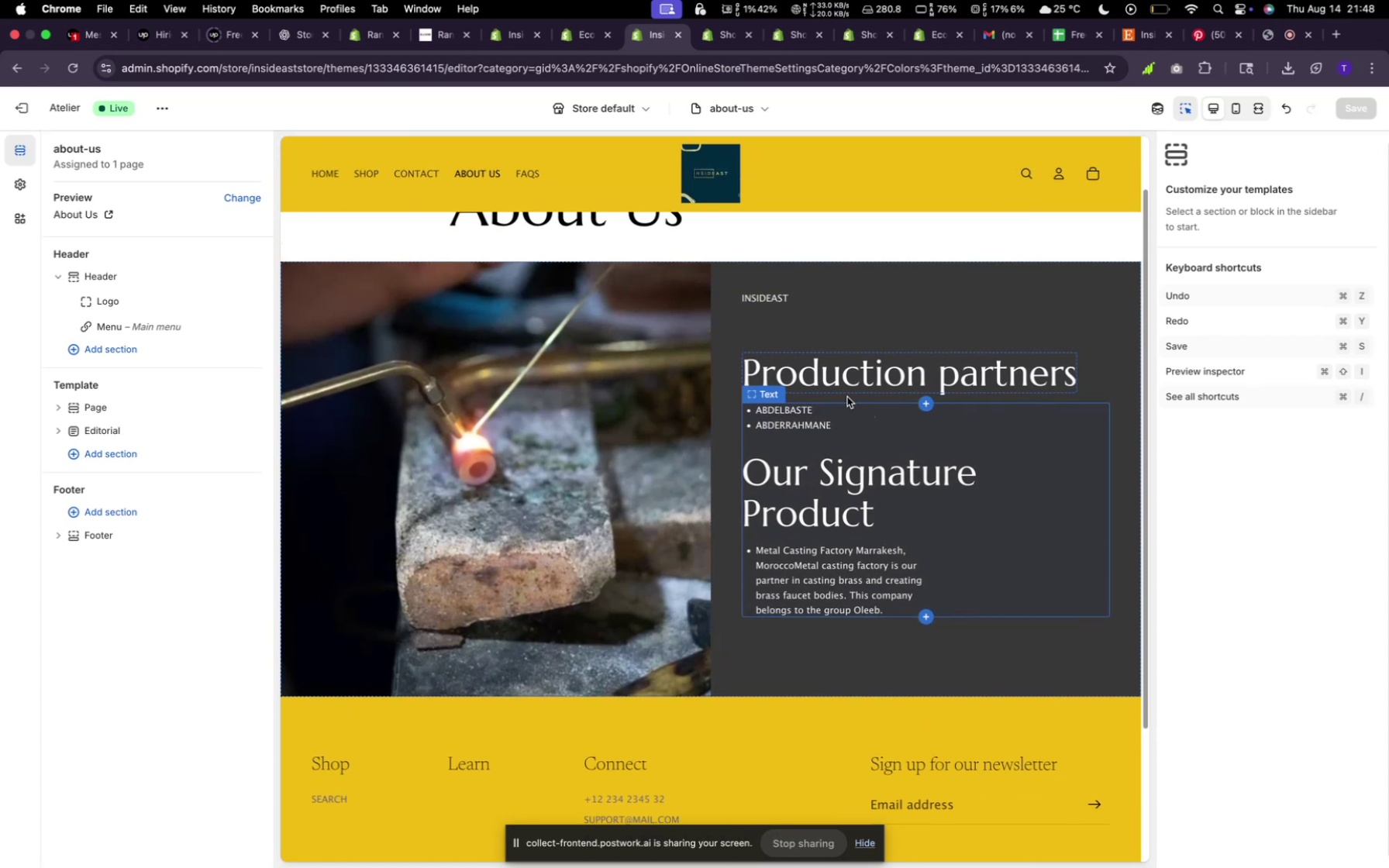 
left_click([1135, 42])
 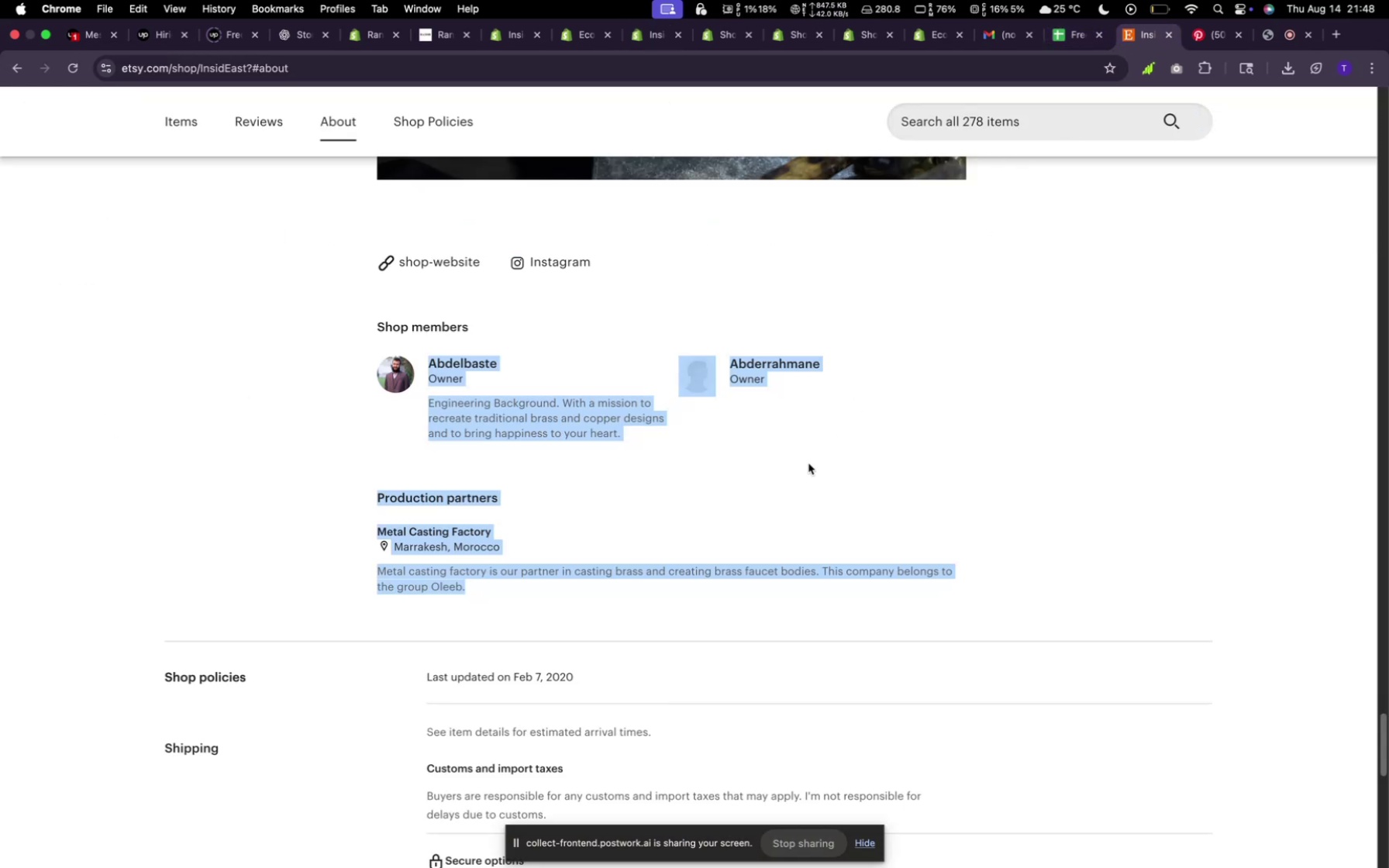 
left_click([808, 459])
 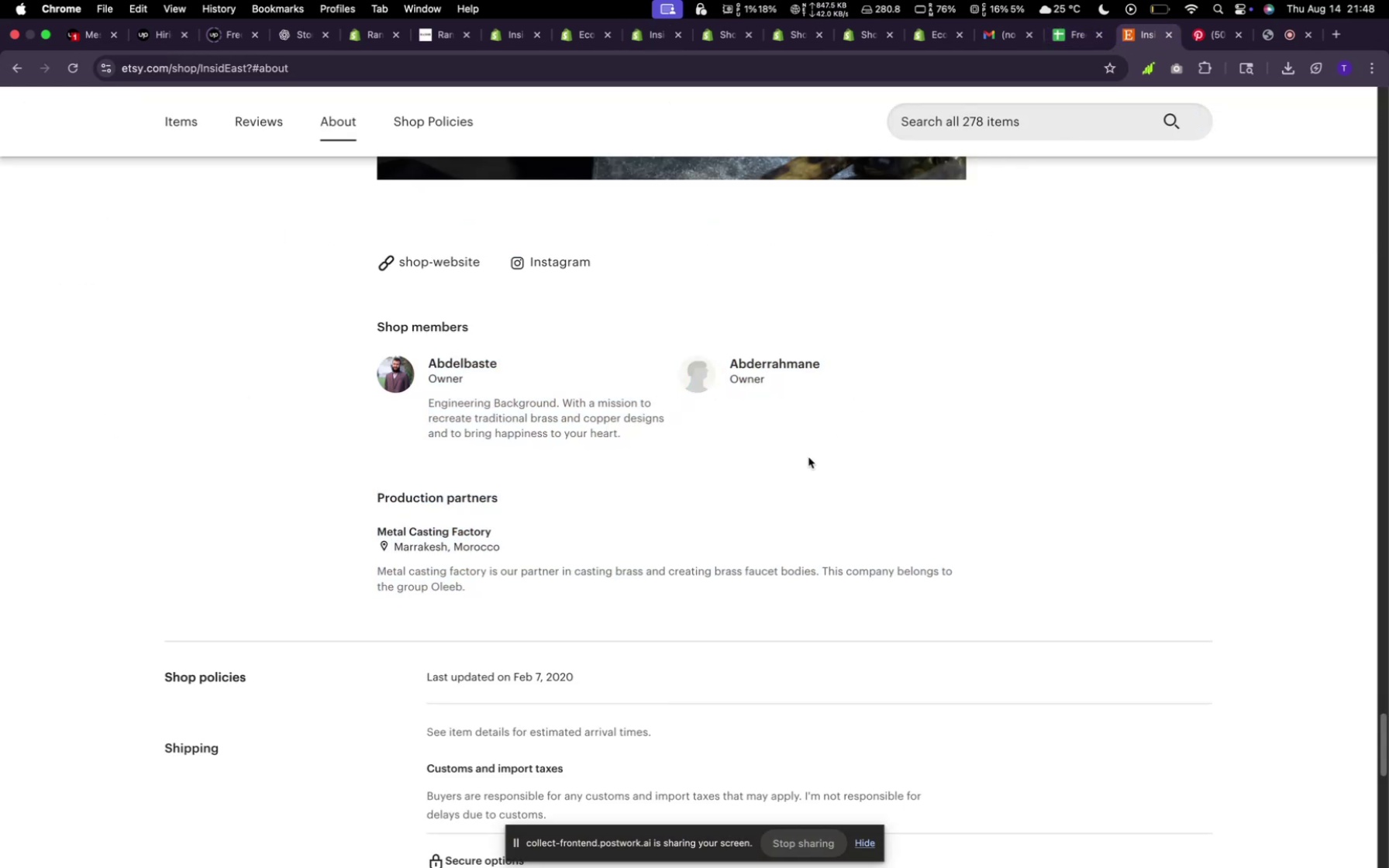 
scroll: coordinate [809, 452], scroll_direction: up, amount: 22.0
 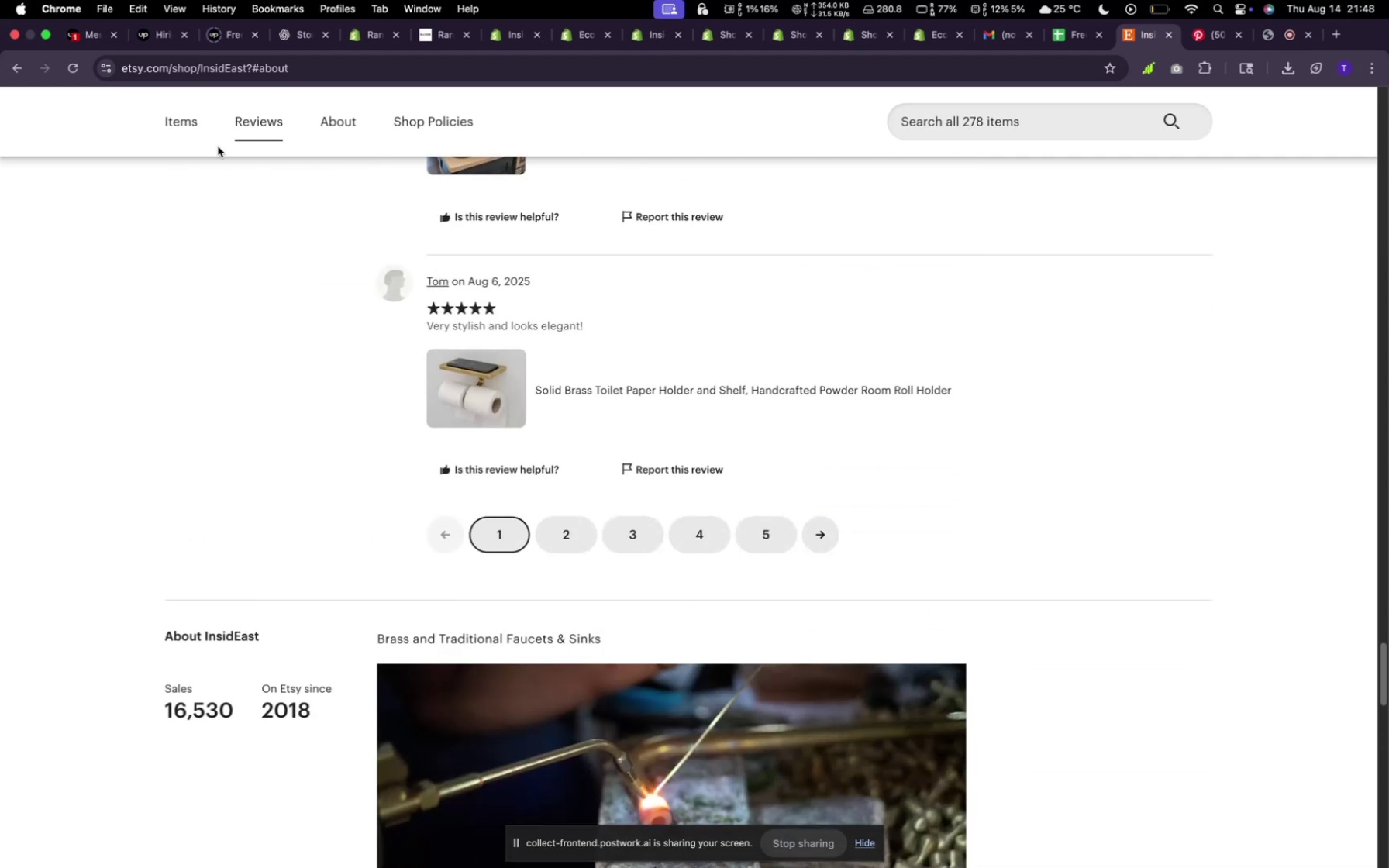 
left_click([188, 126])
 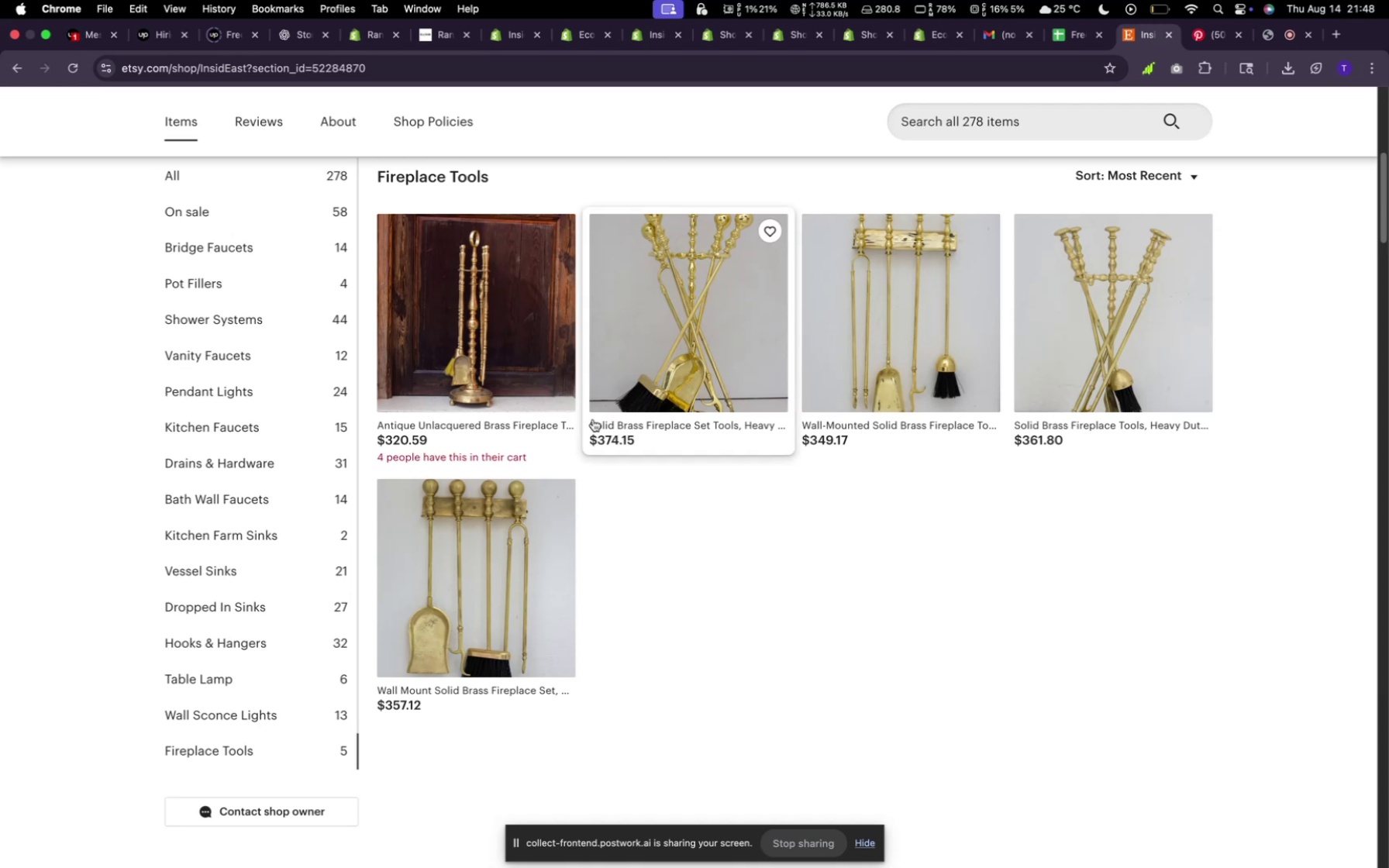 
wait(7.61)
 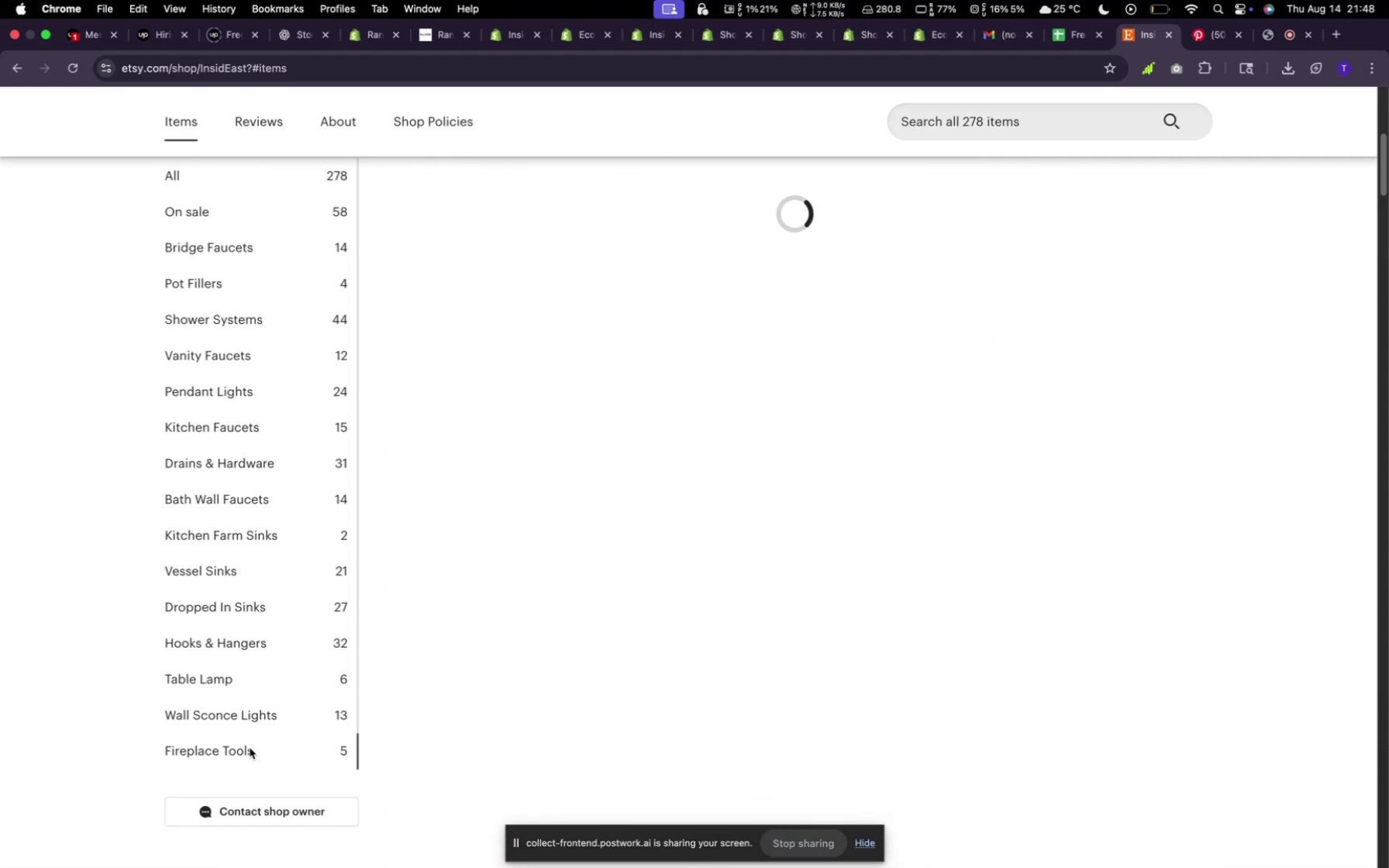 
scroll: coordinate [216, 493], scroll_direction: up, amount: 20.0
 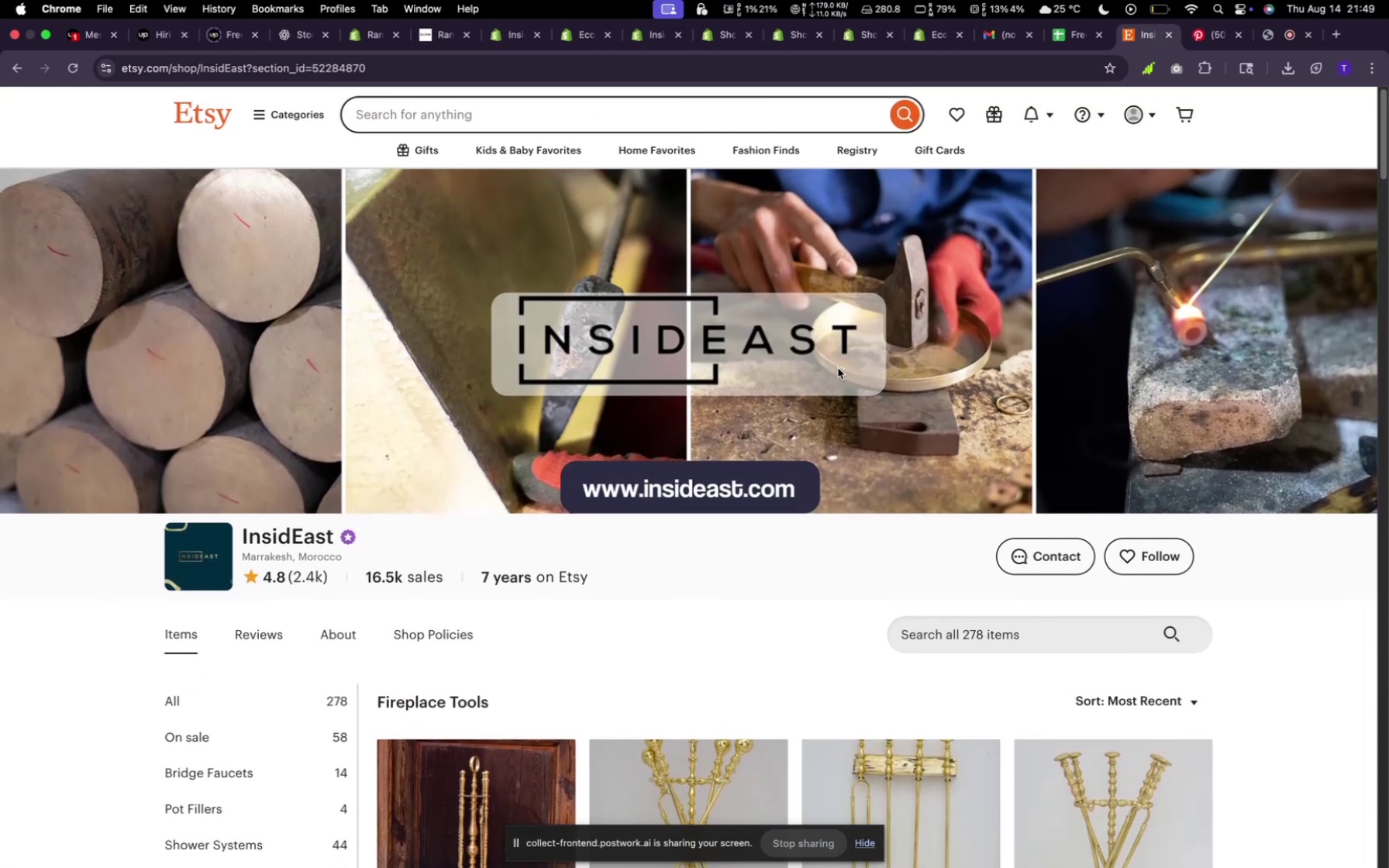 
wait(6.14)
 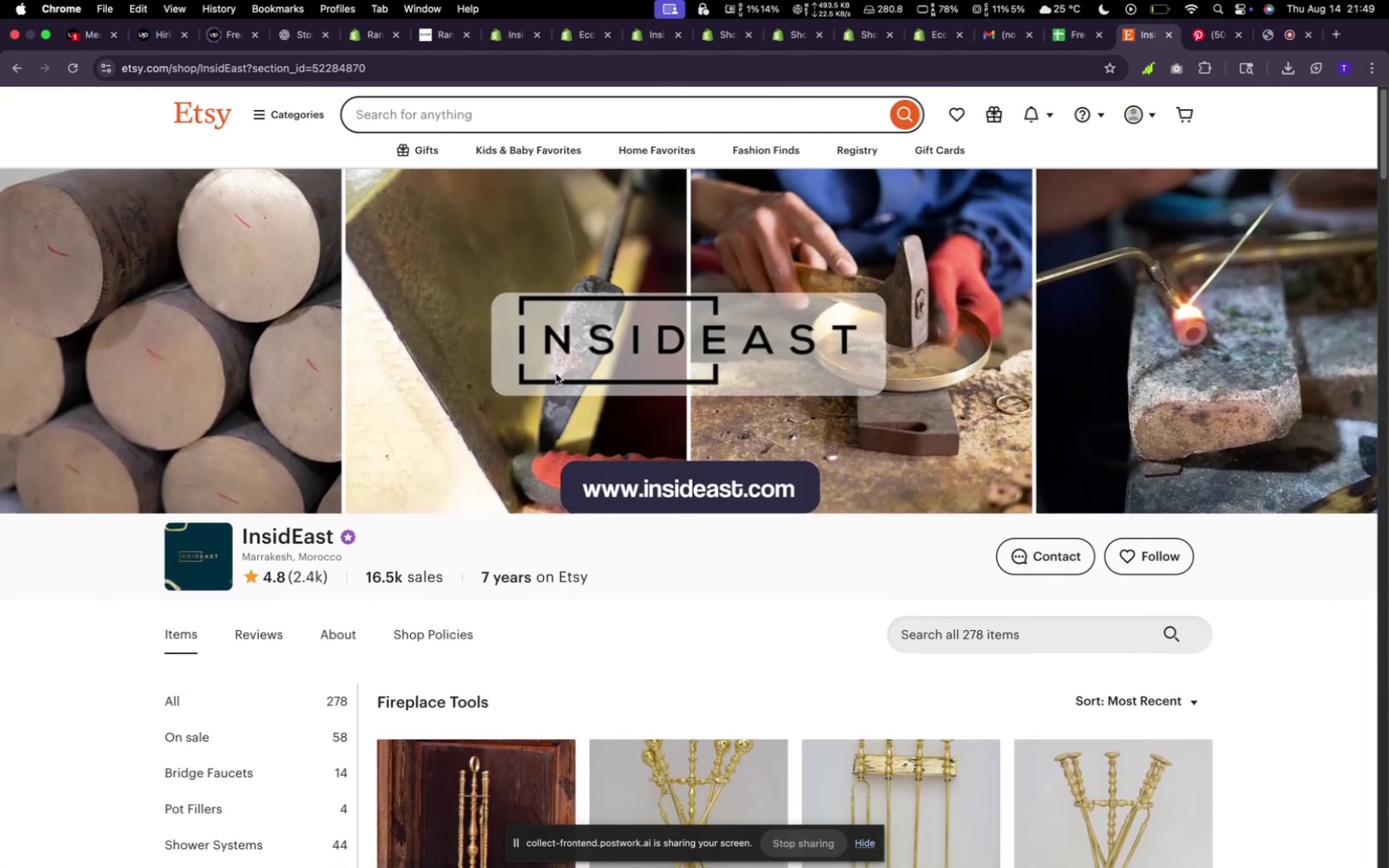 
scroll: coordinate [451, 374], scroll_direction: down, amount: 14.0
 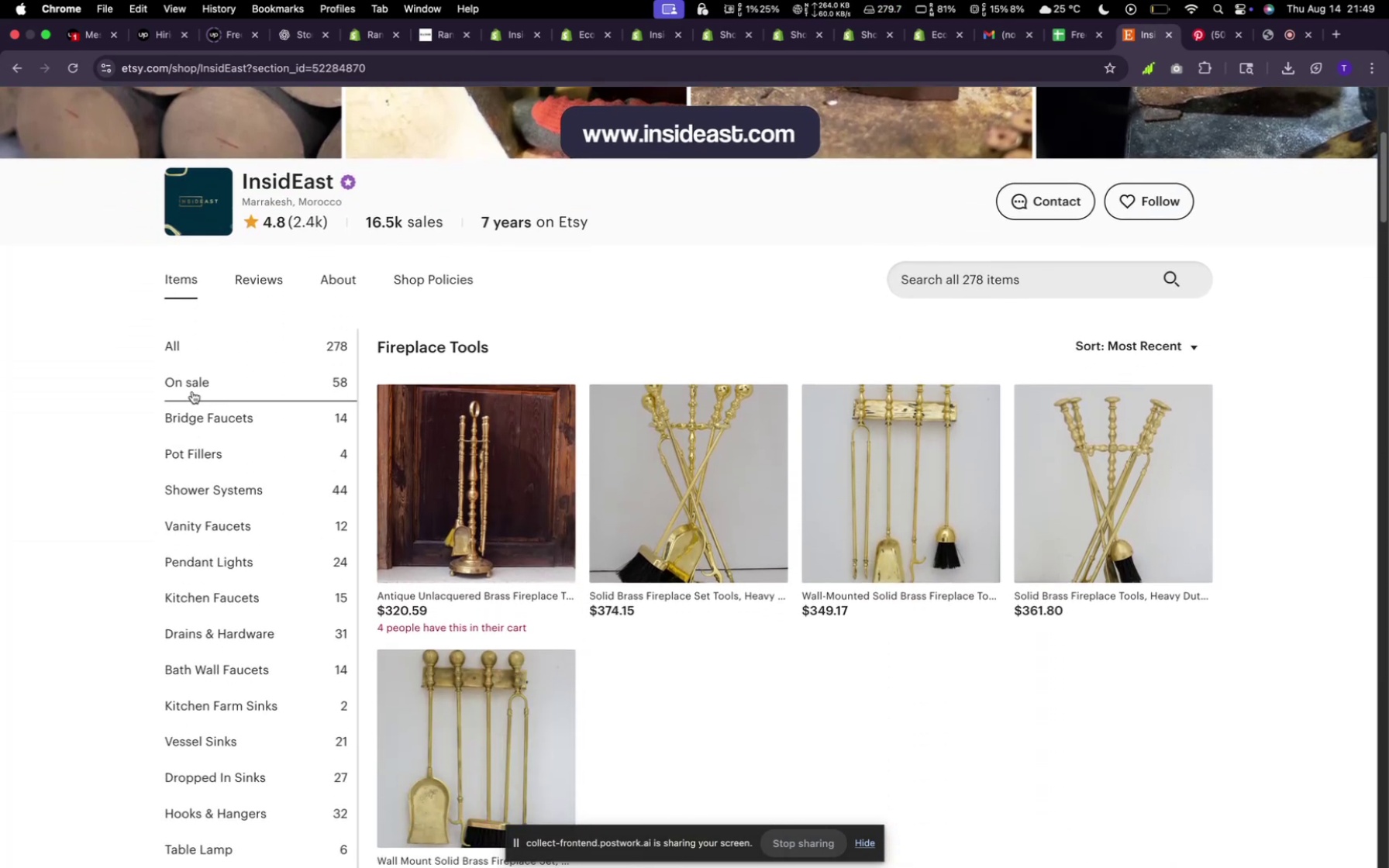 
left_click([192, 391])
 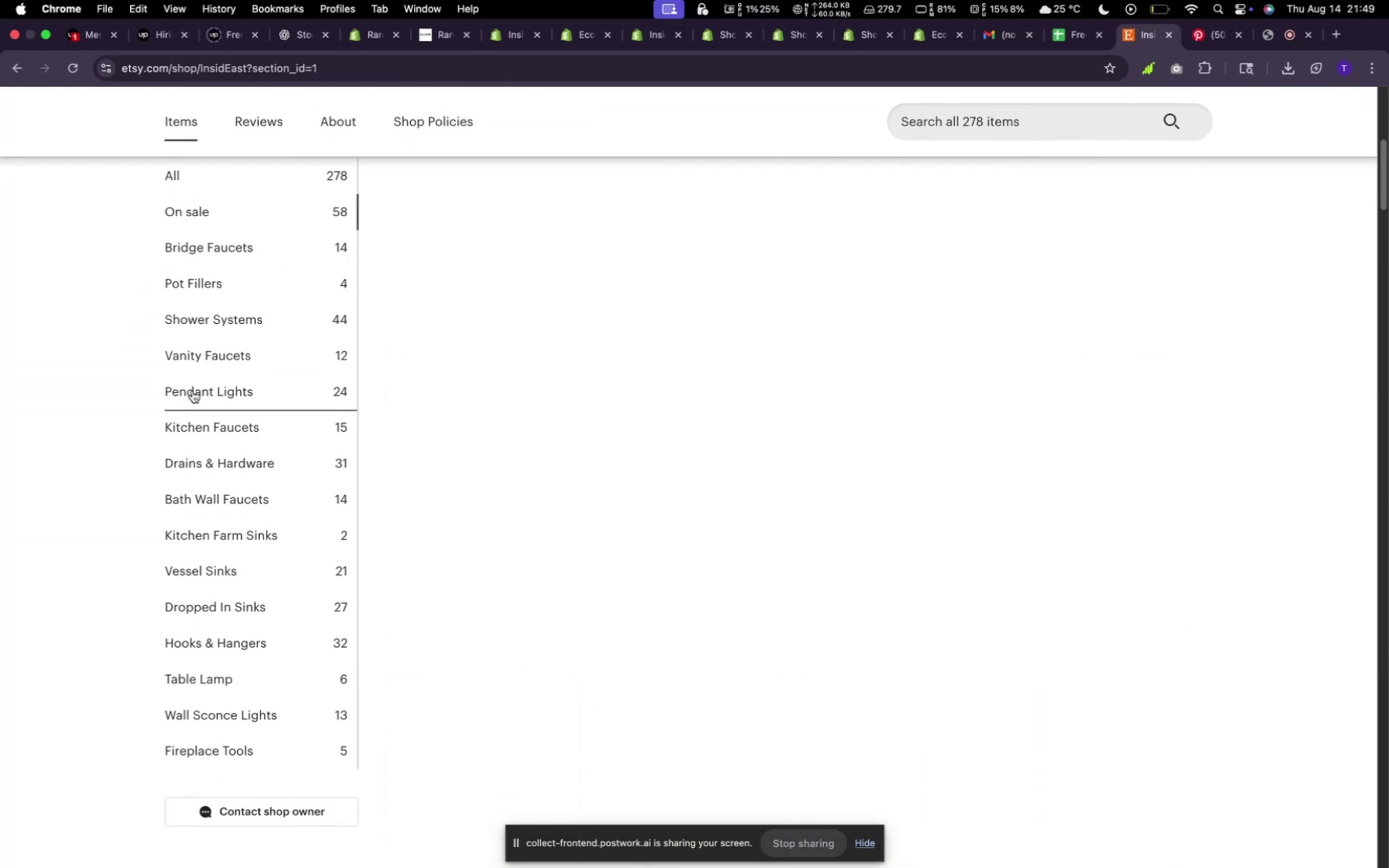 
scroll: coordinate [195, 394], scroll_direction: up, amount: 5.0
 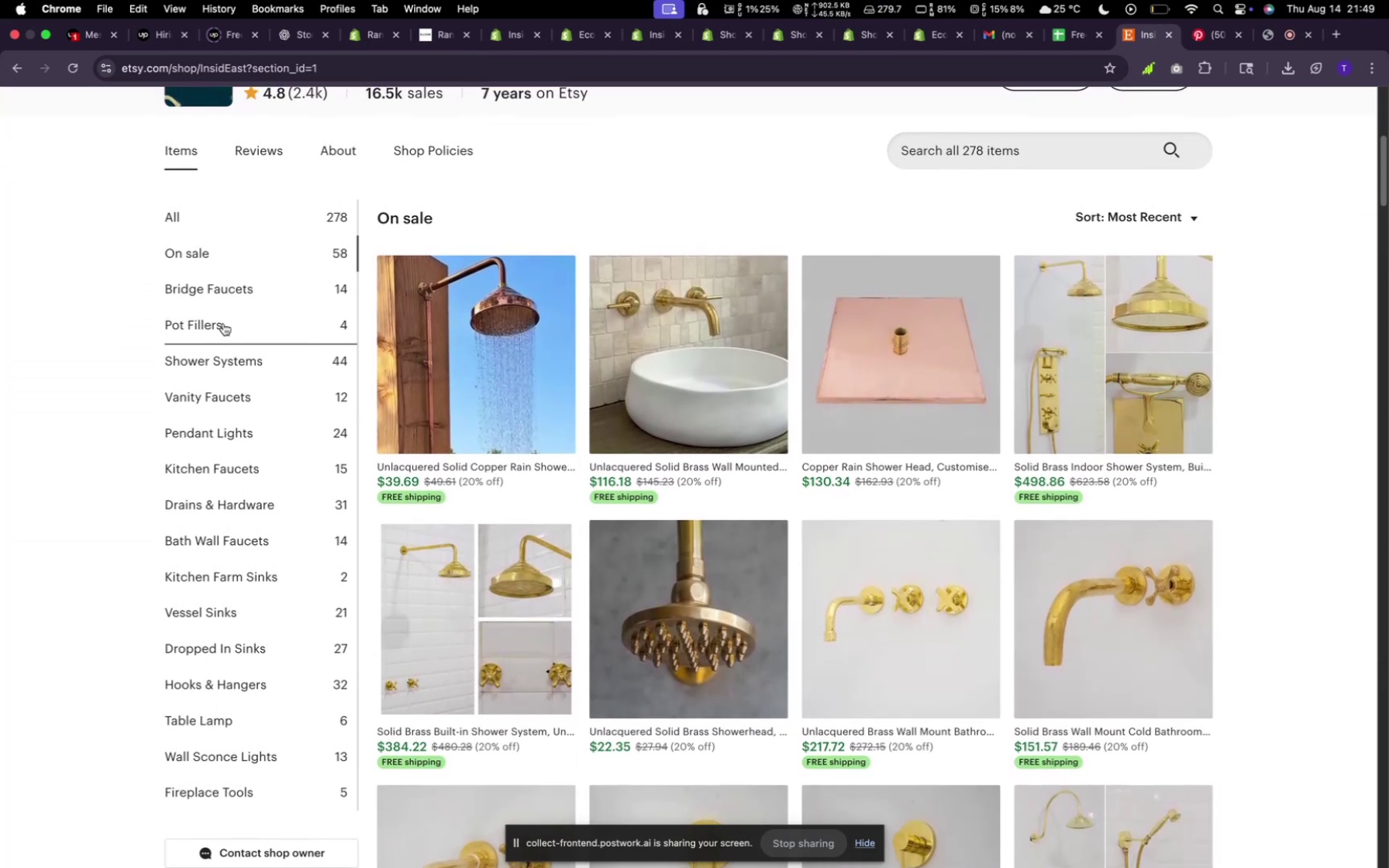 
left_click([224, 322])
 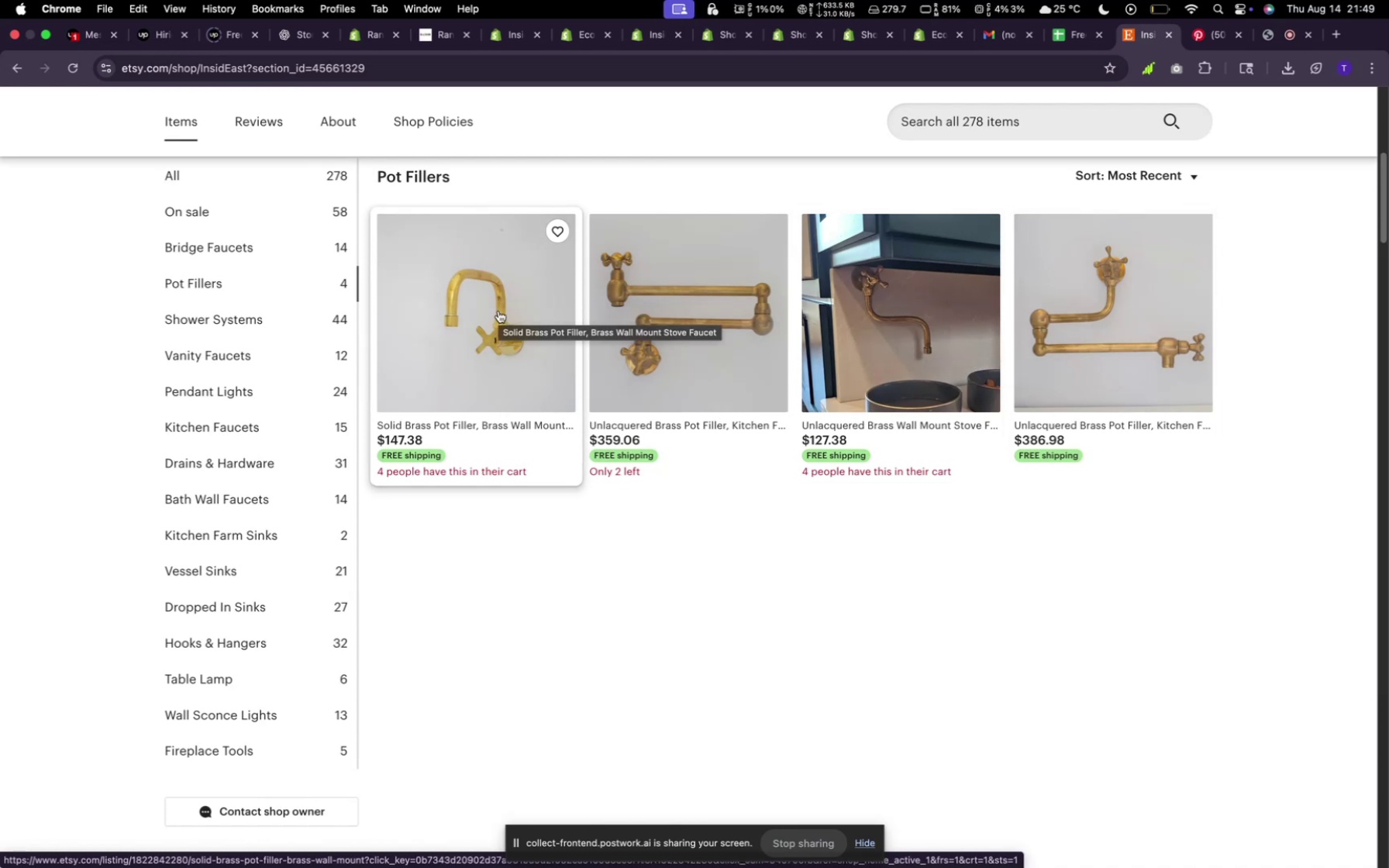 
wait(16.8)
 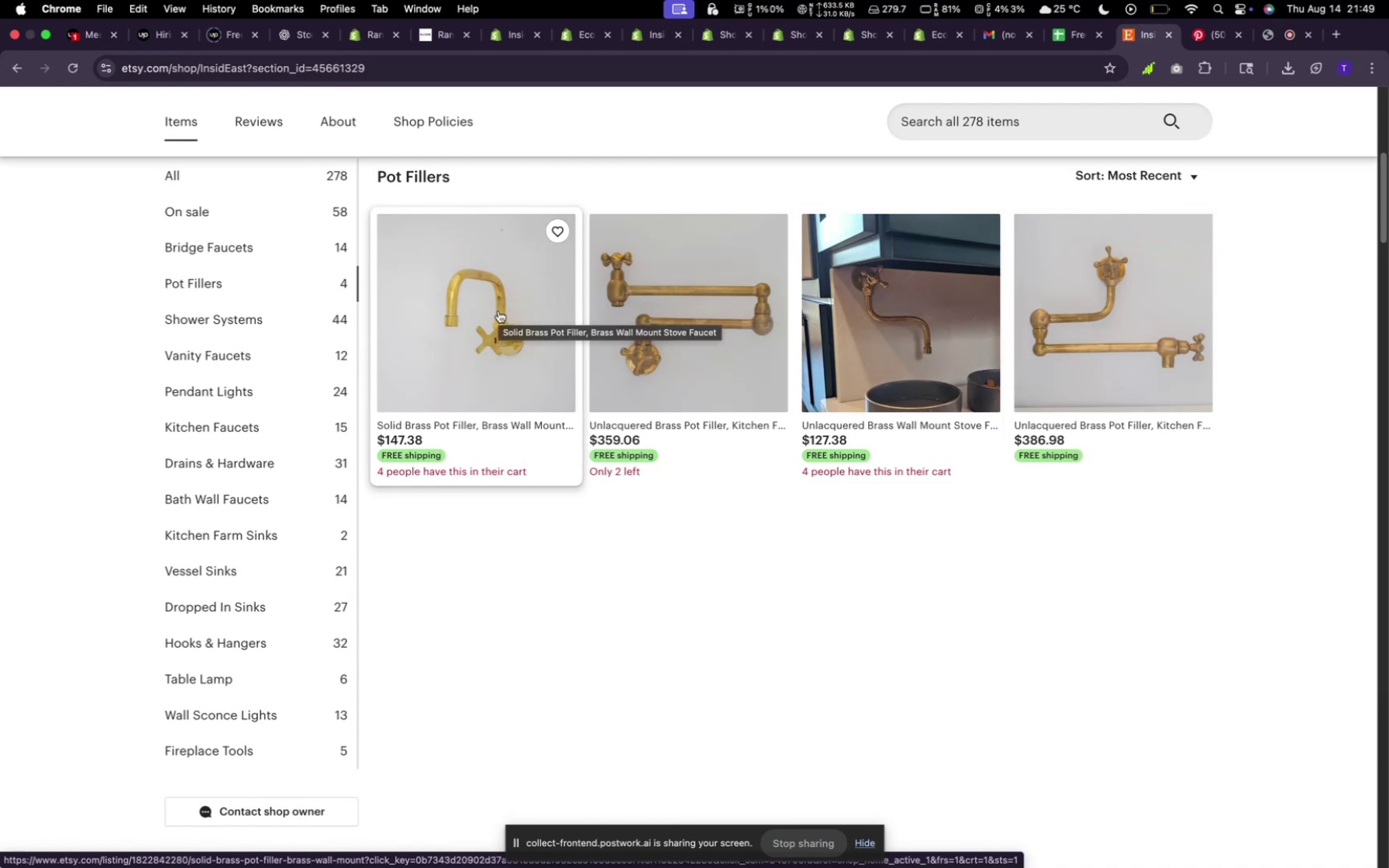 
left_click([251, 251])
 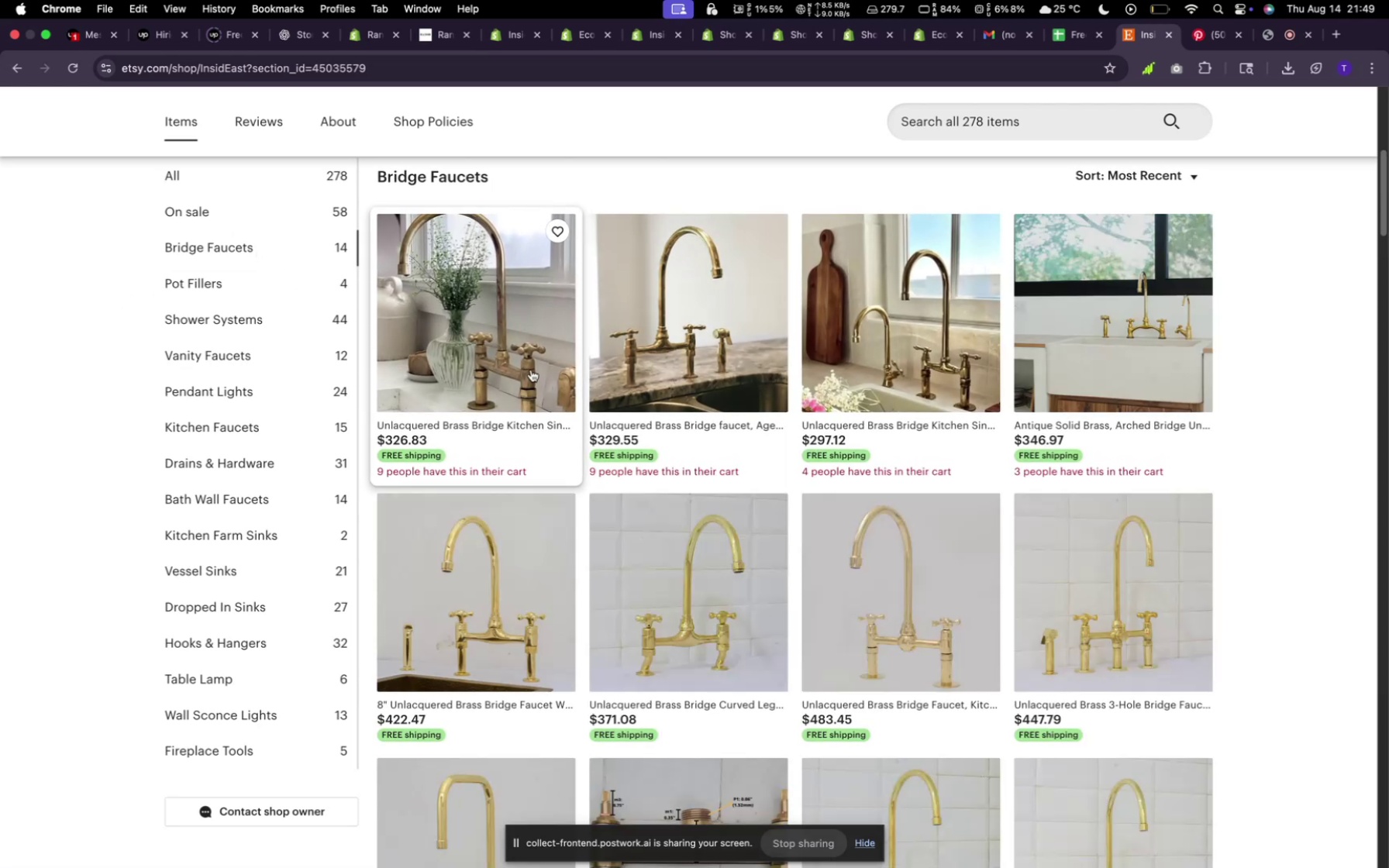 
scroll: coordinate [533, 367], scroll_direction: down, amount: 3.0
 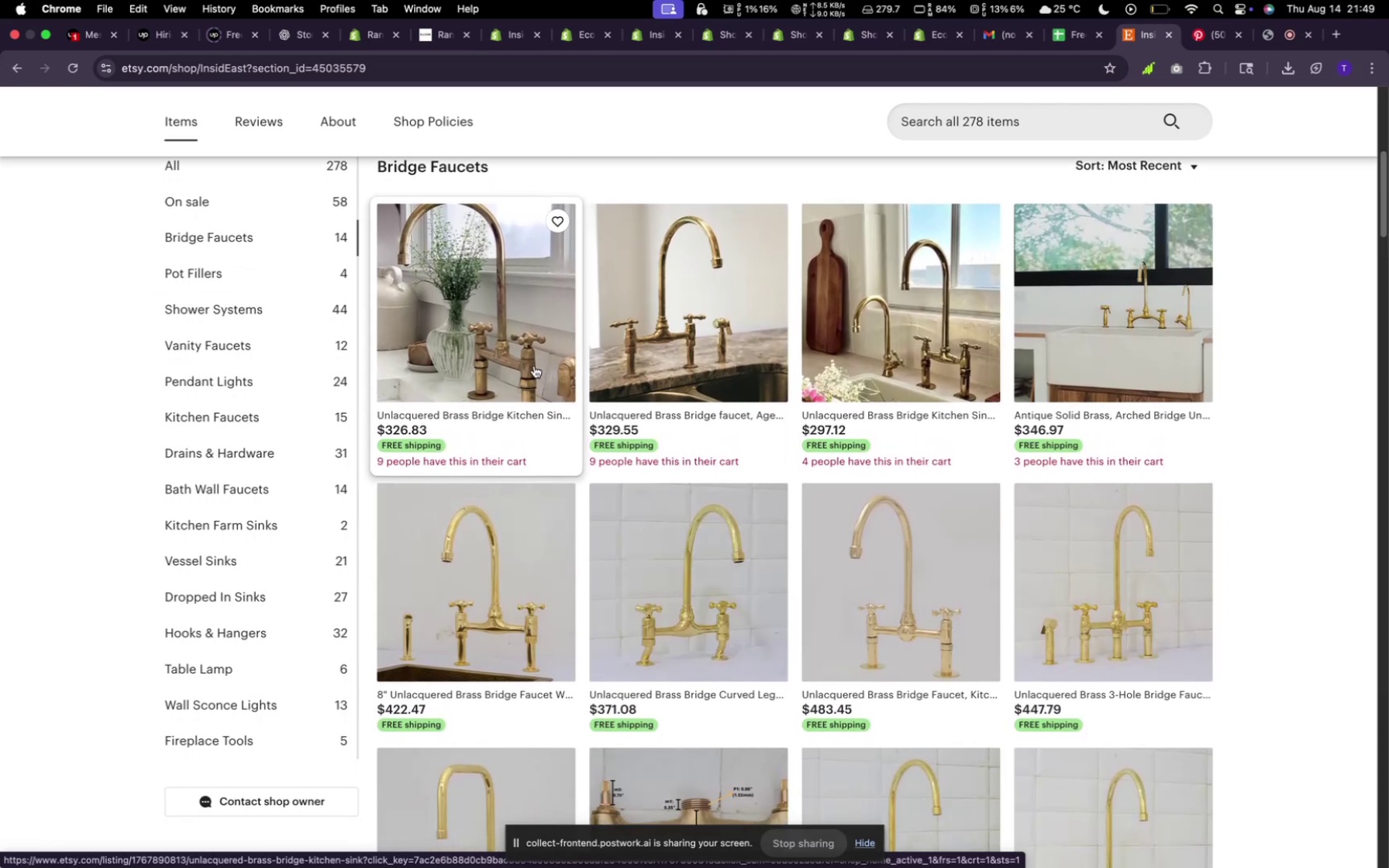 
scroll: coordinate [533, 362], scroll_direction: up, amount: 5.0
 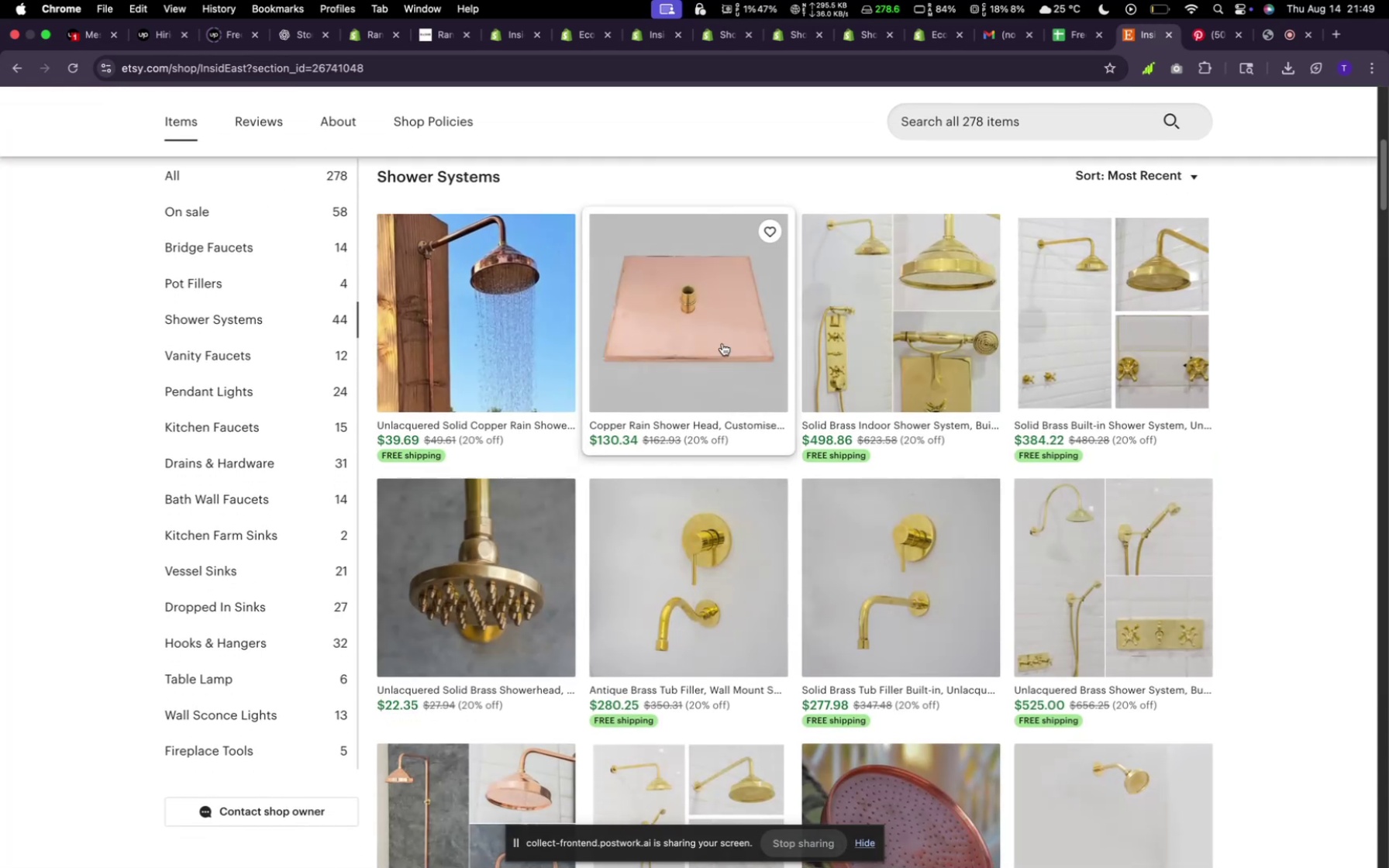 
wait(8.59)
 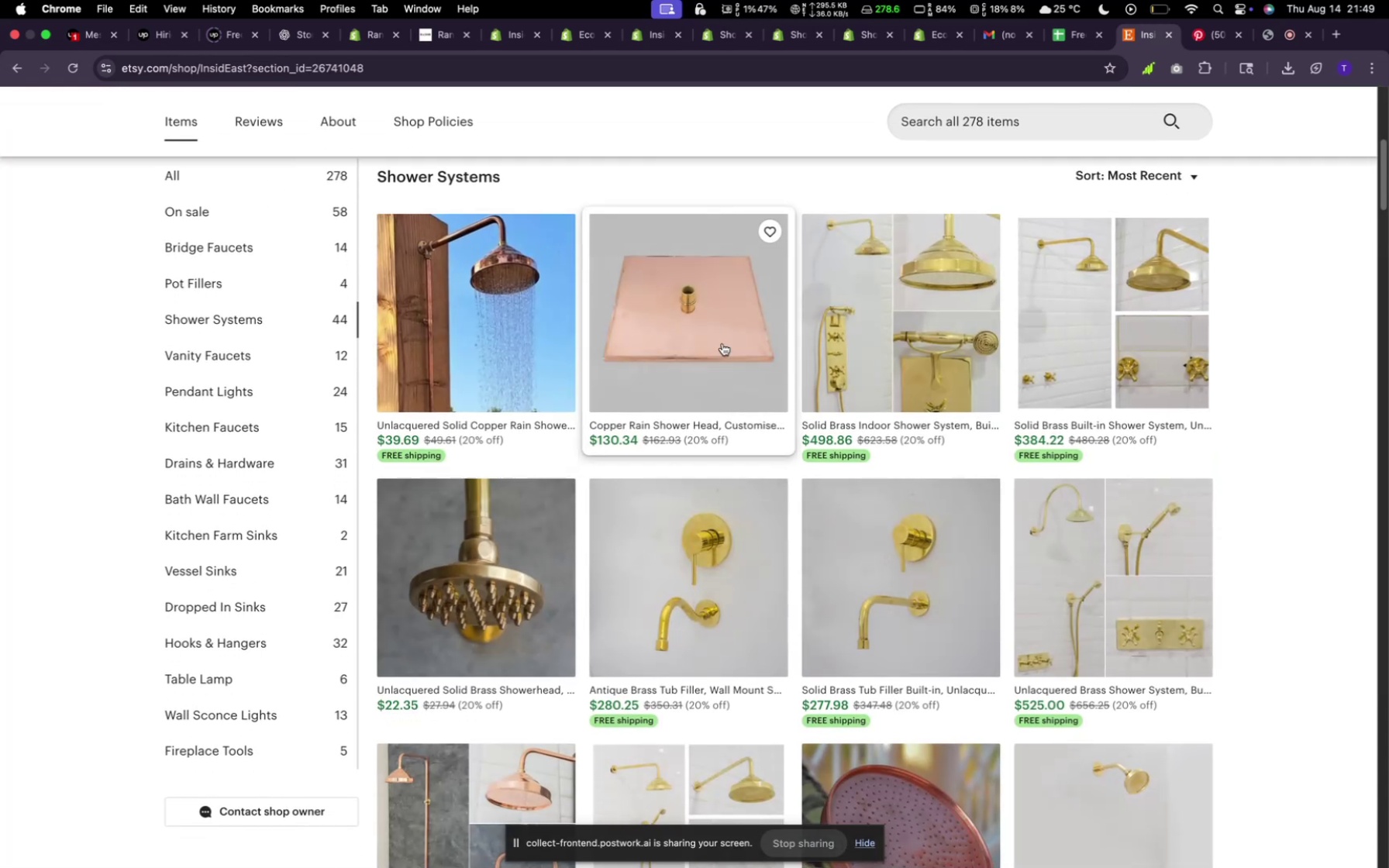 
scroll: coordinate [1005, 623], scroll_direction: down, amount: 25.0
 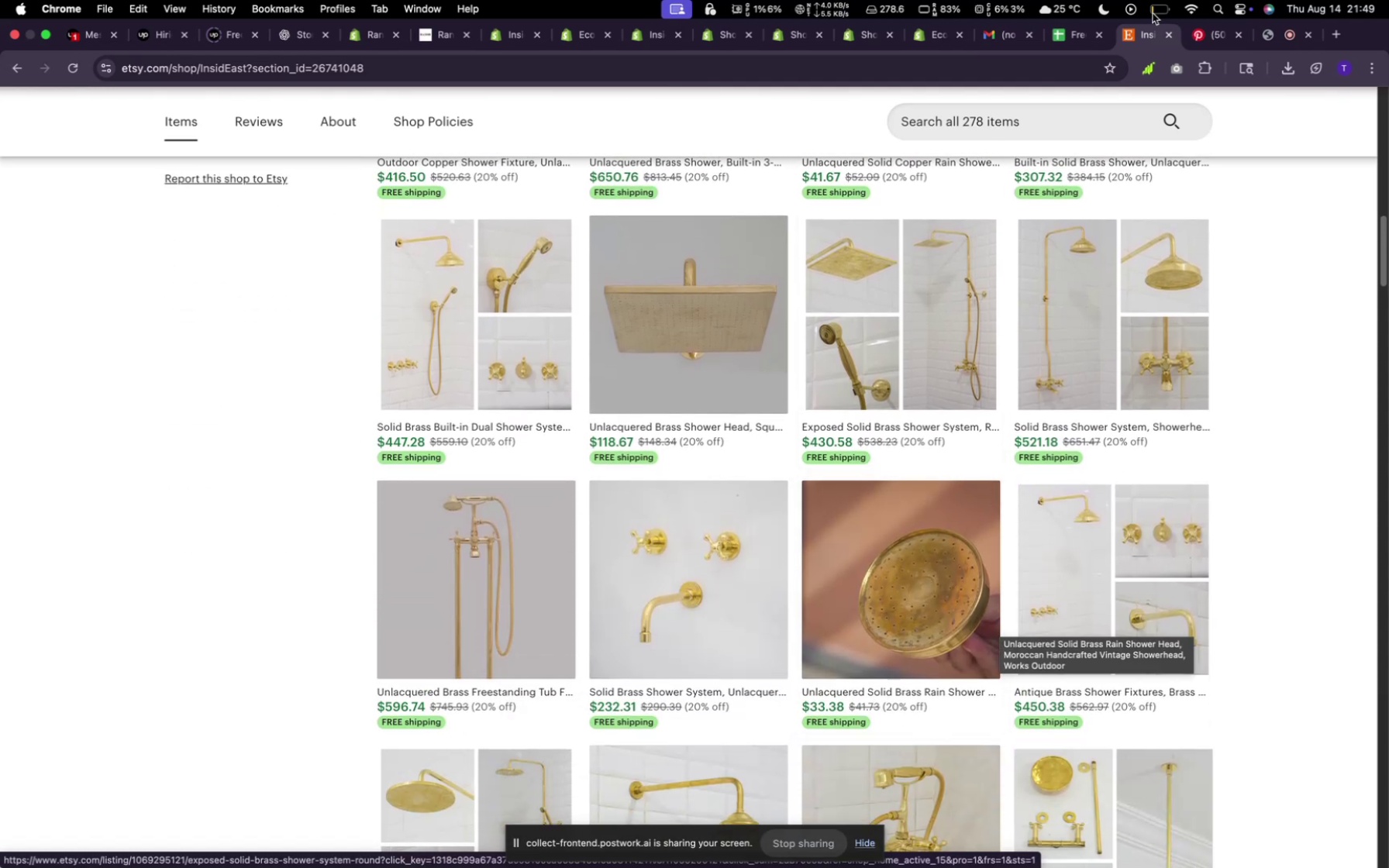 
wait(6.84)
 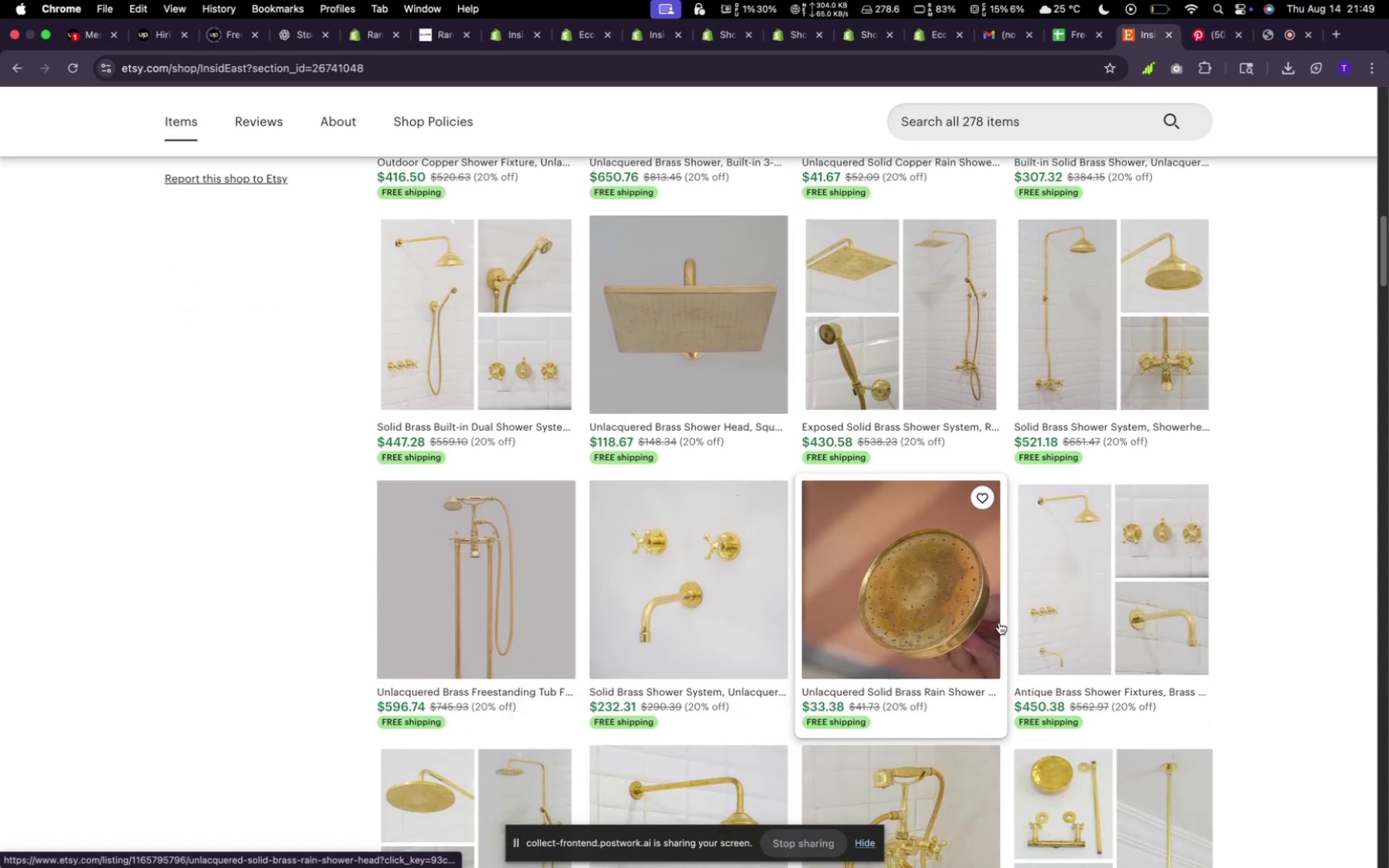 
left_click([1218, 42])
 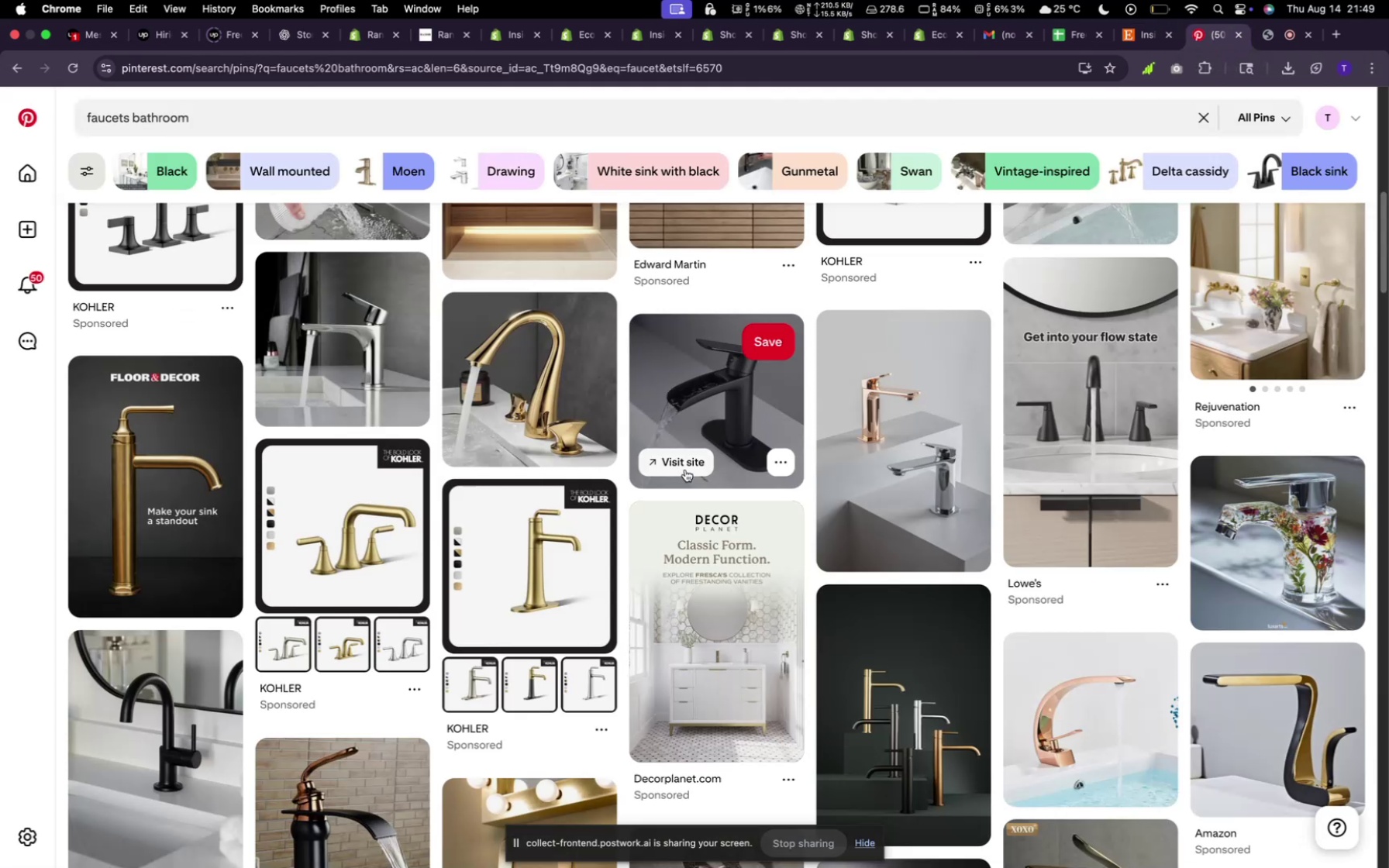 
scroll: coordinate [485, 326], scroll_direction: up, amount: 41.0
 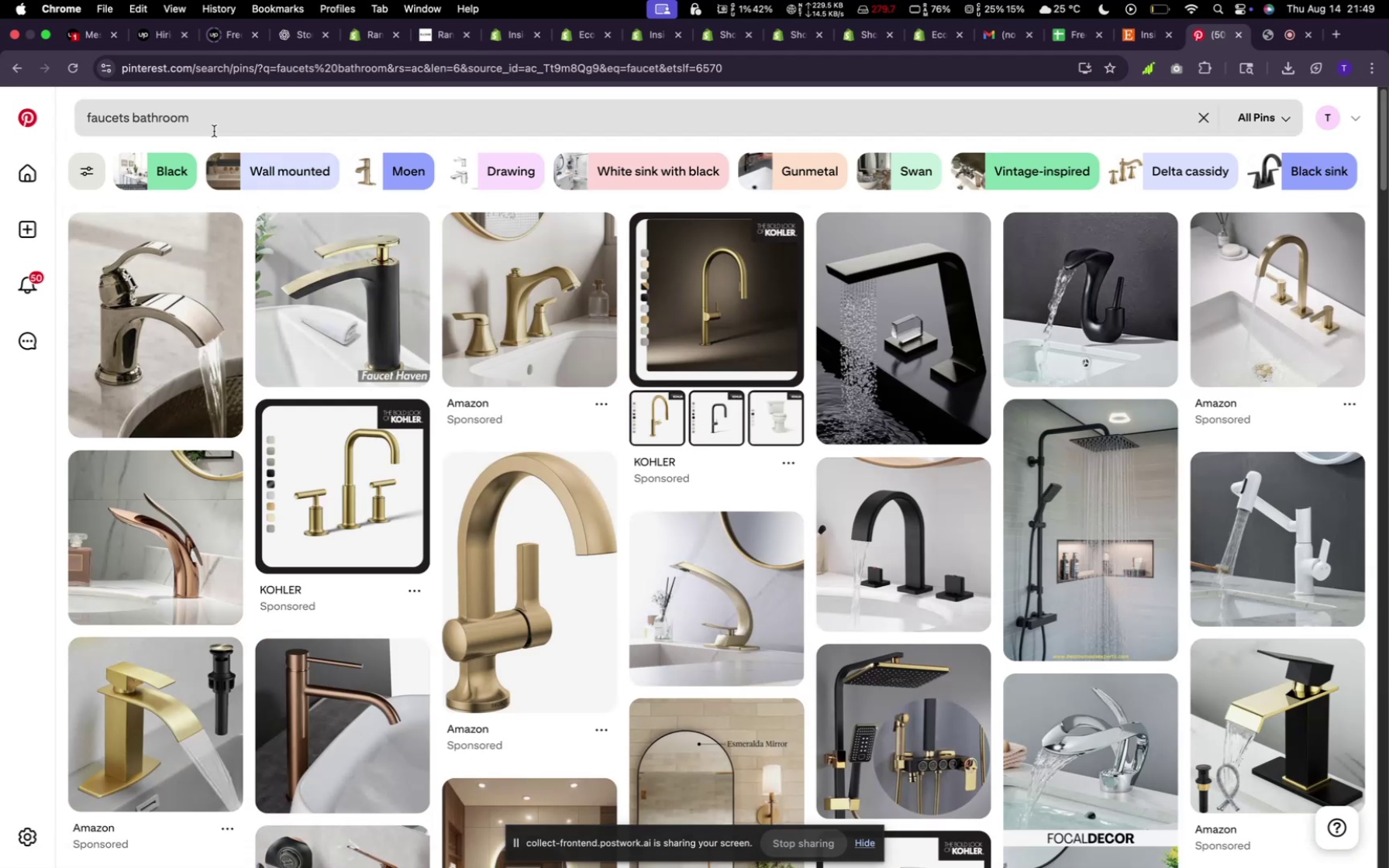 
left_click([214, 116])
 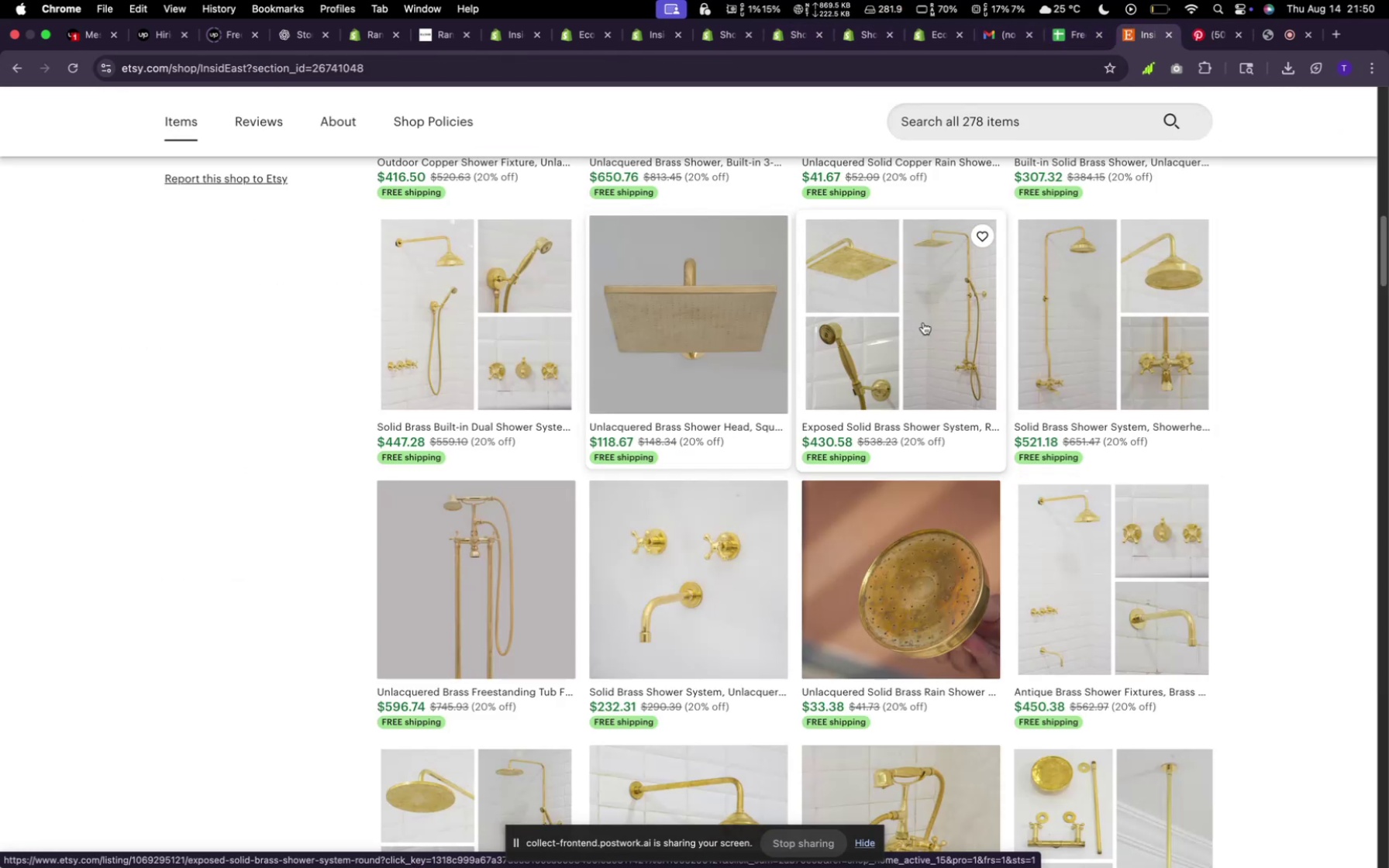 
wait(7.44)
 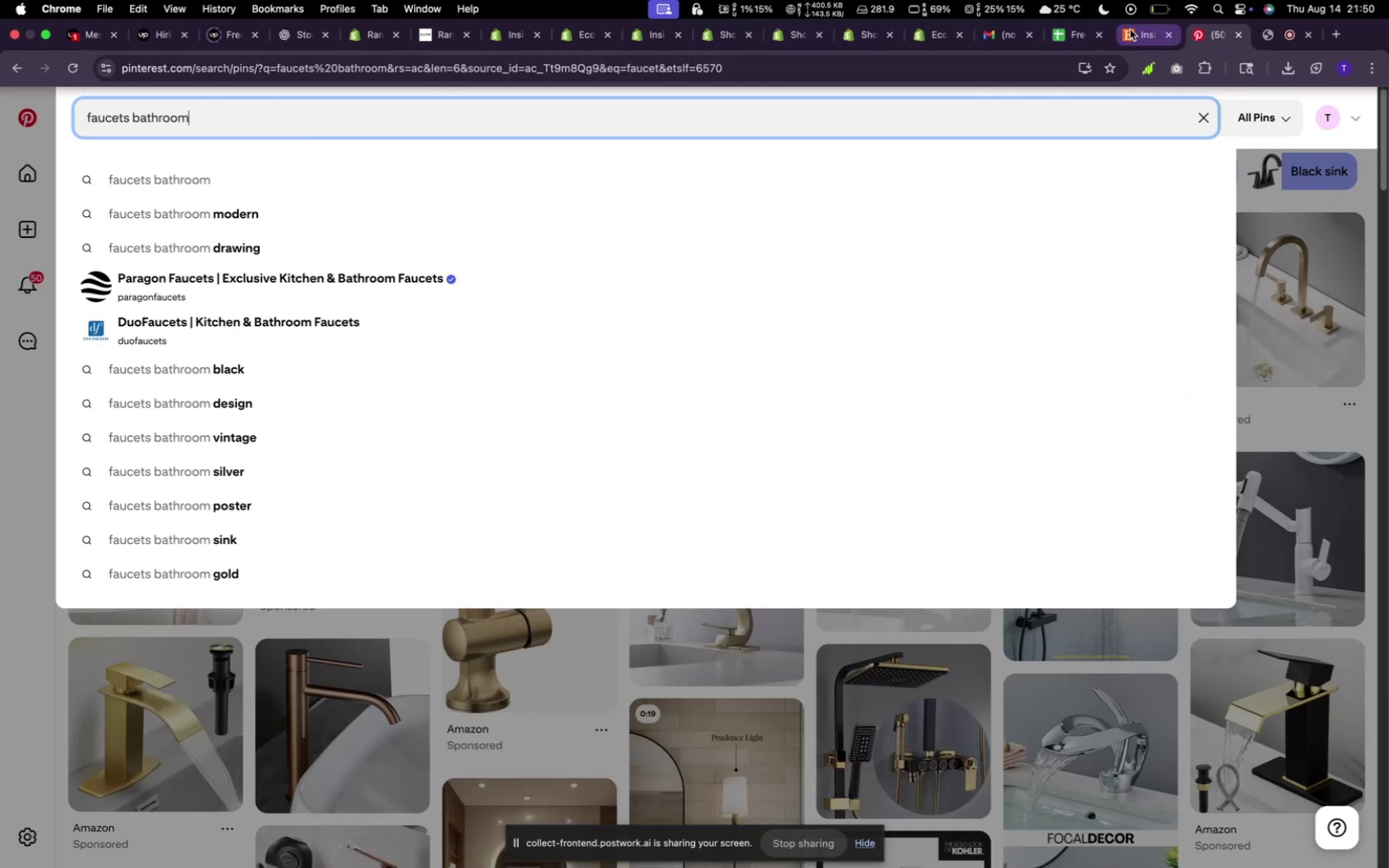 
left_click([1208, 22])
 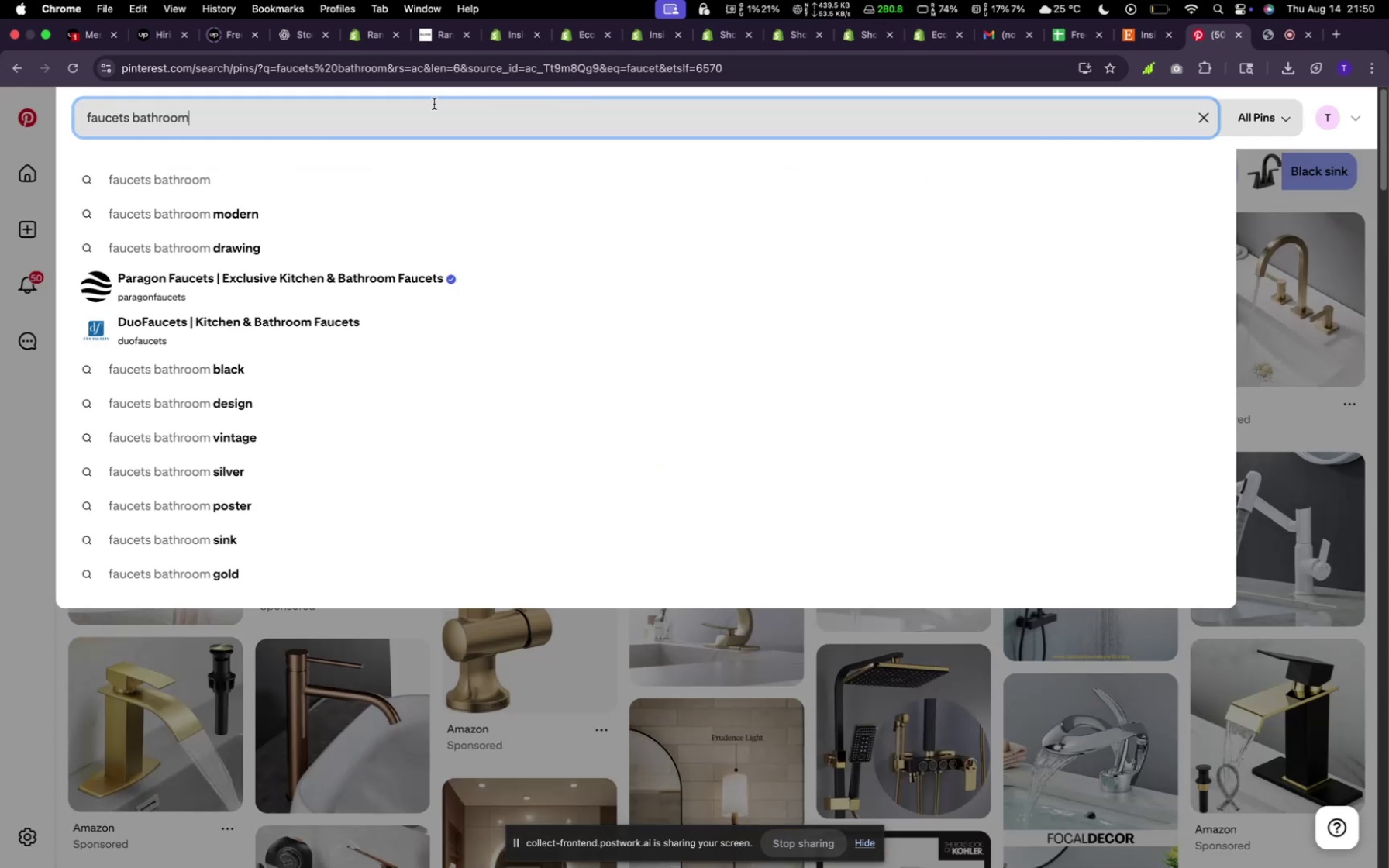 
left_click([426, 112])
 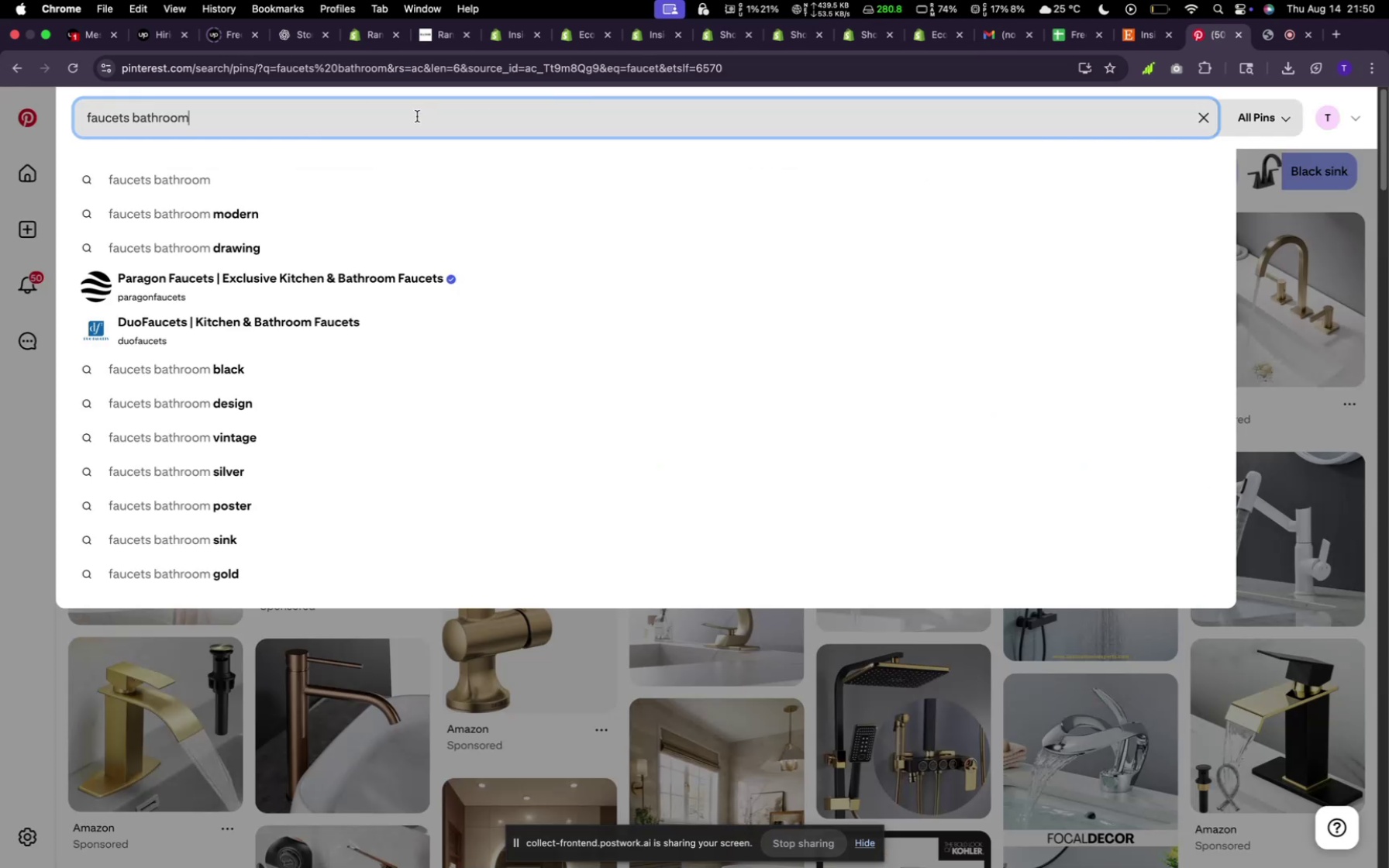 
hold_key(key=Backspace, duration=1.58)
 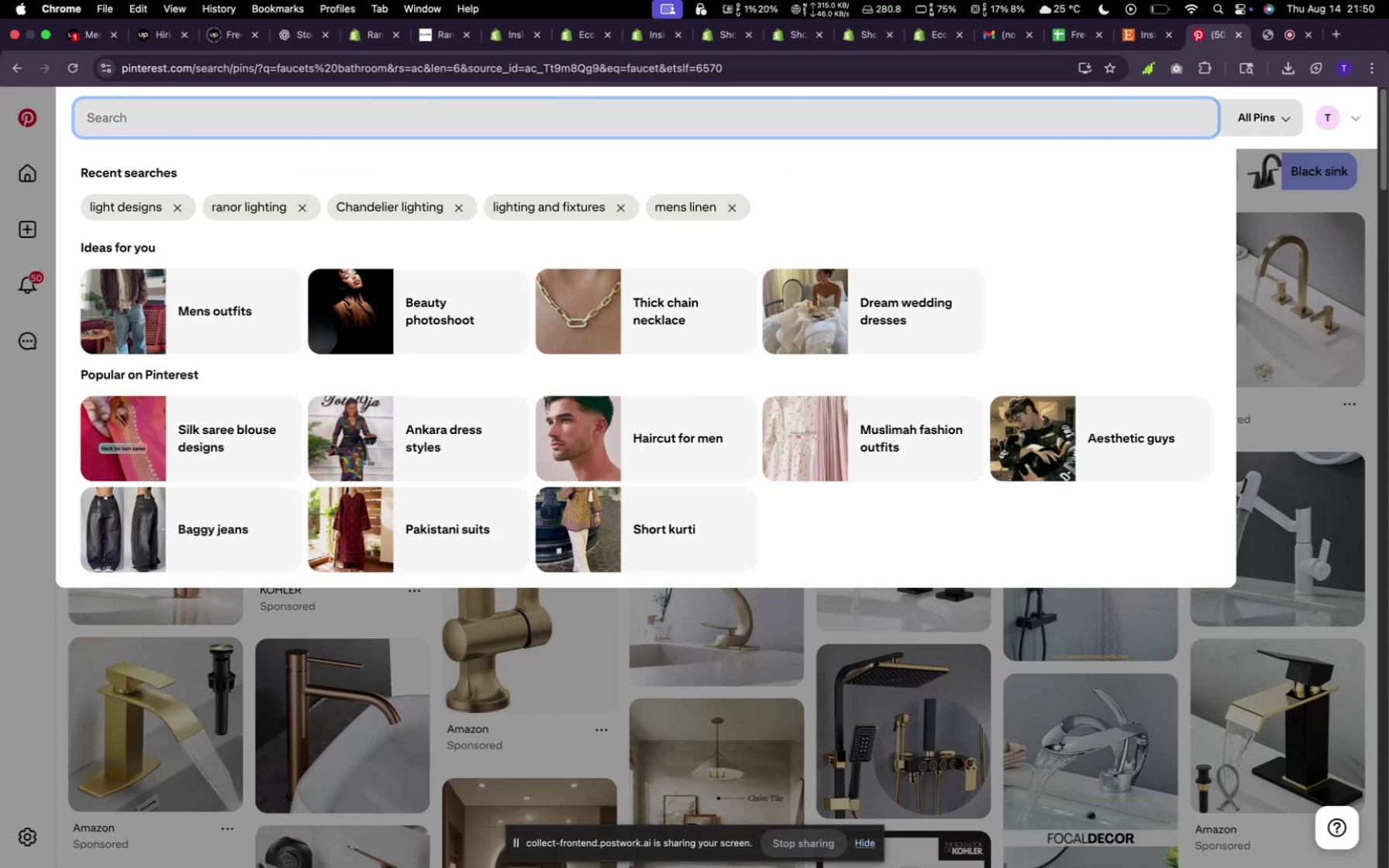 
hold_key(key=Backspace, duration=0.38)
 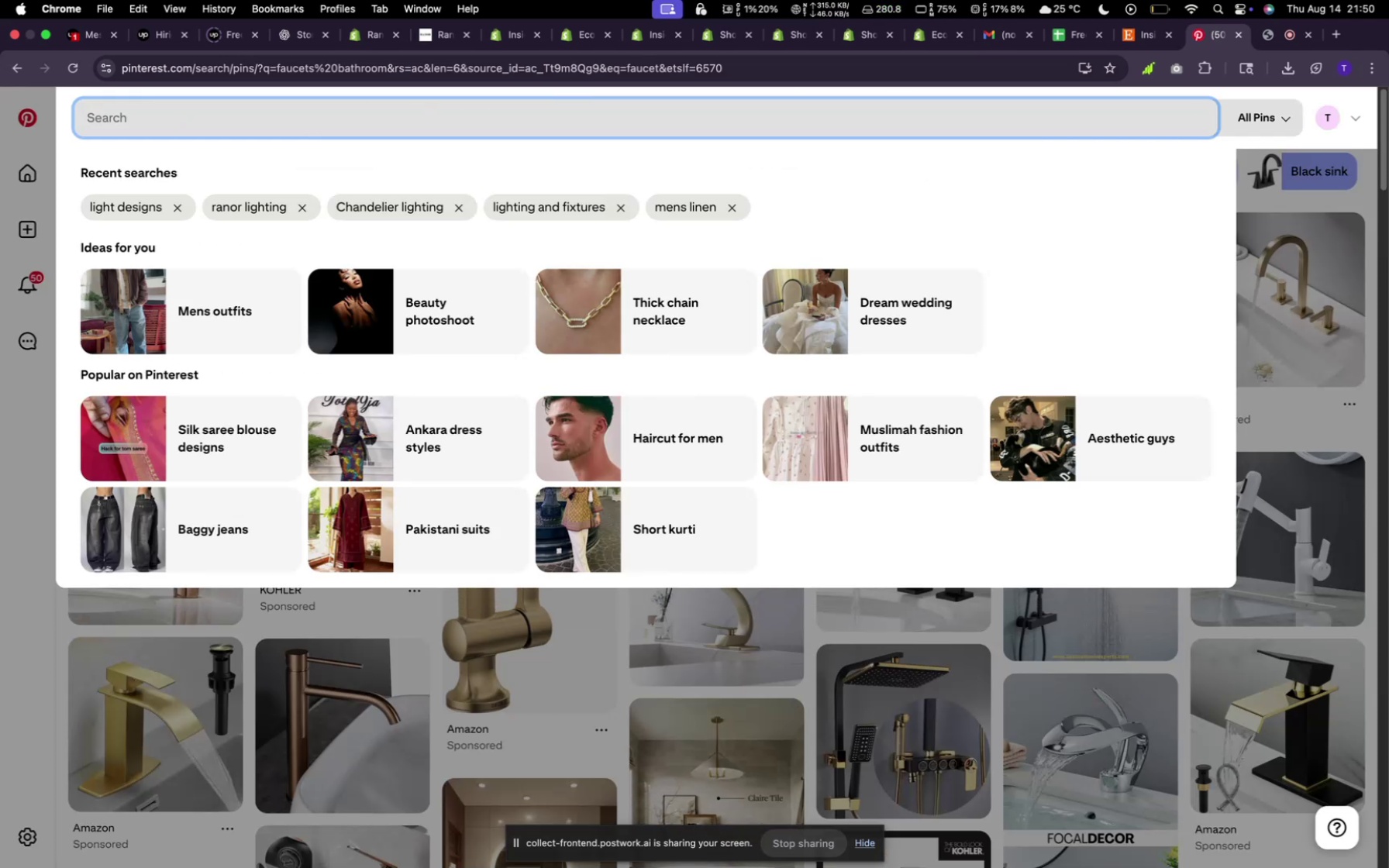 
type(brass bathroom)
 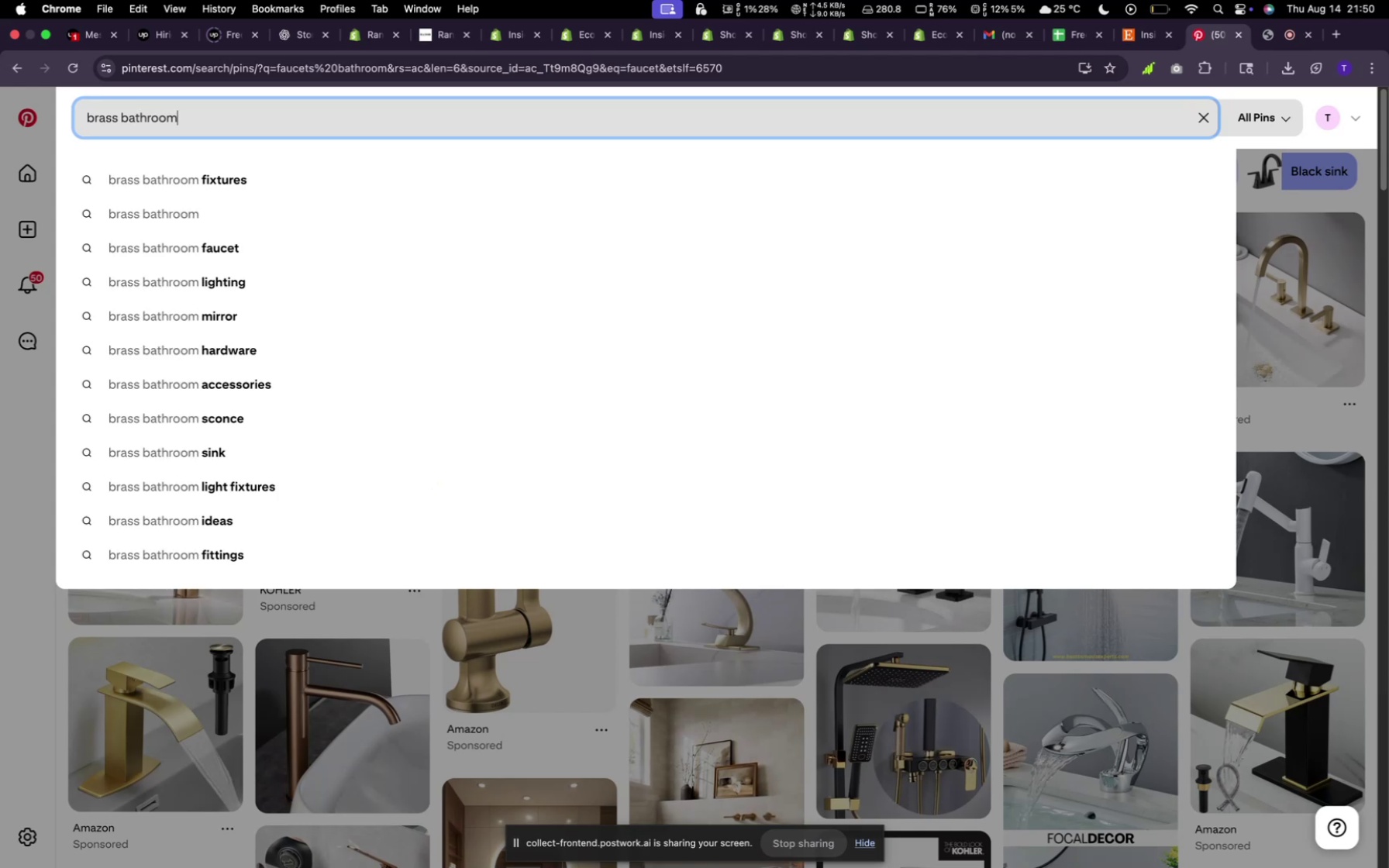 
key(Enter)
 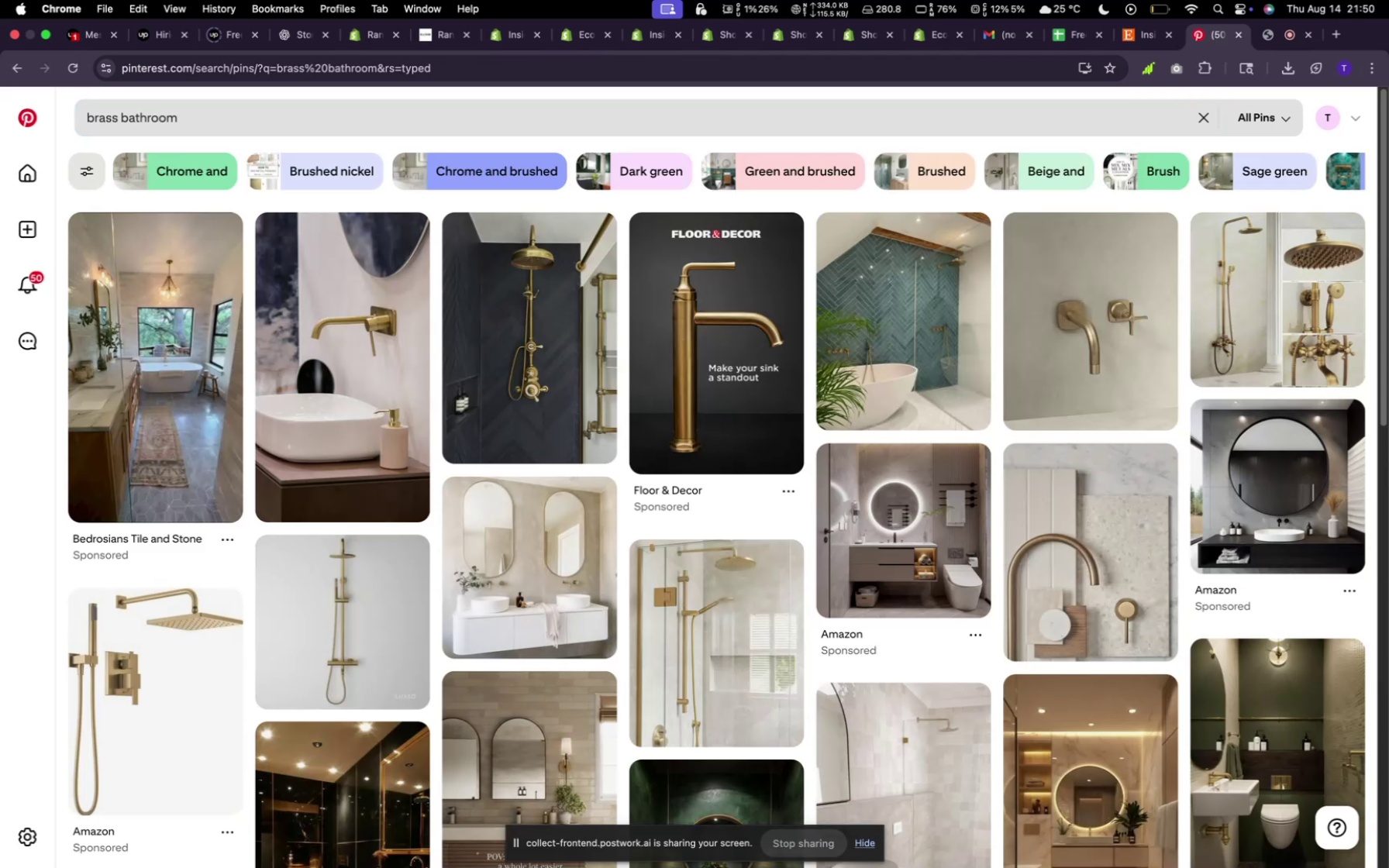 
wait(9.26)
 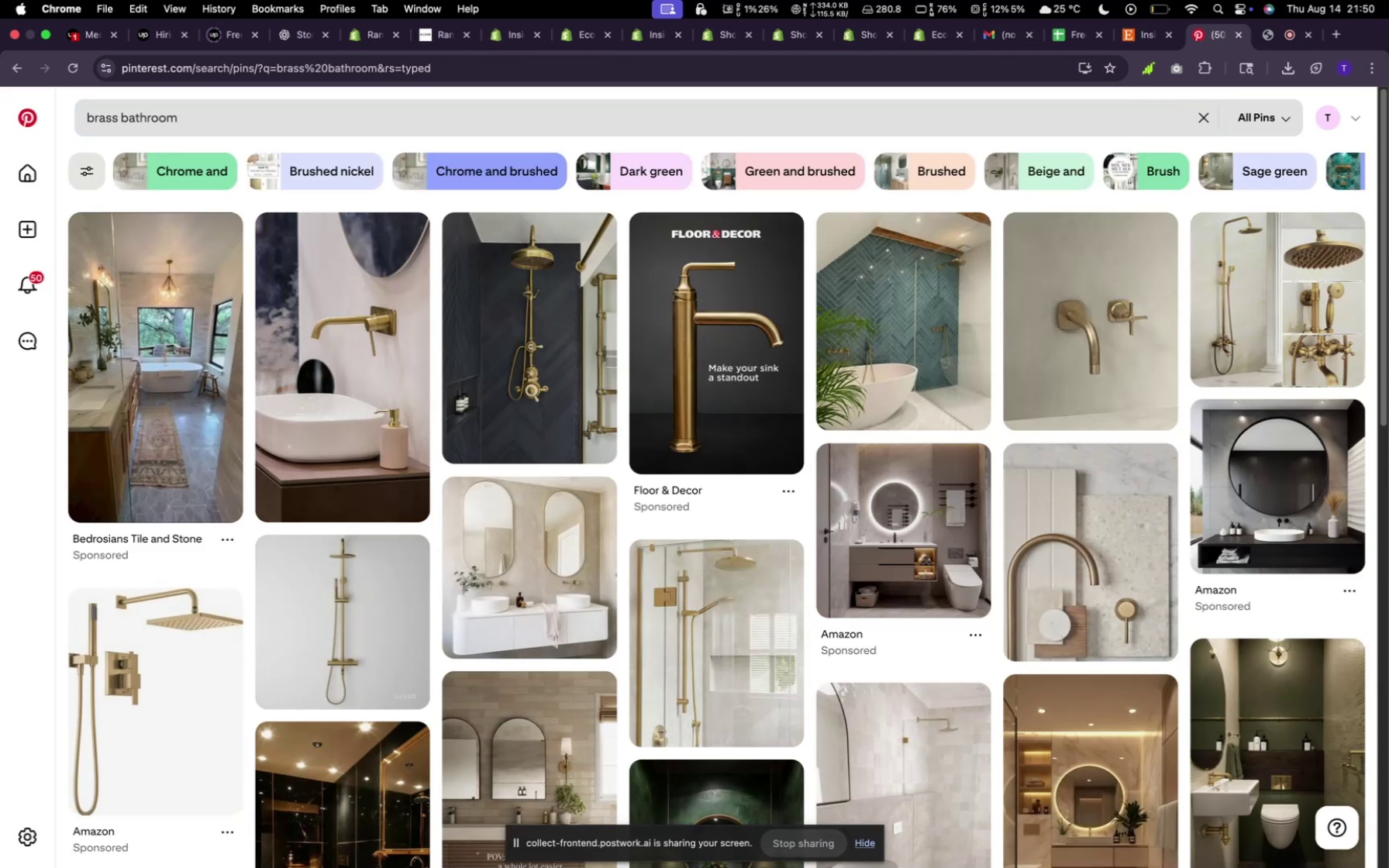 
scroll: coordinate [745, 396], scroll_direction: down, amount: 48.0
 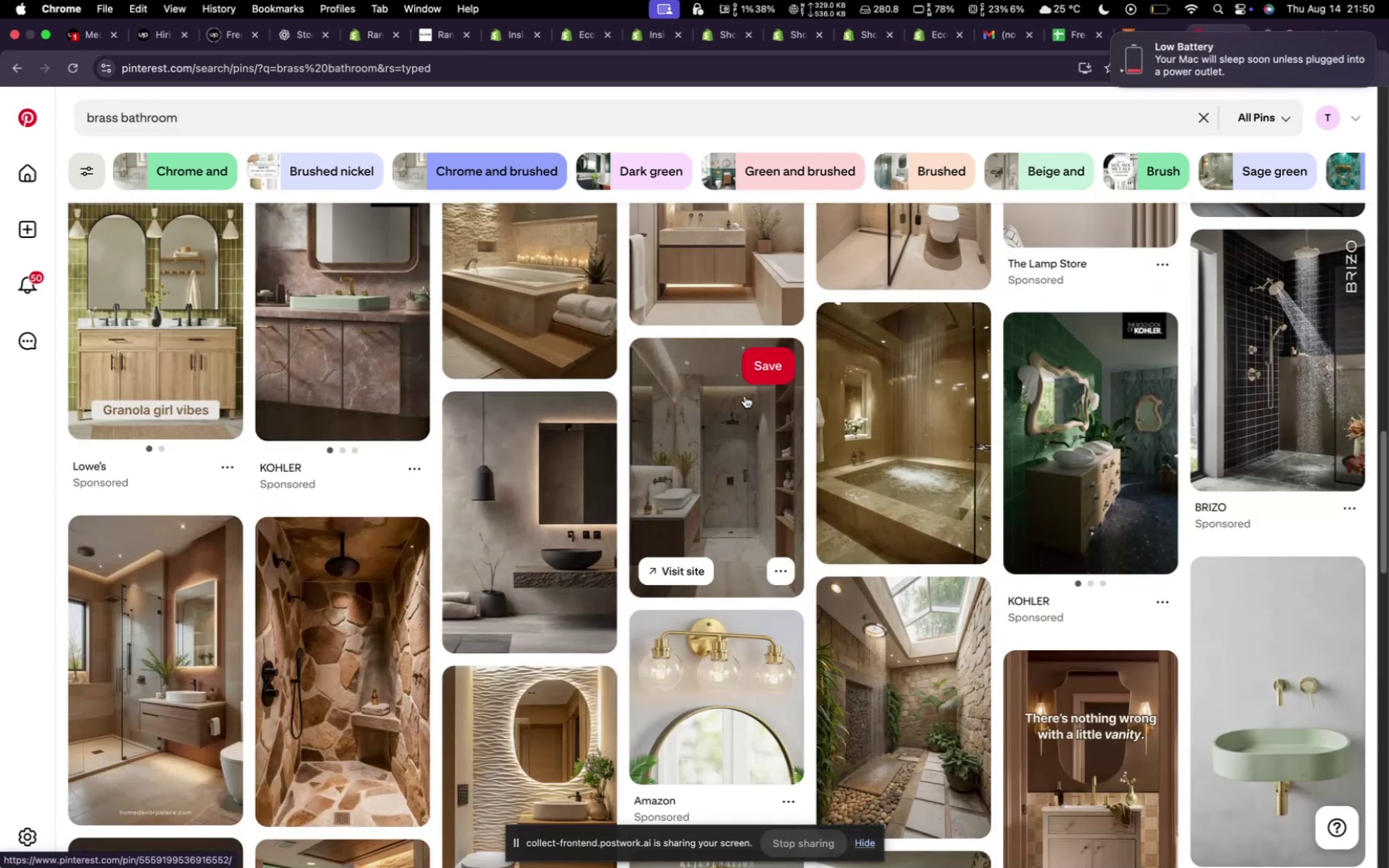 
scroll: coordinate [745, 396], scroll_direction: up, amount: 9.0
 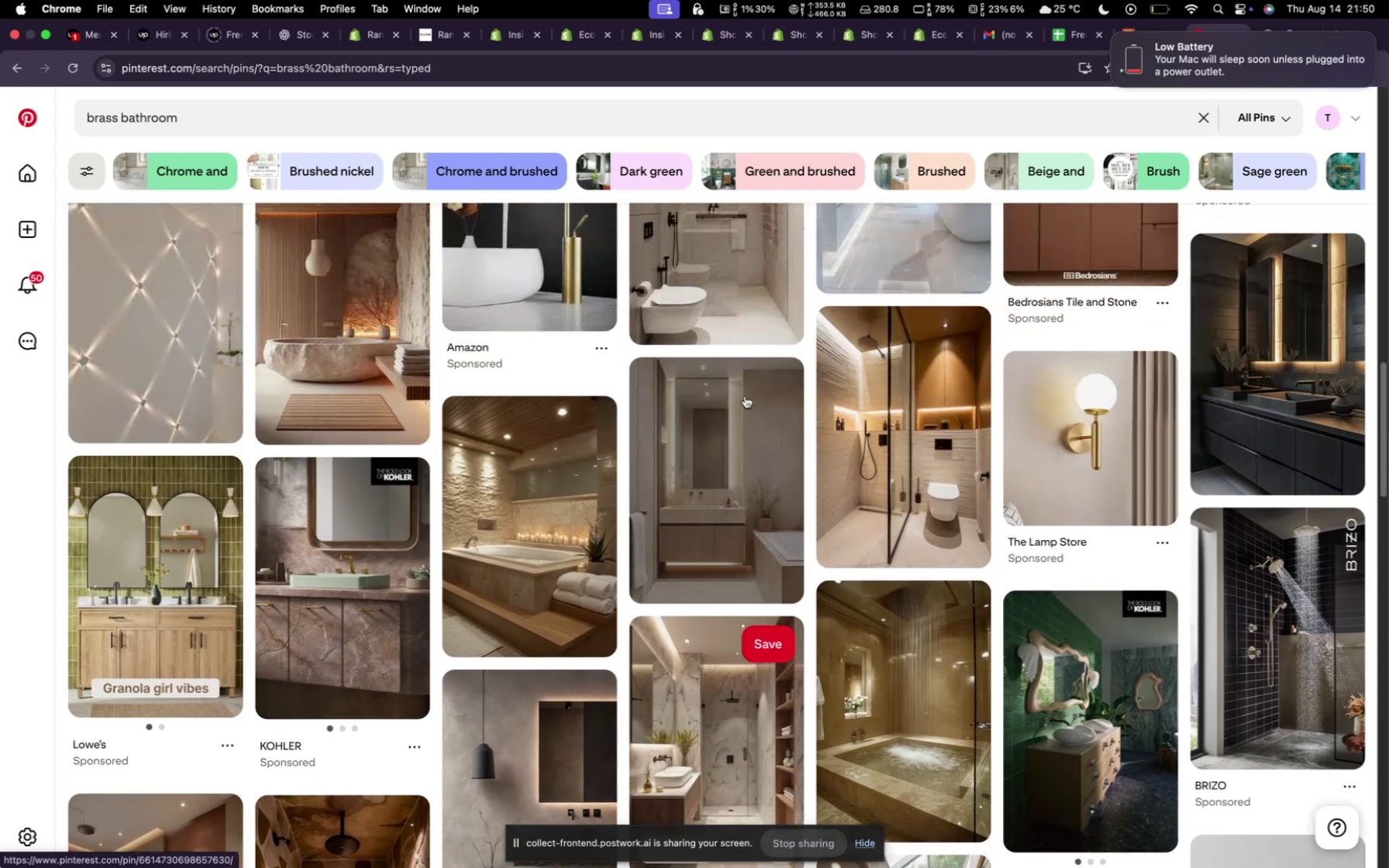 
scroll: coordinate [745, 396], scroll_direction: down, amount: 5.0
 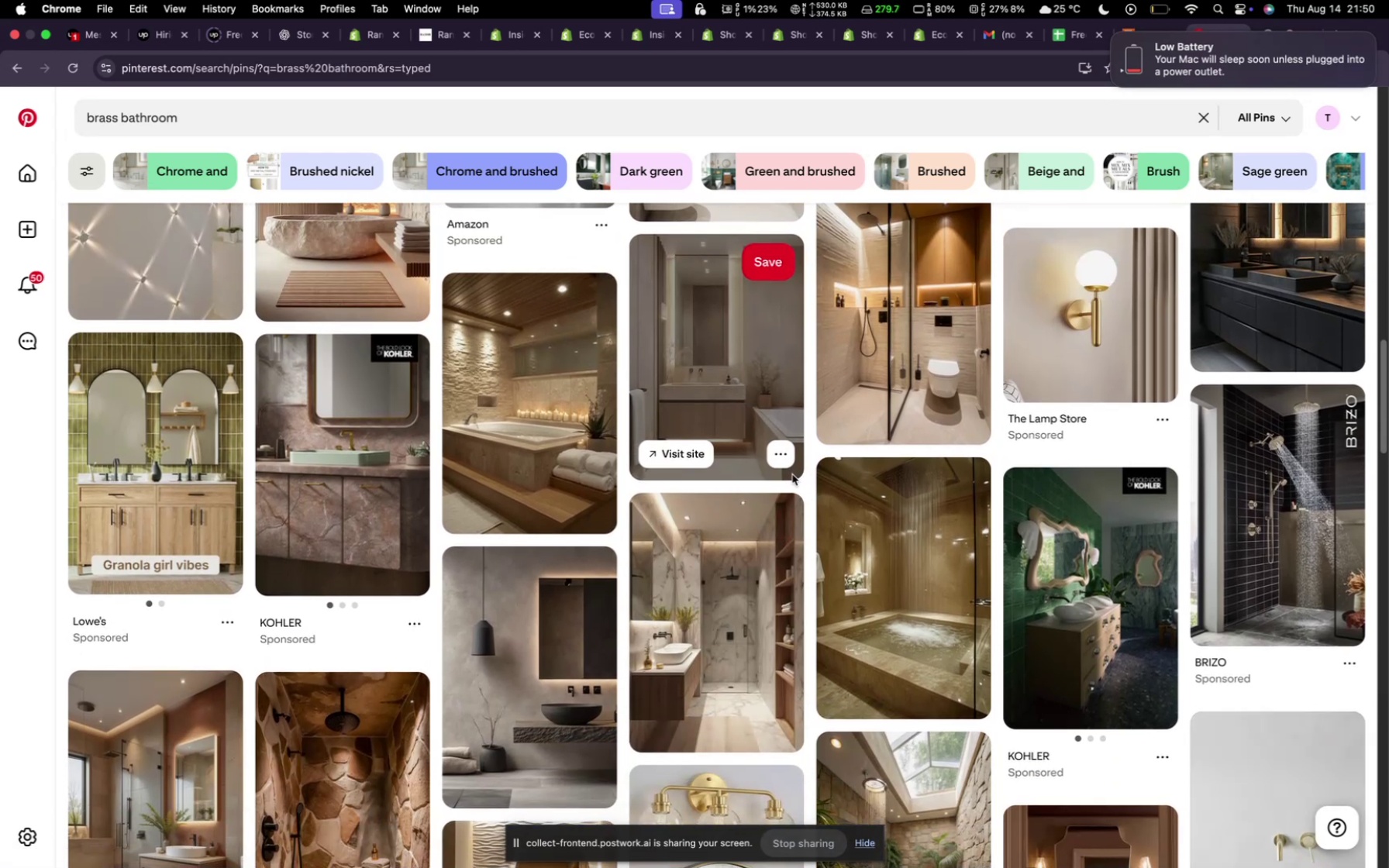 
wait(6.78)
 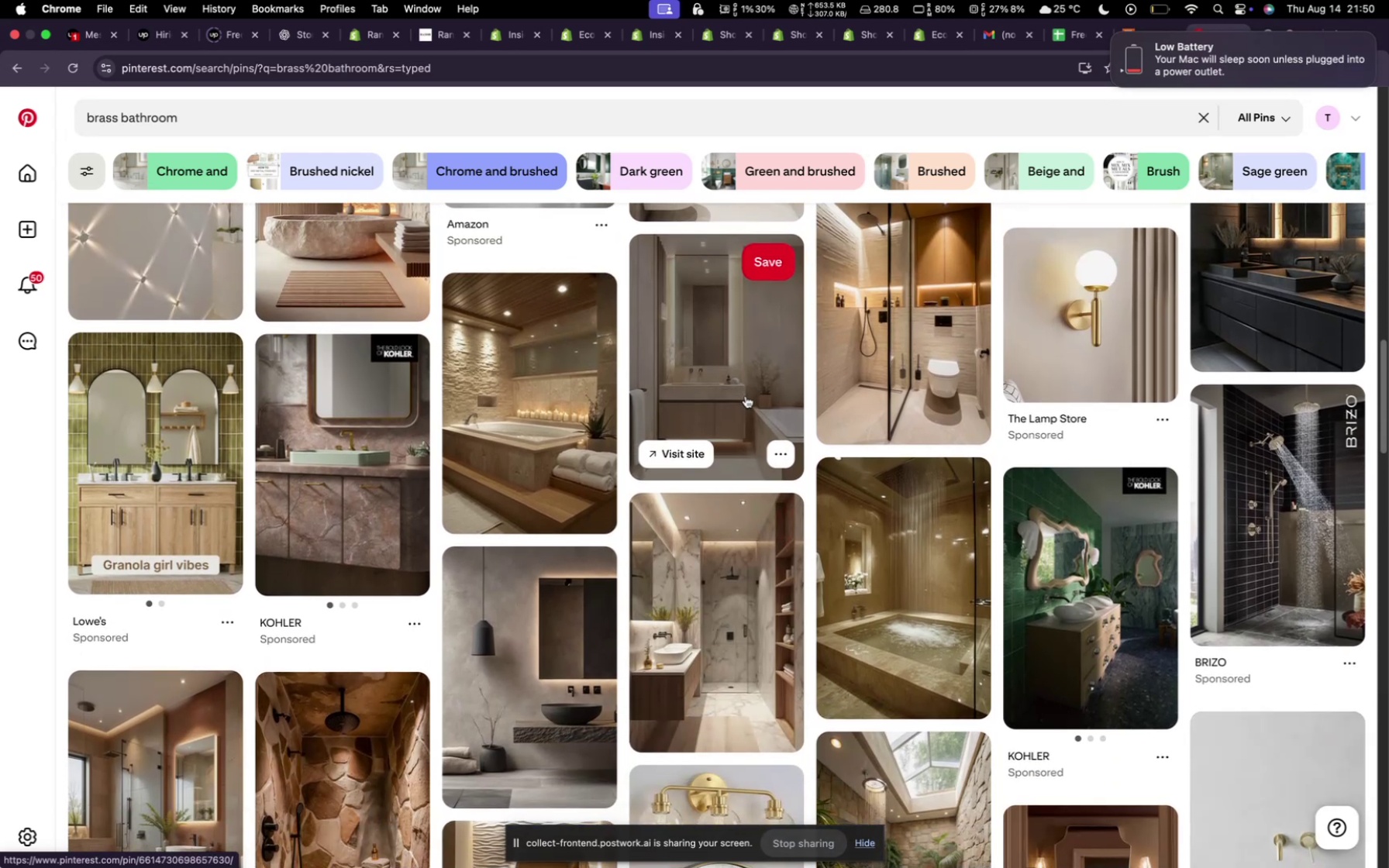 
scroll: coordinate [798, 451], scroll_direction: down, amount: 43.0
 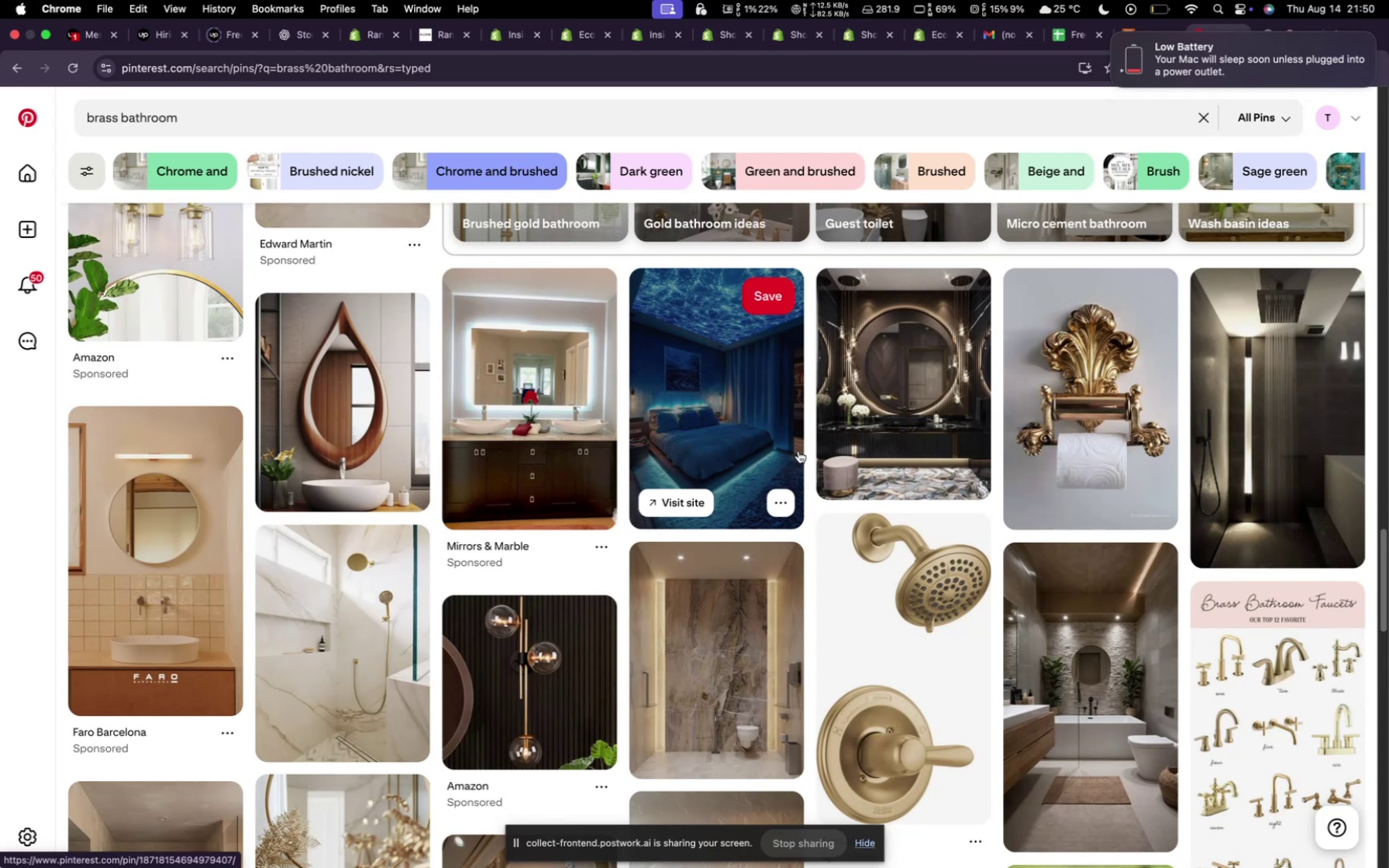 
scroll: coordinate [777, 456], scroll_direction: up, amount: 86.0
 